 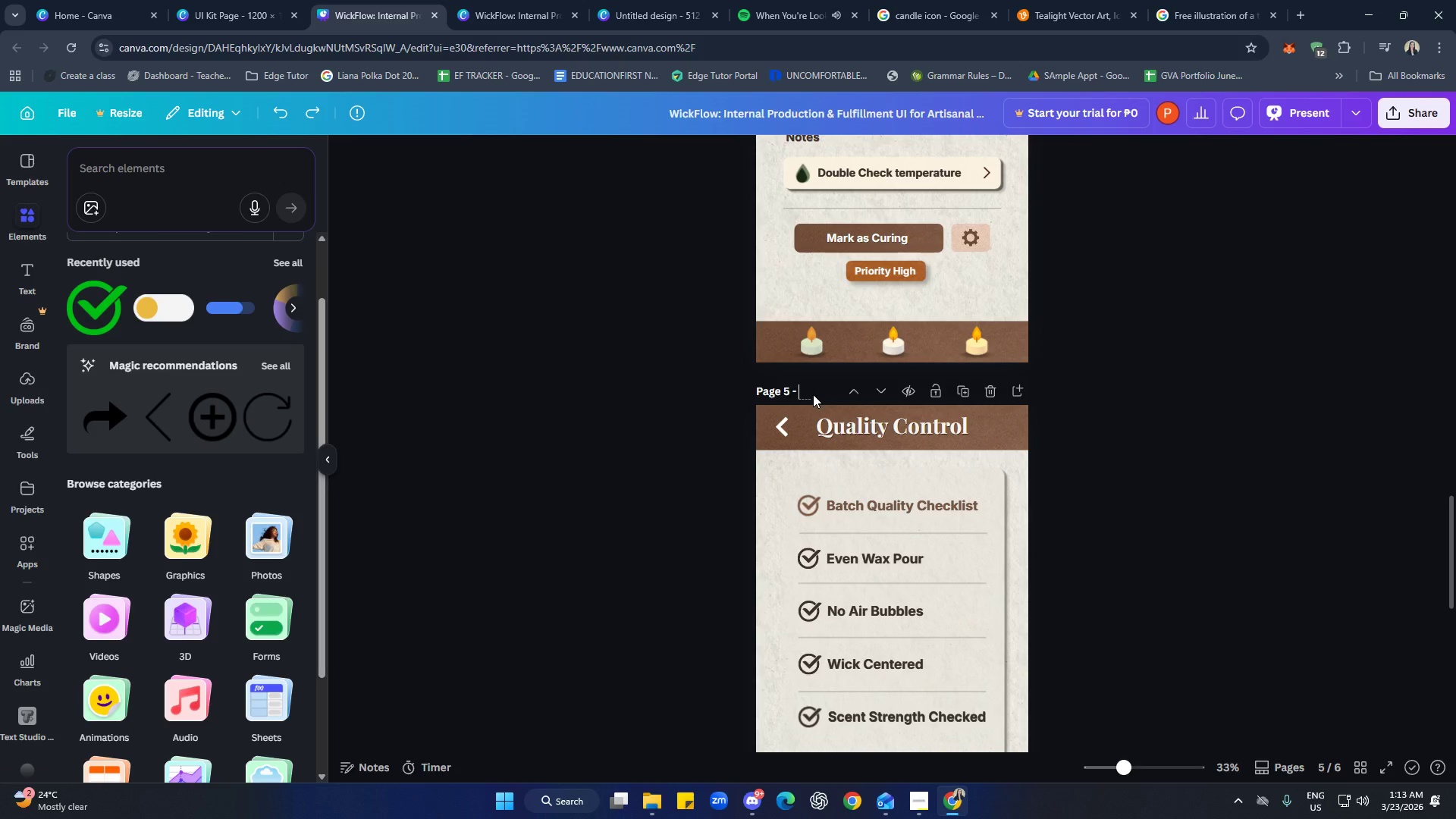 
key(Control+ControlLeft)
 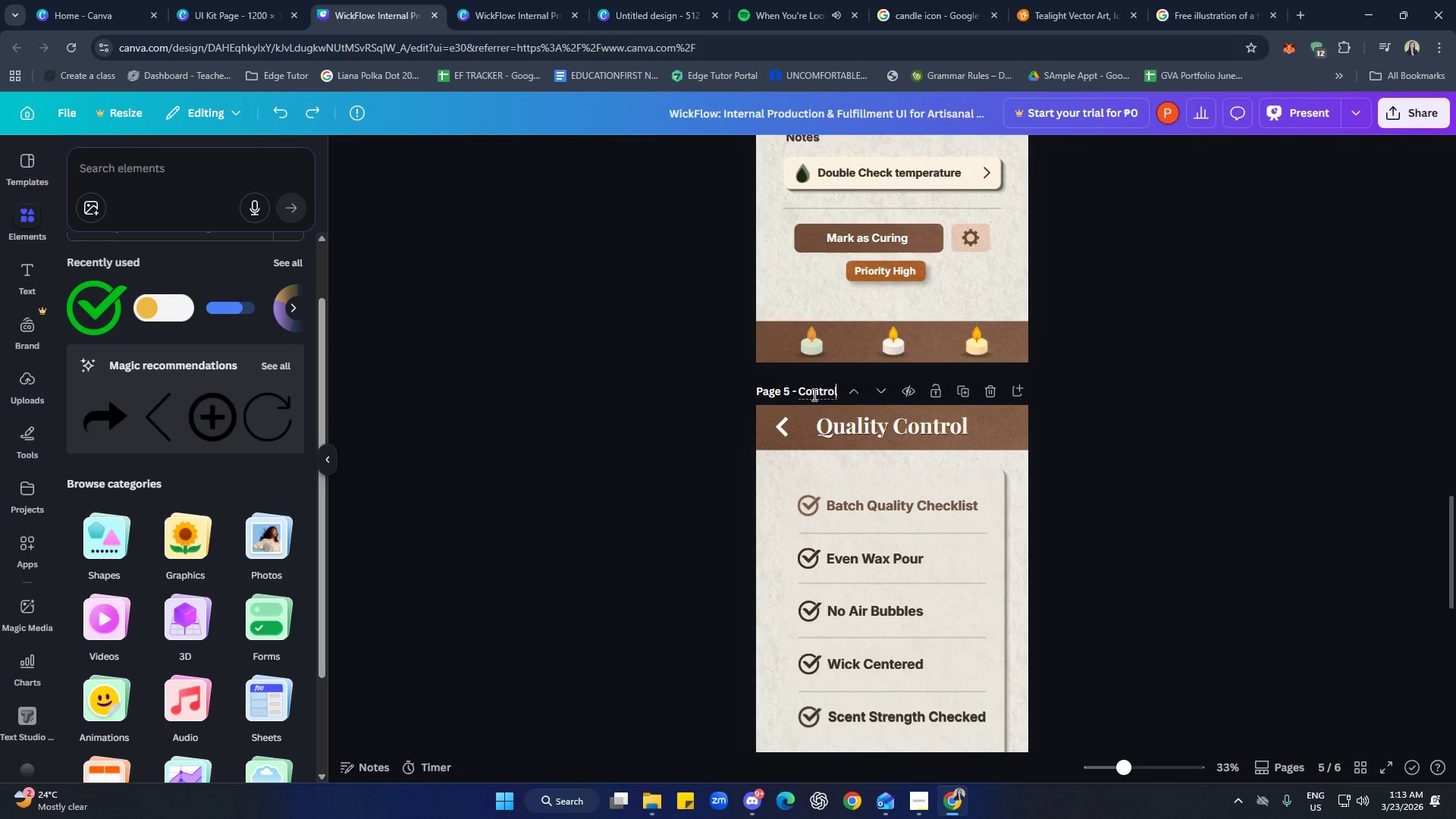 
key(Control+V)
 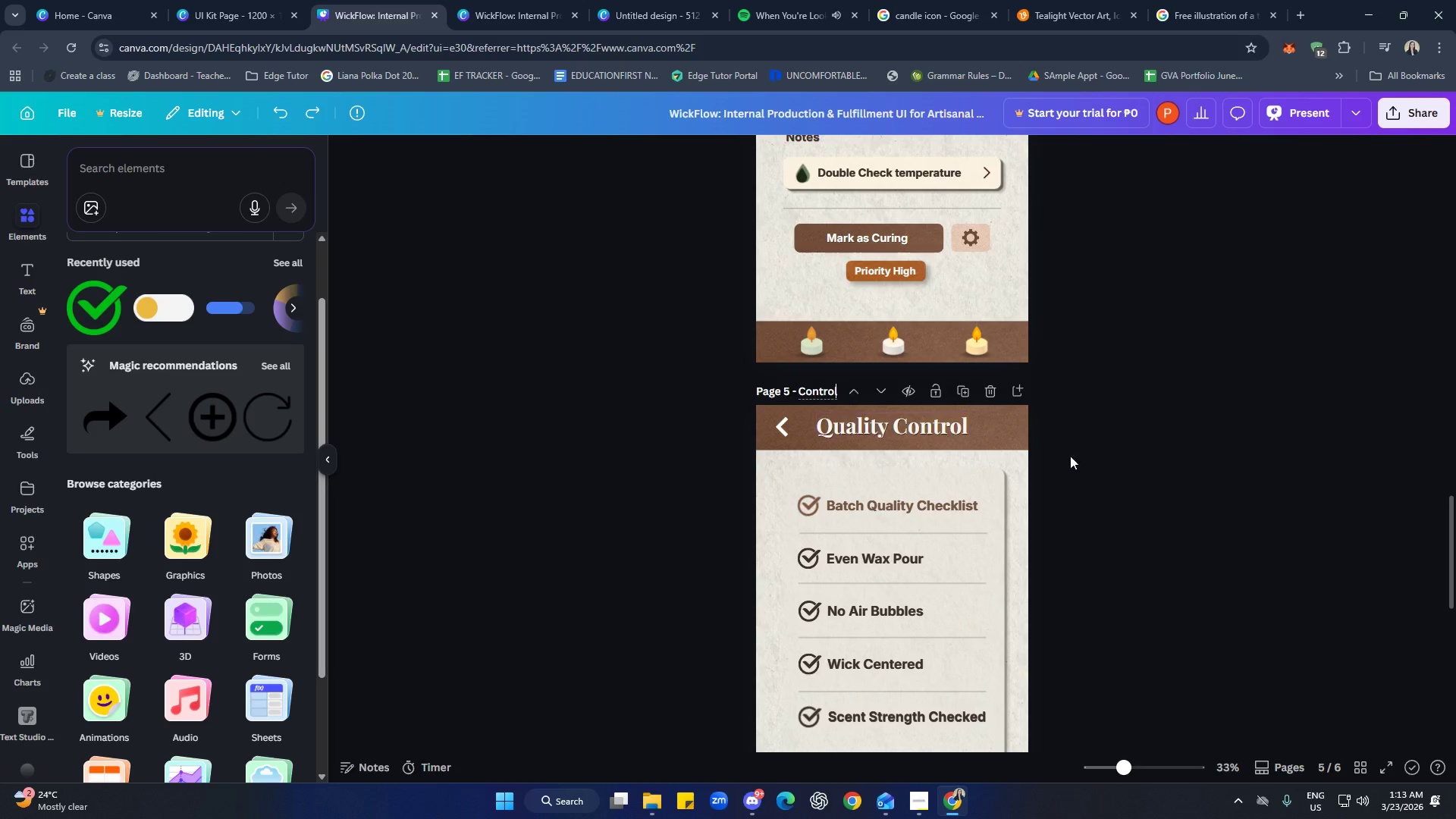 
left_click([1184, 463])
 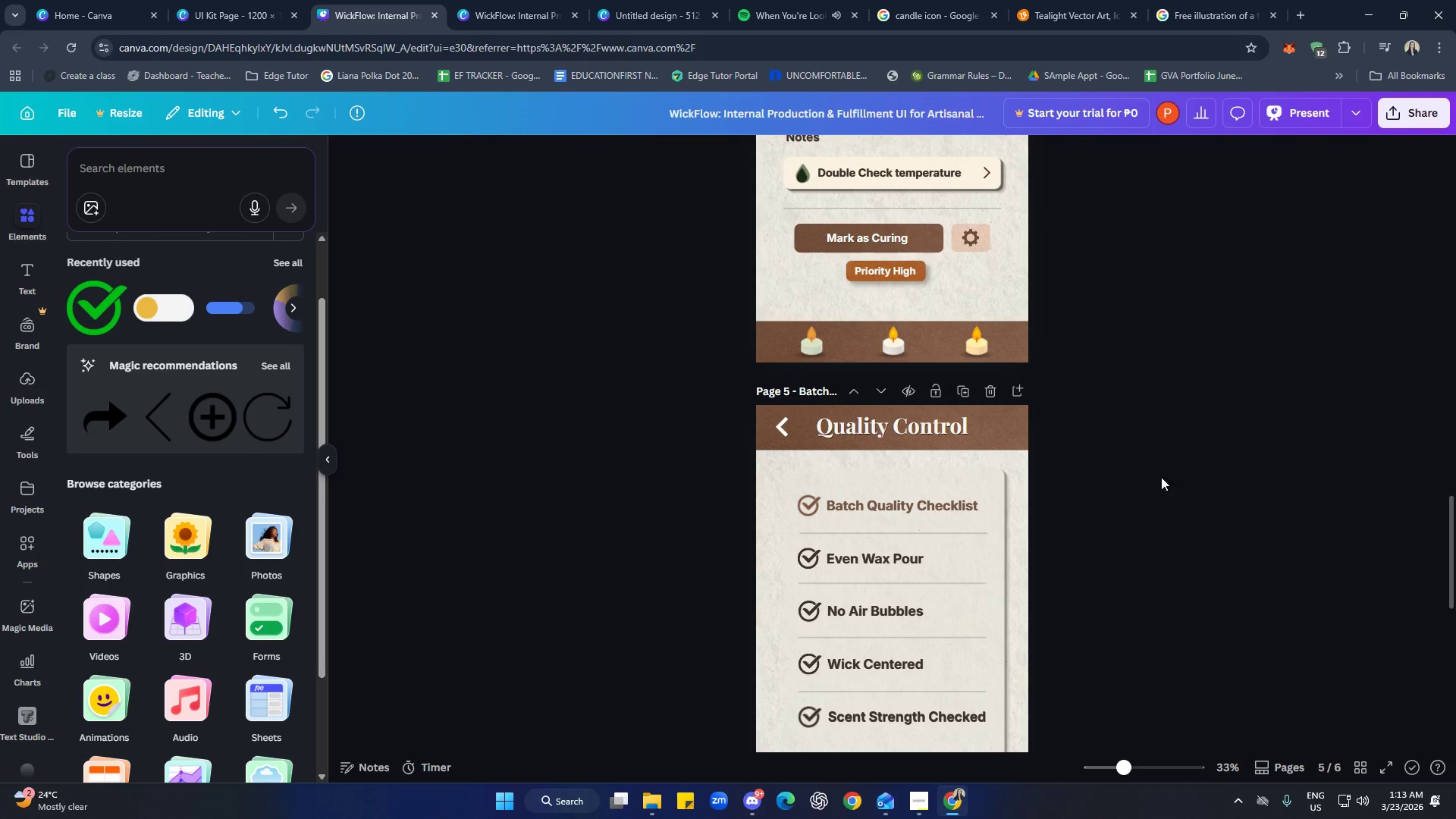 
scroll: coordinate [1131, 535], scroll_direction: down, amount: 4.0
 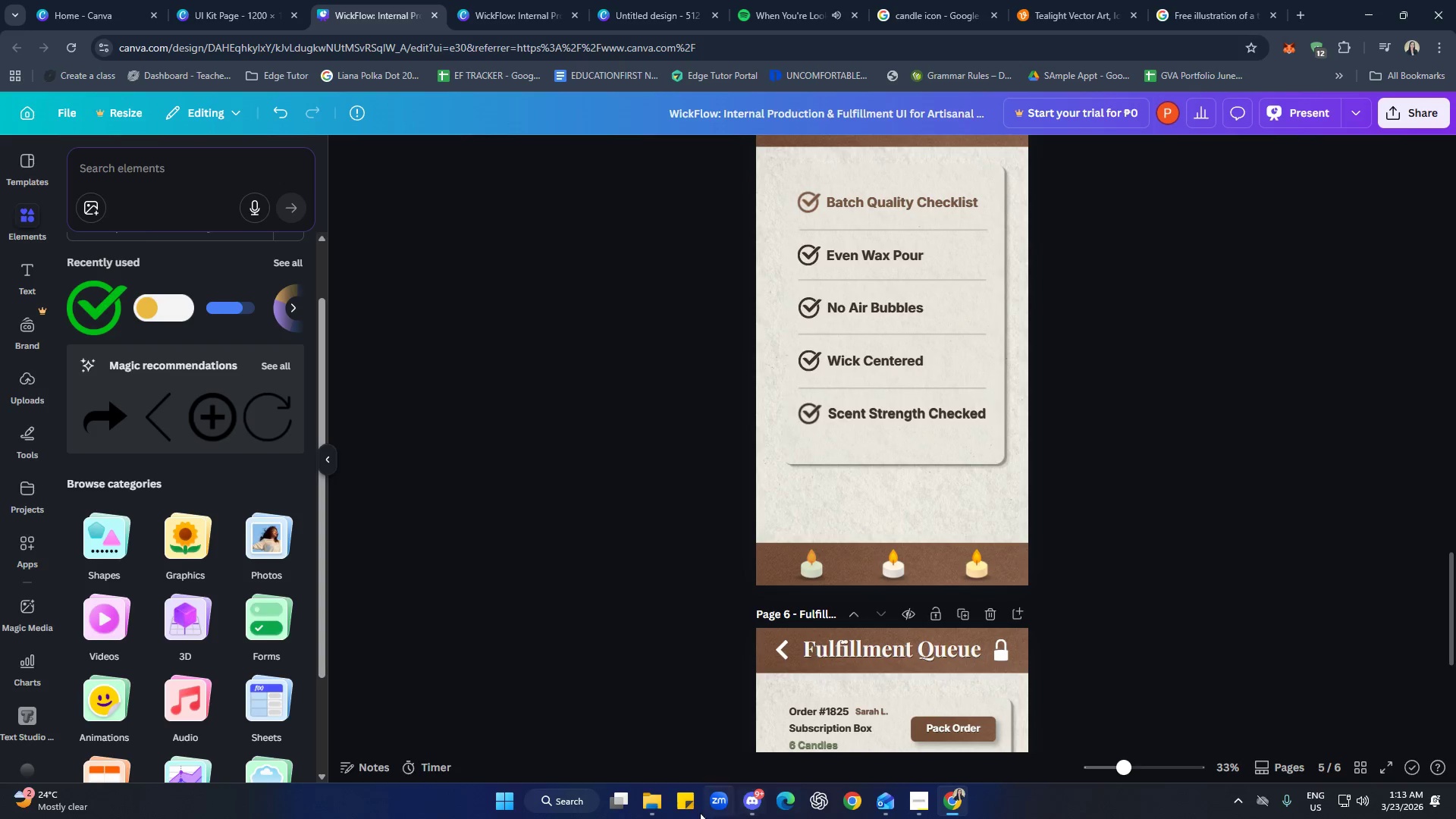 
left_click([654, 807])
 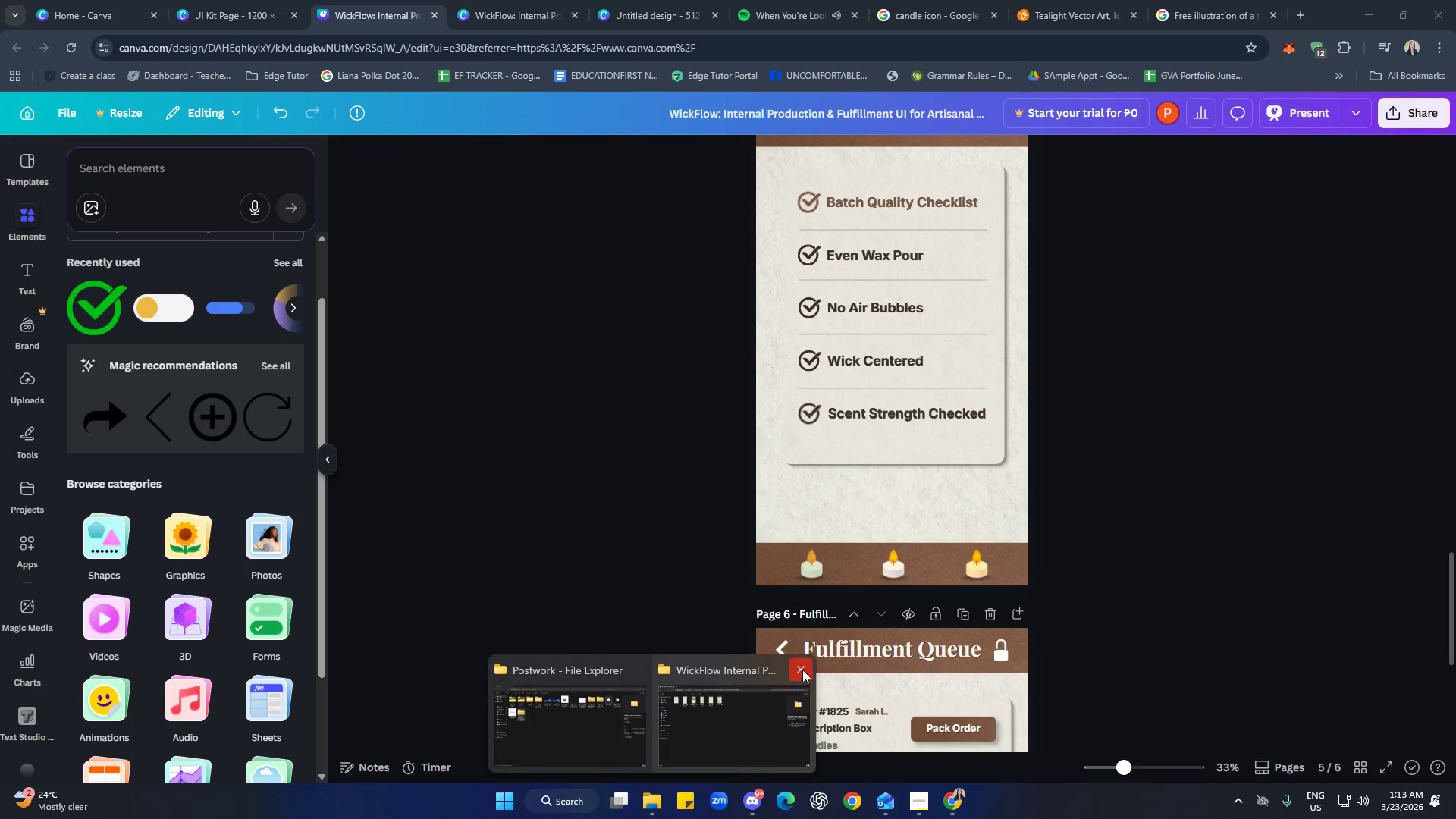 
double_click([704, 743])
 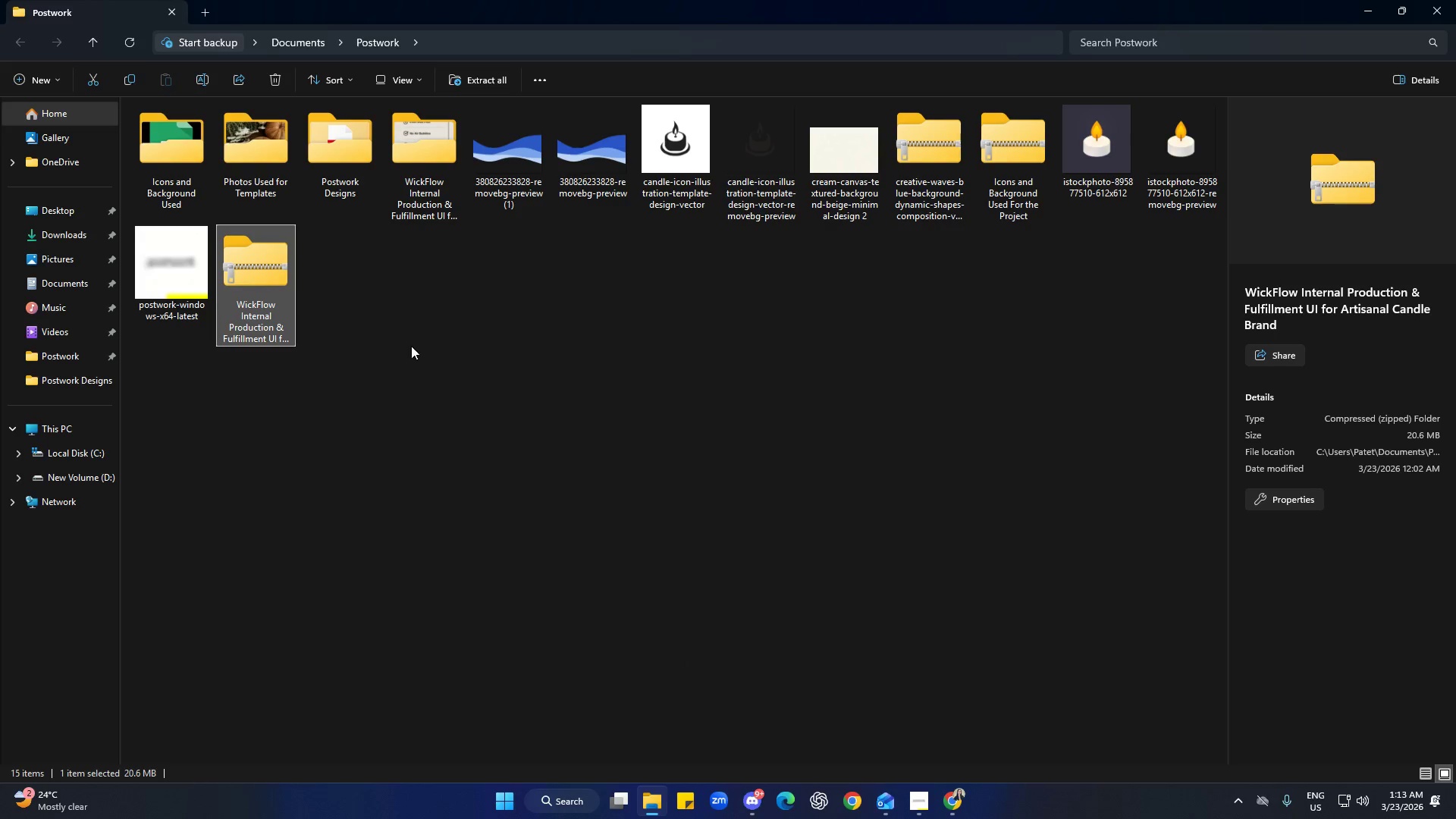 
double_click([264, 322])
 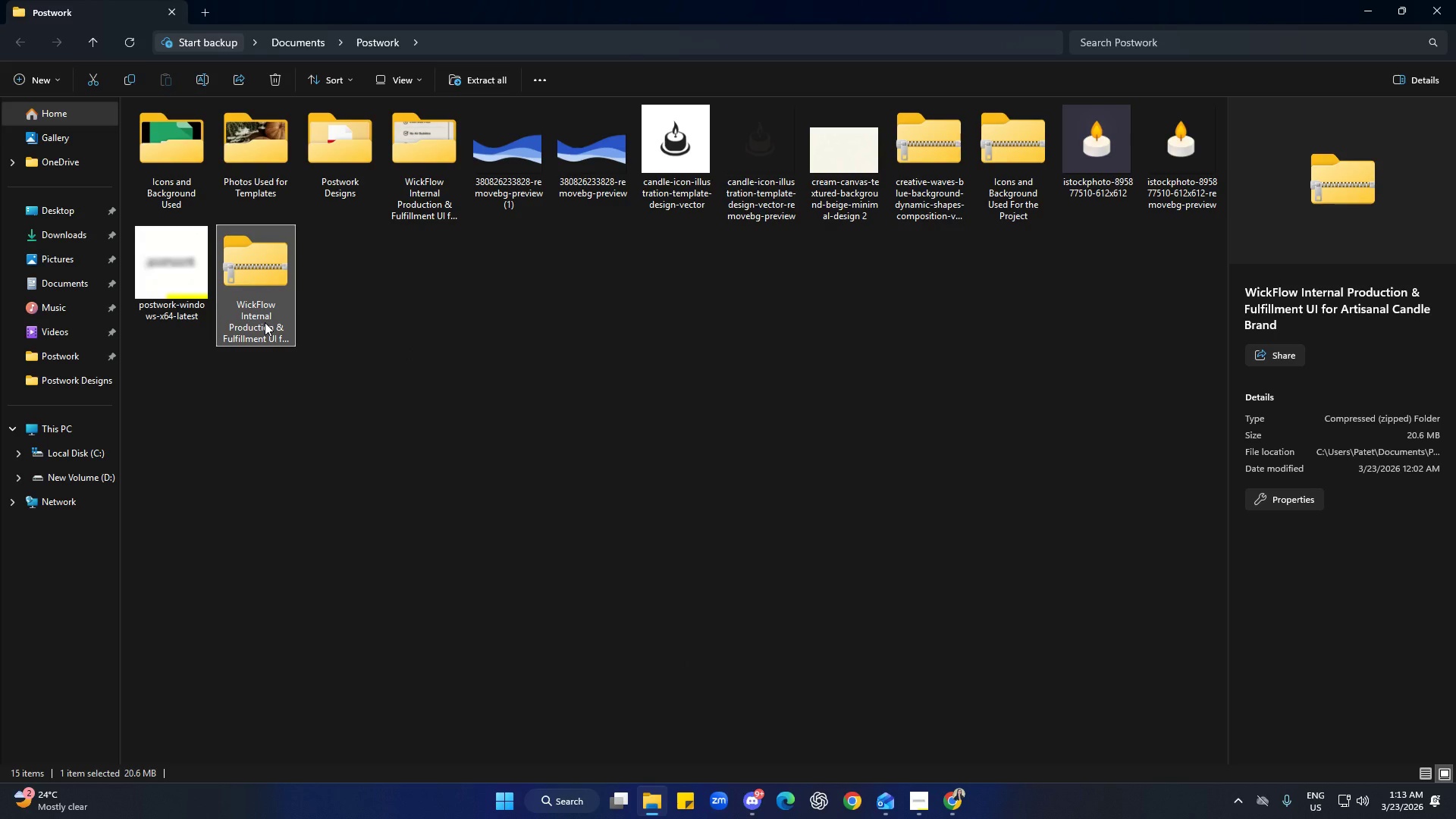 
key(Delete)
 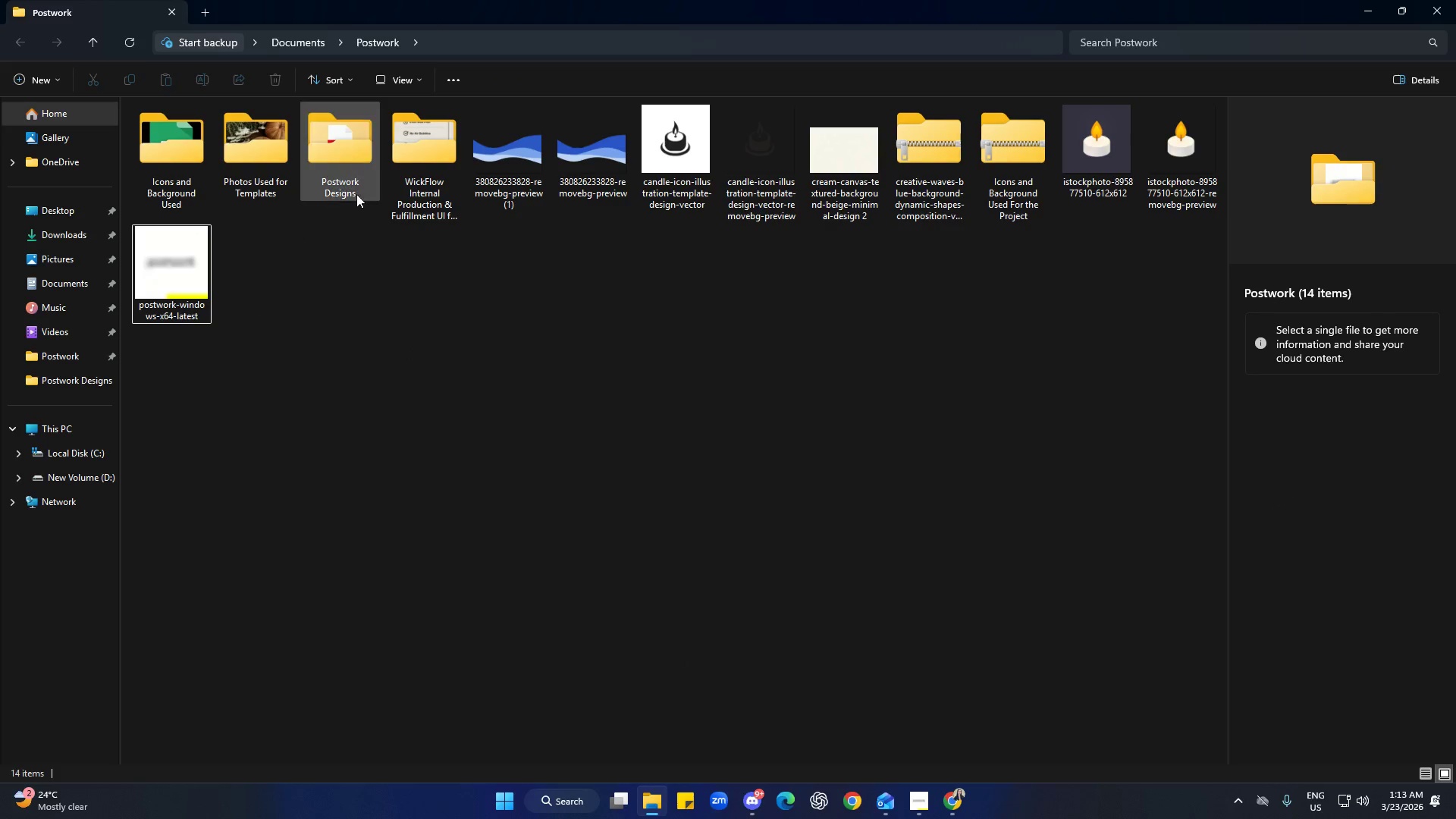 
left_click([406, 186])
 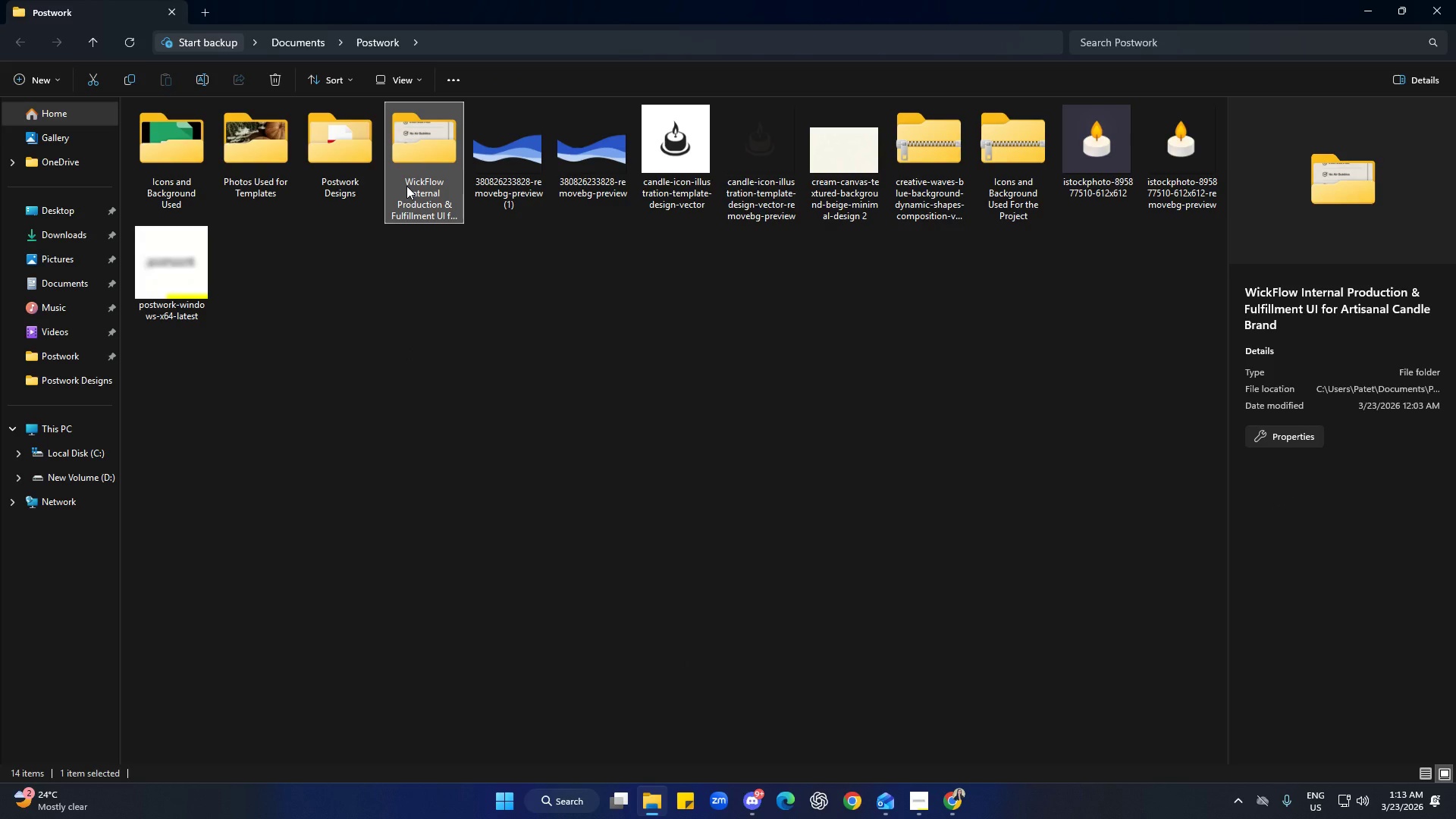 
key(Delete)
 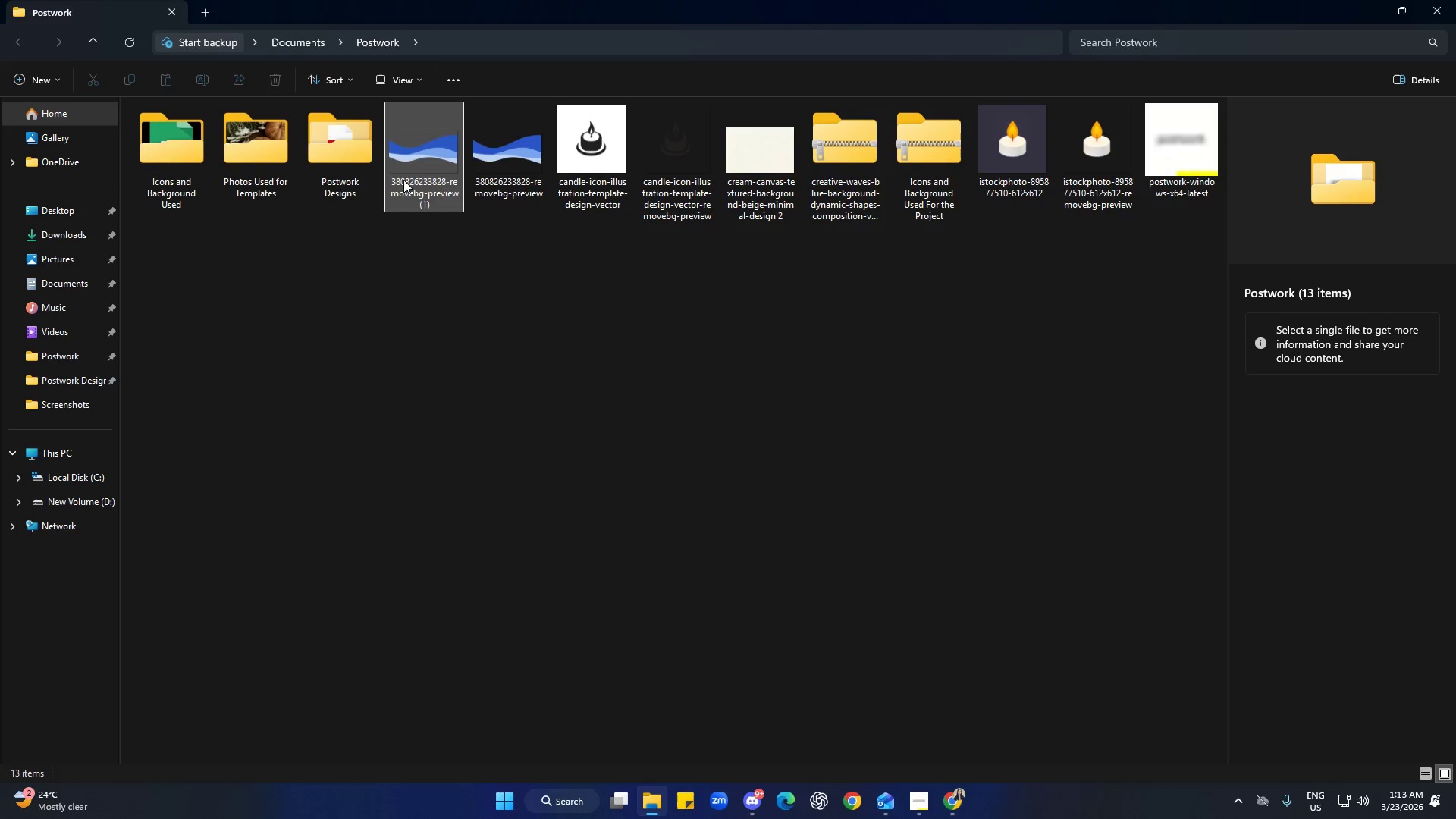 
left_click_drag(start_coordinate=[991, 301], to_coordinate=[1028, 324])
 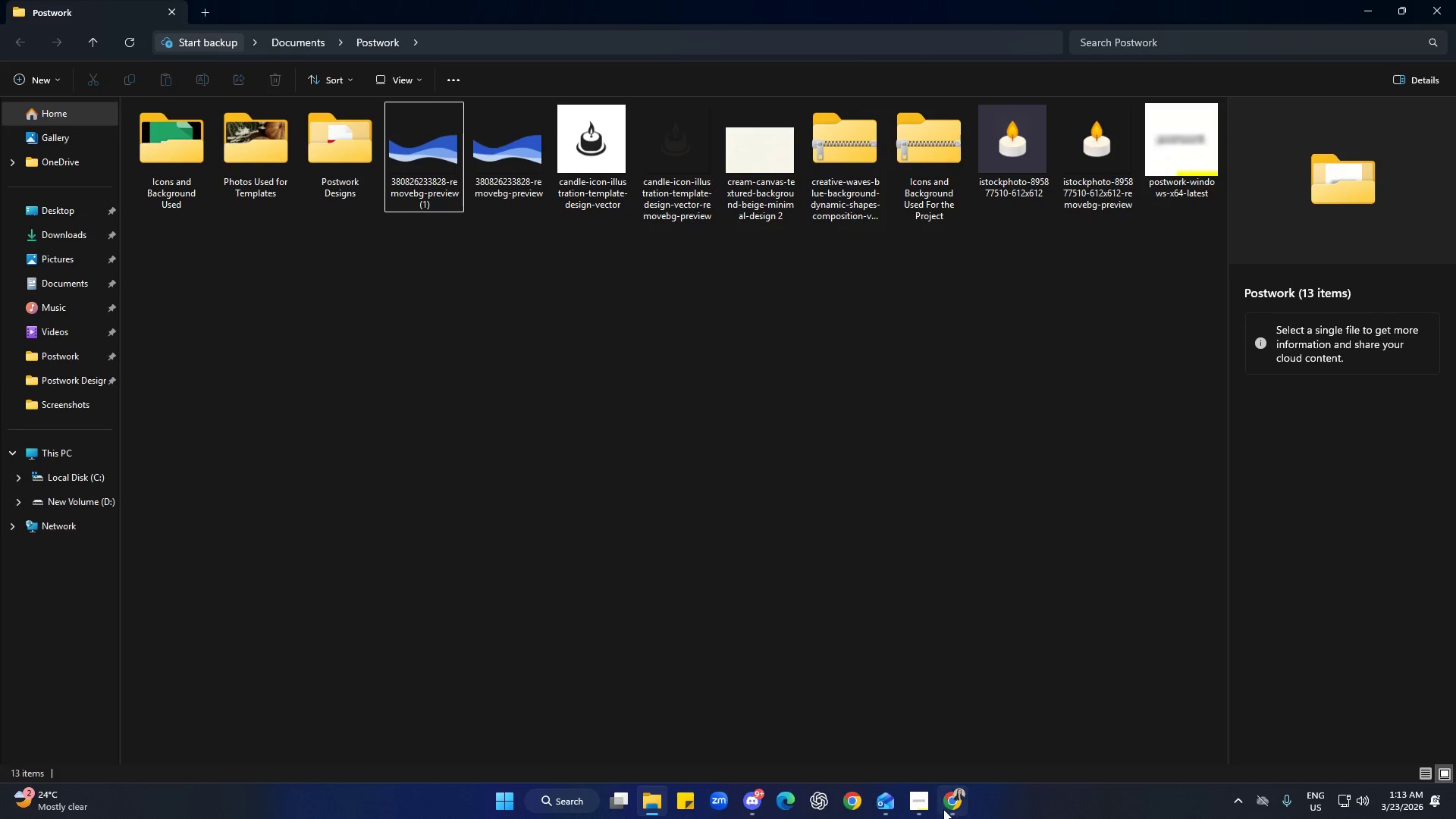 
left_click([944, 809])
 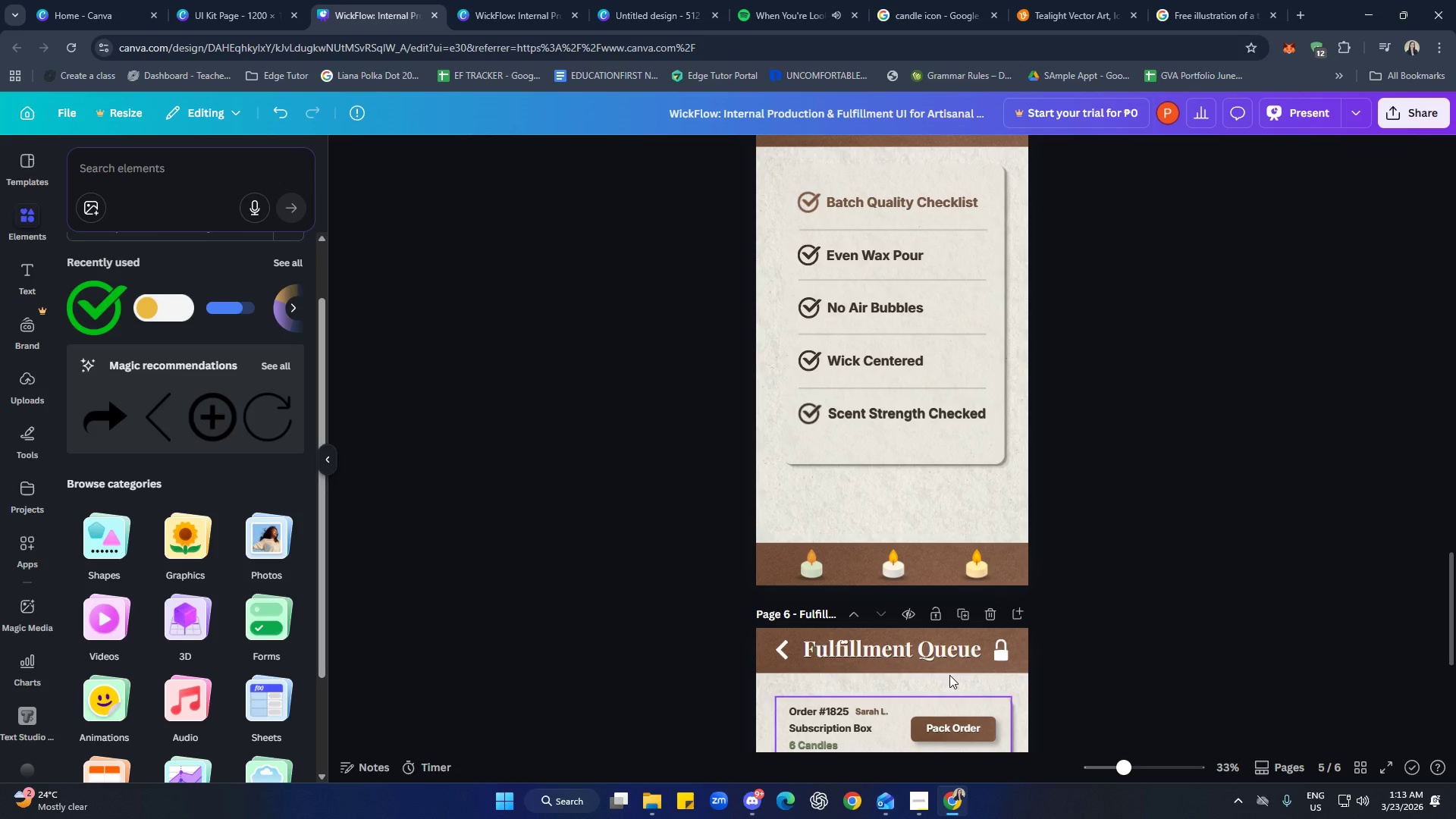 
left_click([1147, 543])
 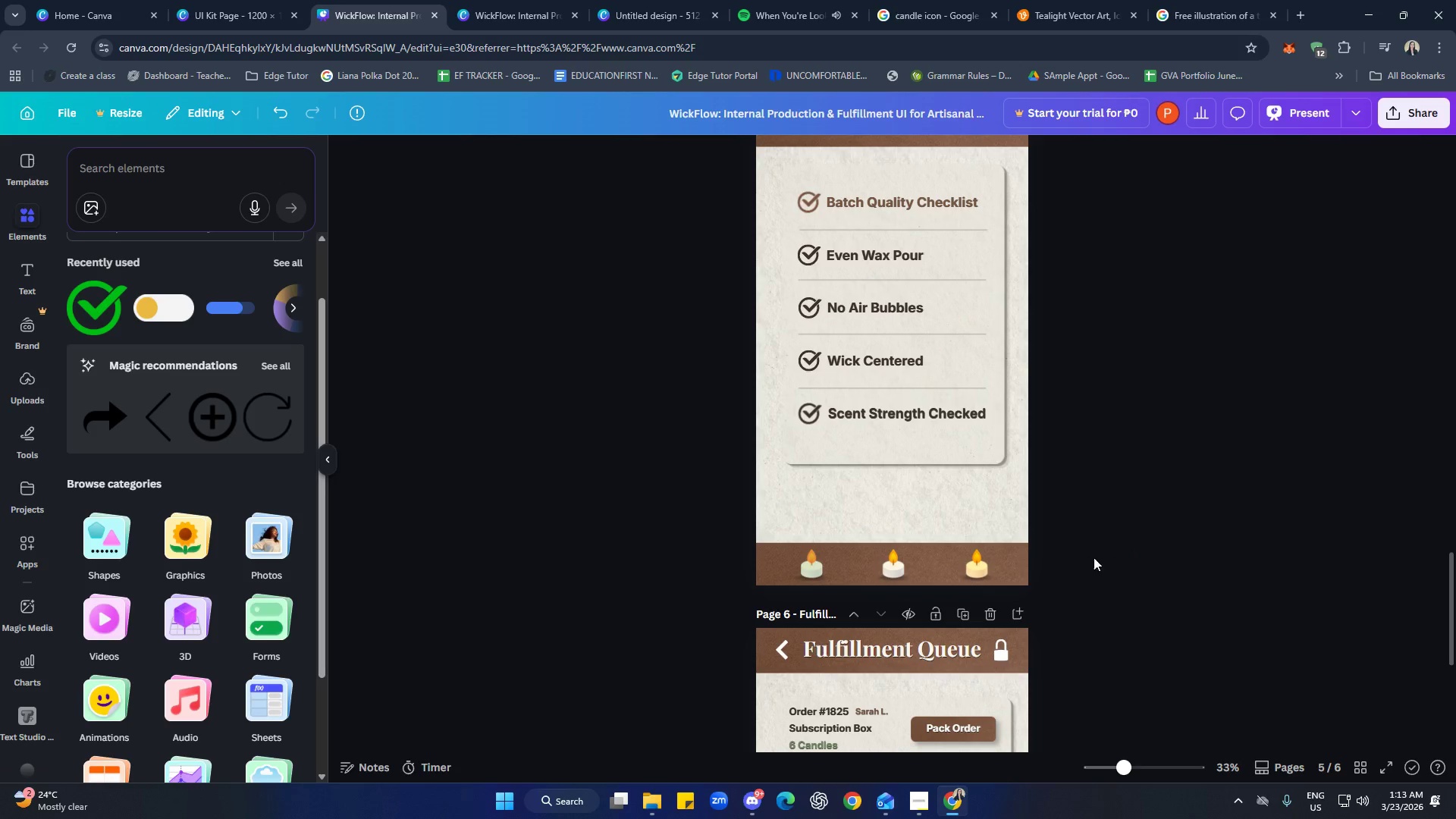 
scroll: coordinate [1191, 504], scroll_direction: up, amount: 15.0
 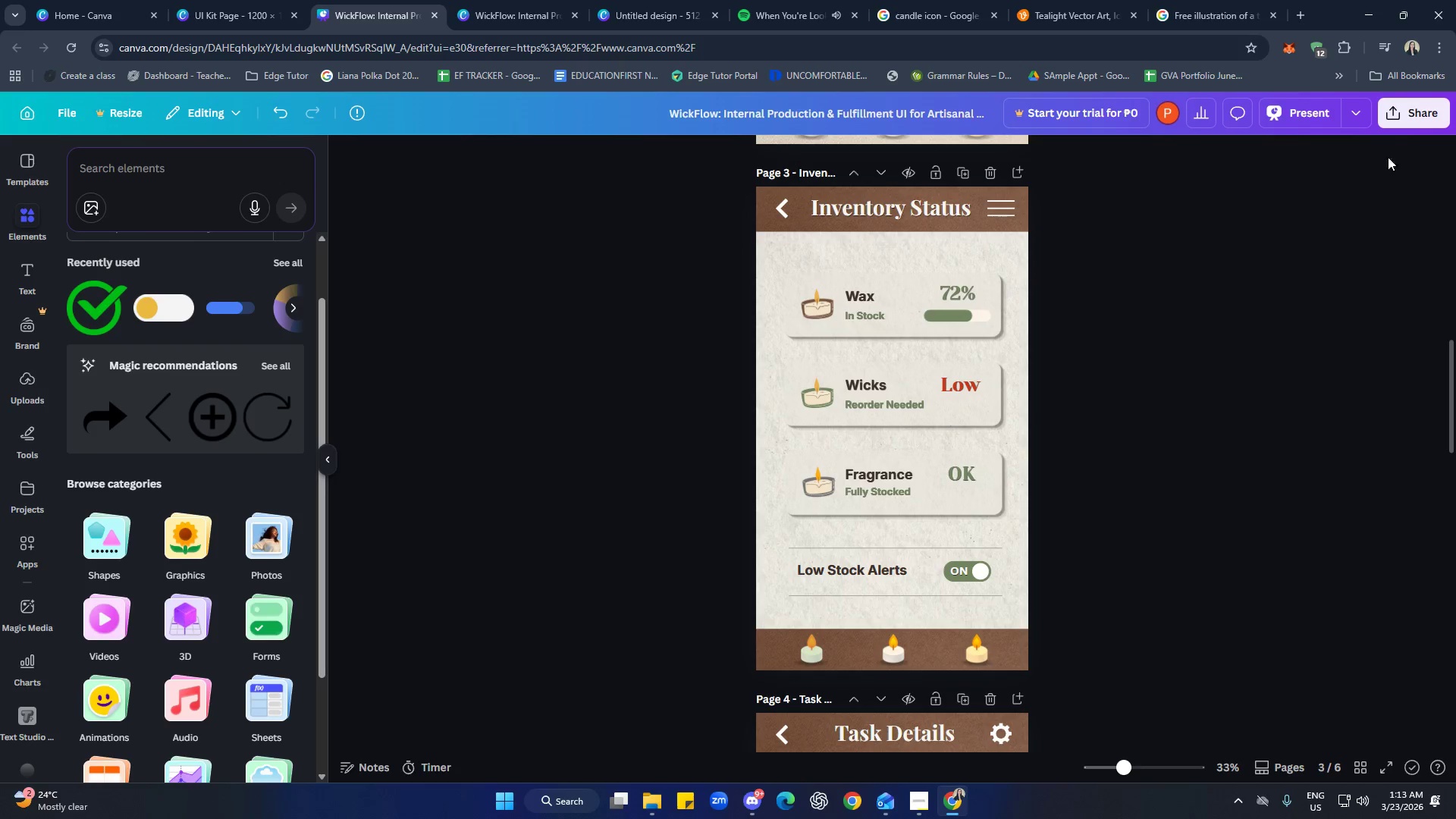 
left_click([1420, 122])
 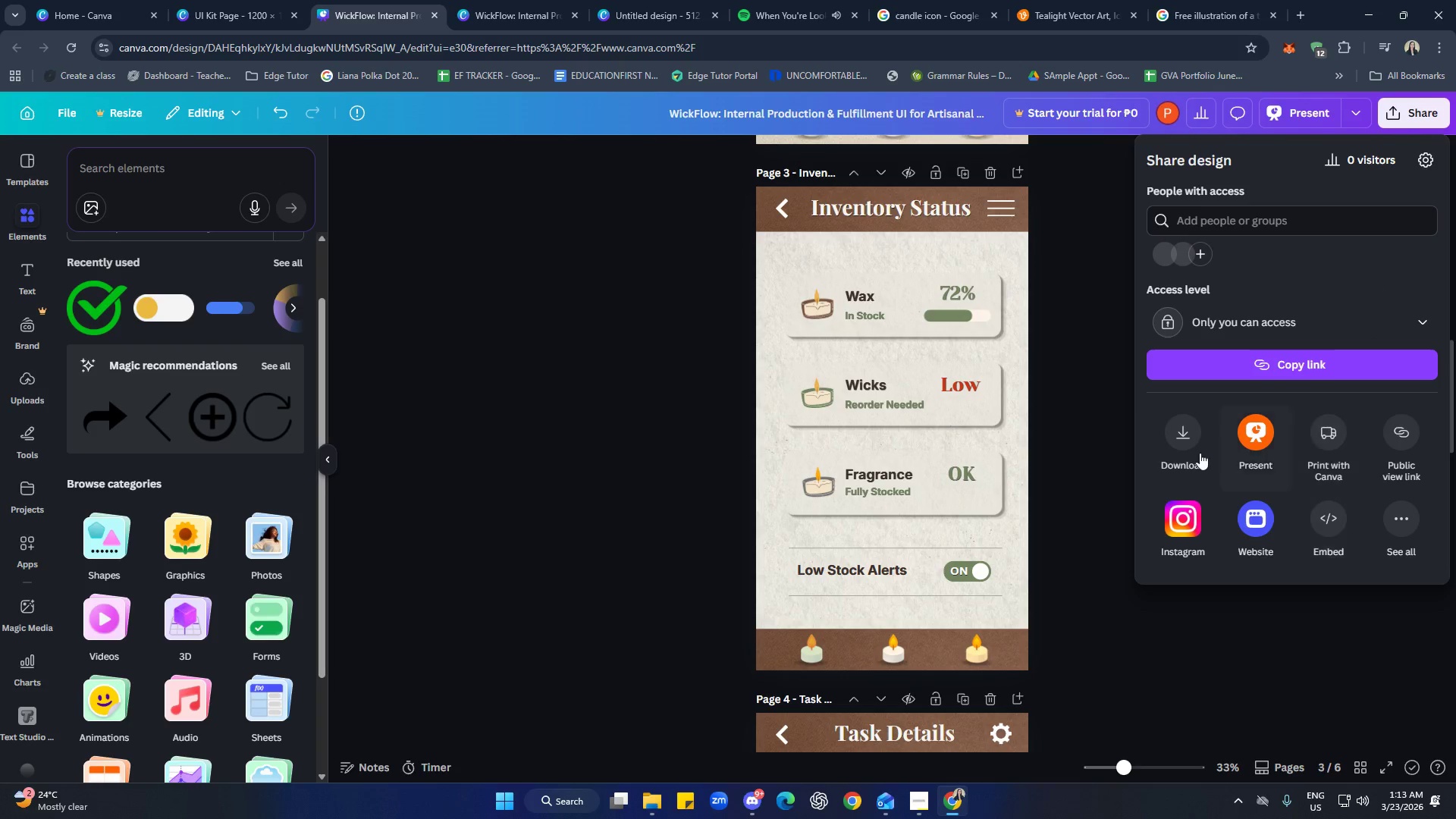 
left_click([1178, 431])
 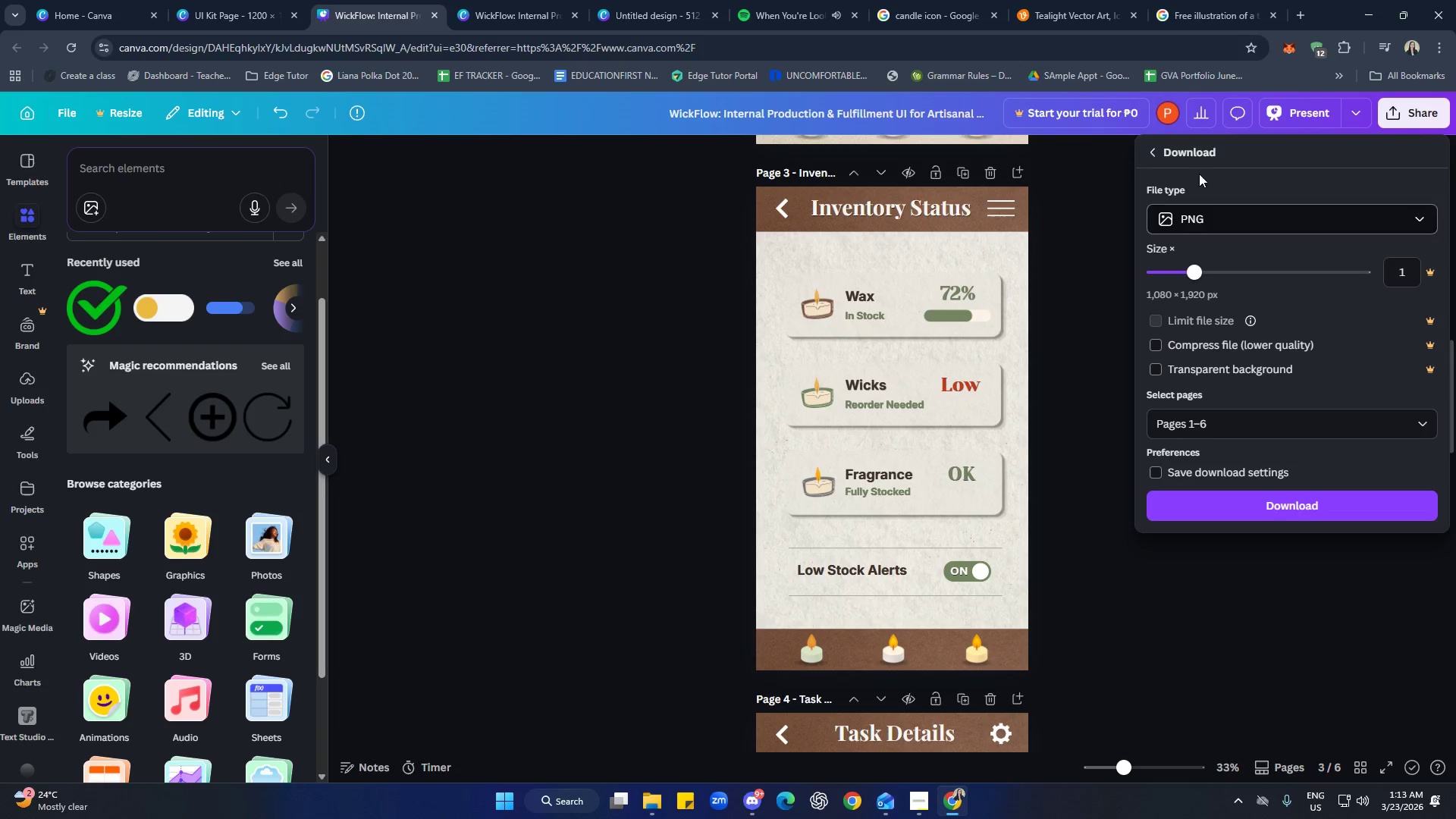 
left_click([1151, 148])
 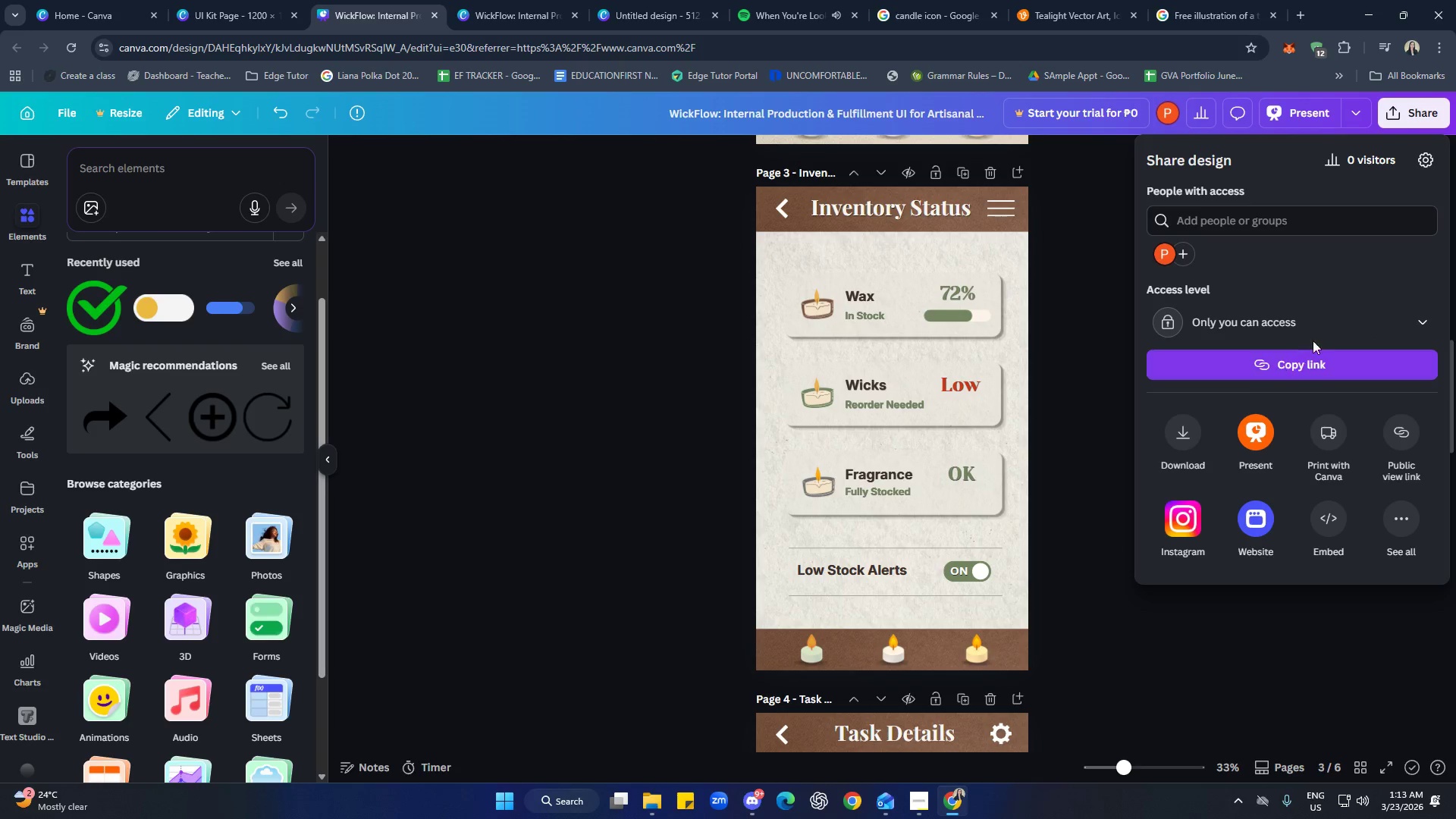 
left_click([1318, 325])
 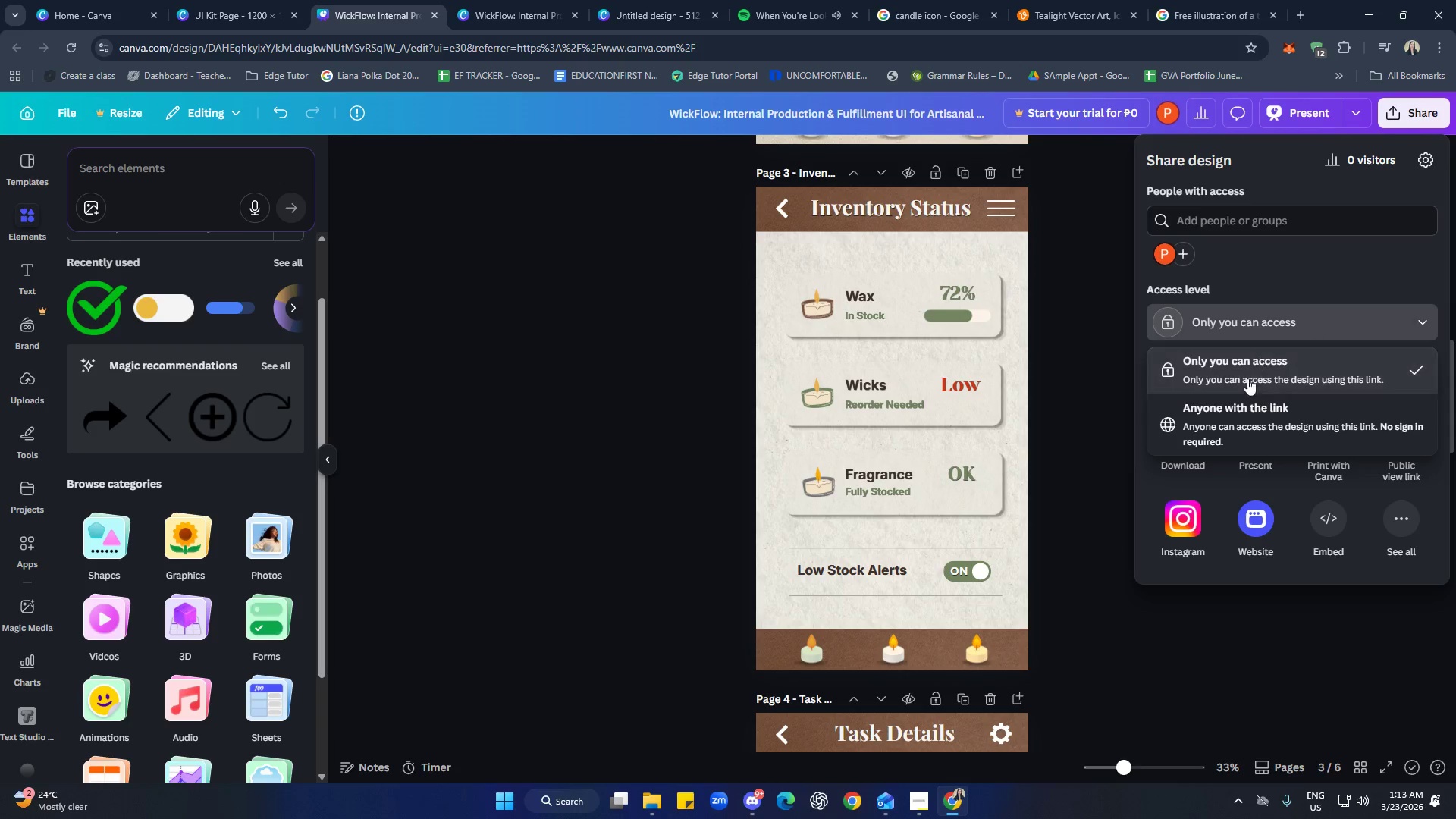 
left_click([1245, 413])
 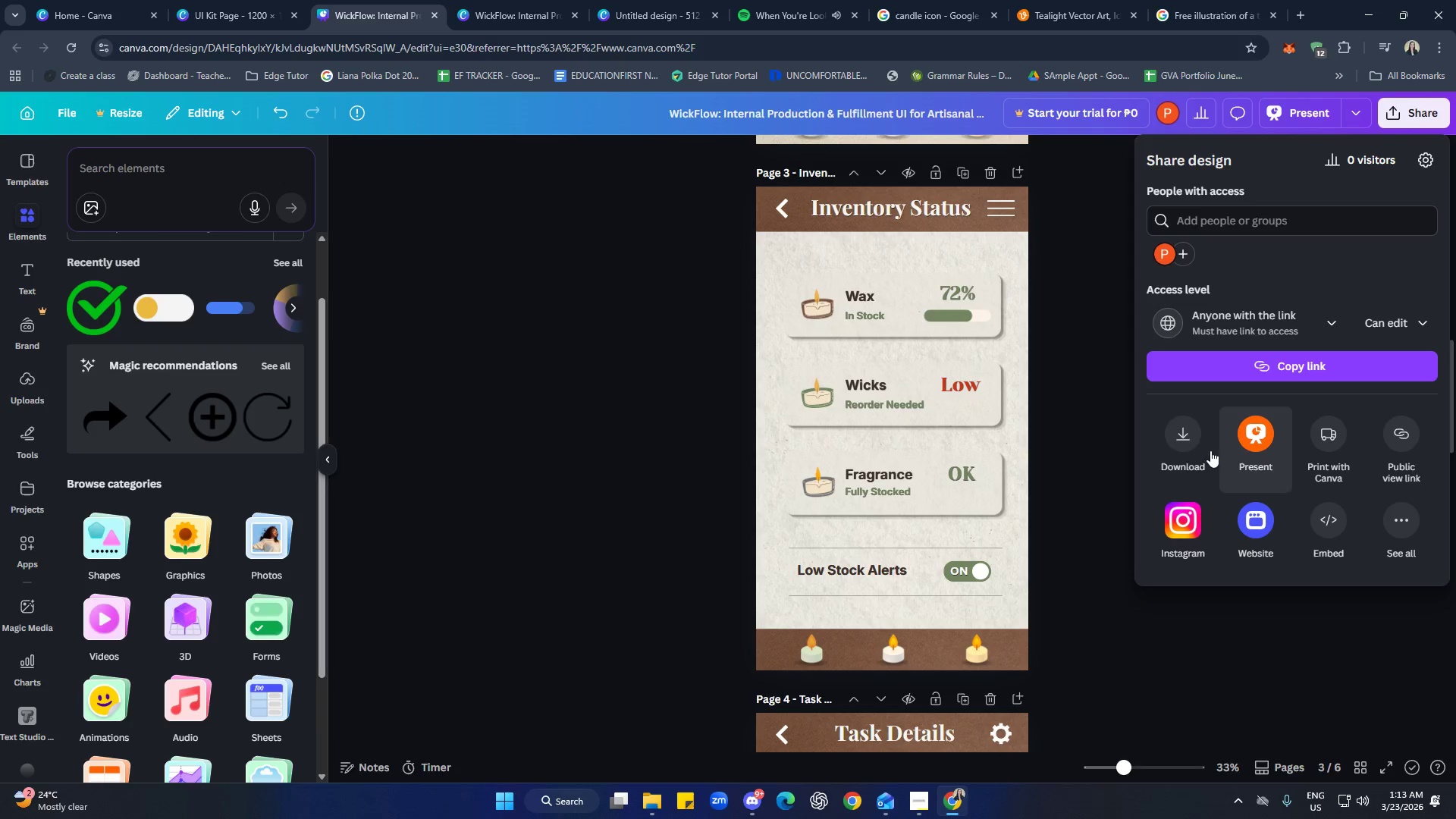 
left_click([1178, 443])
 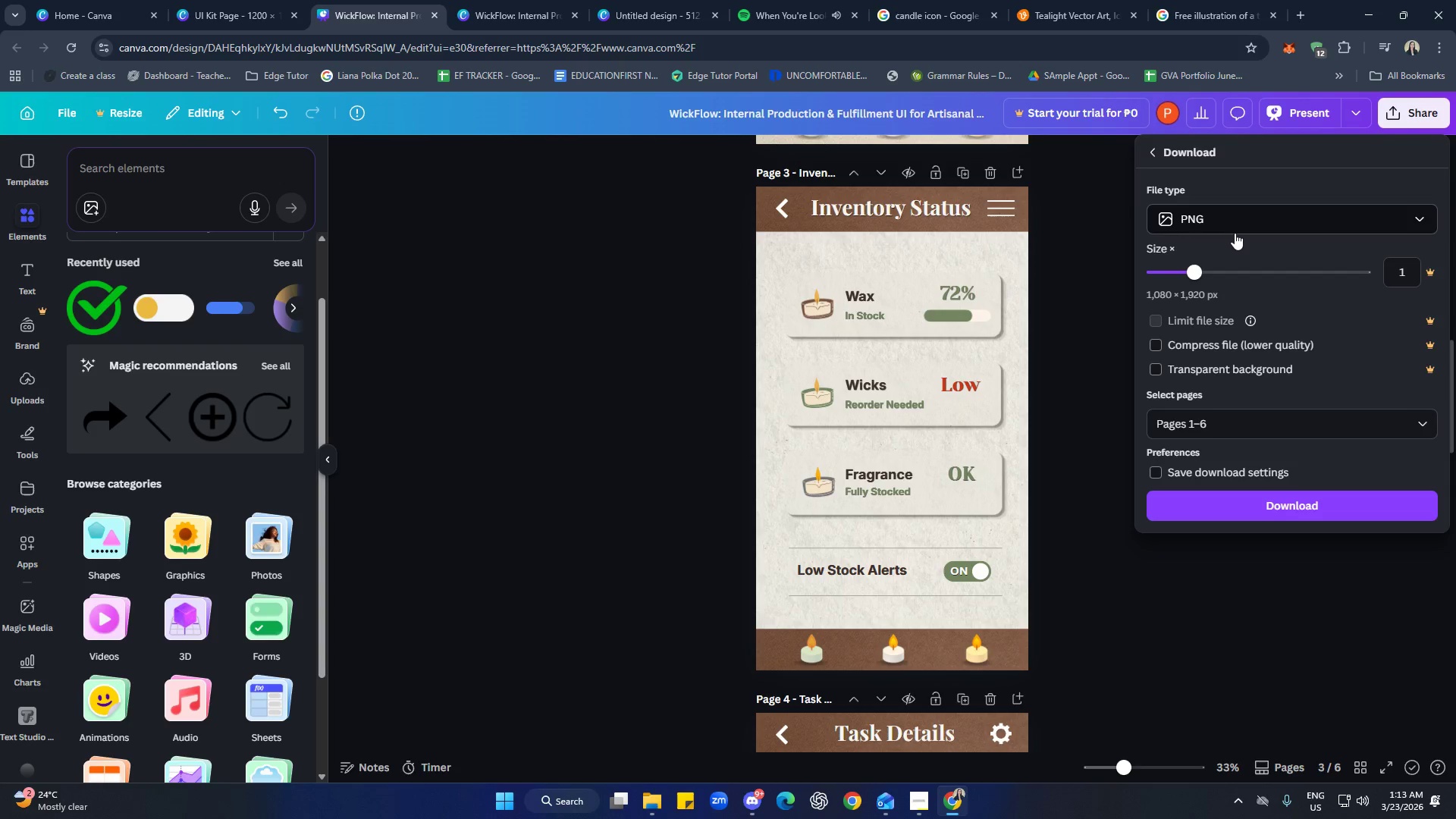 
left_click([1238, 227])
 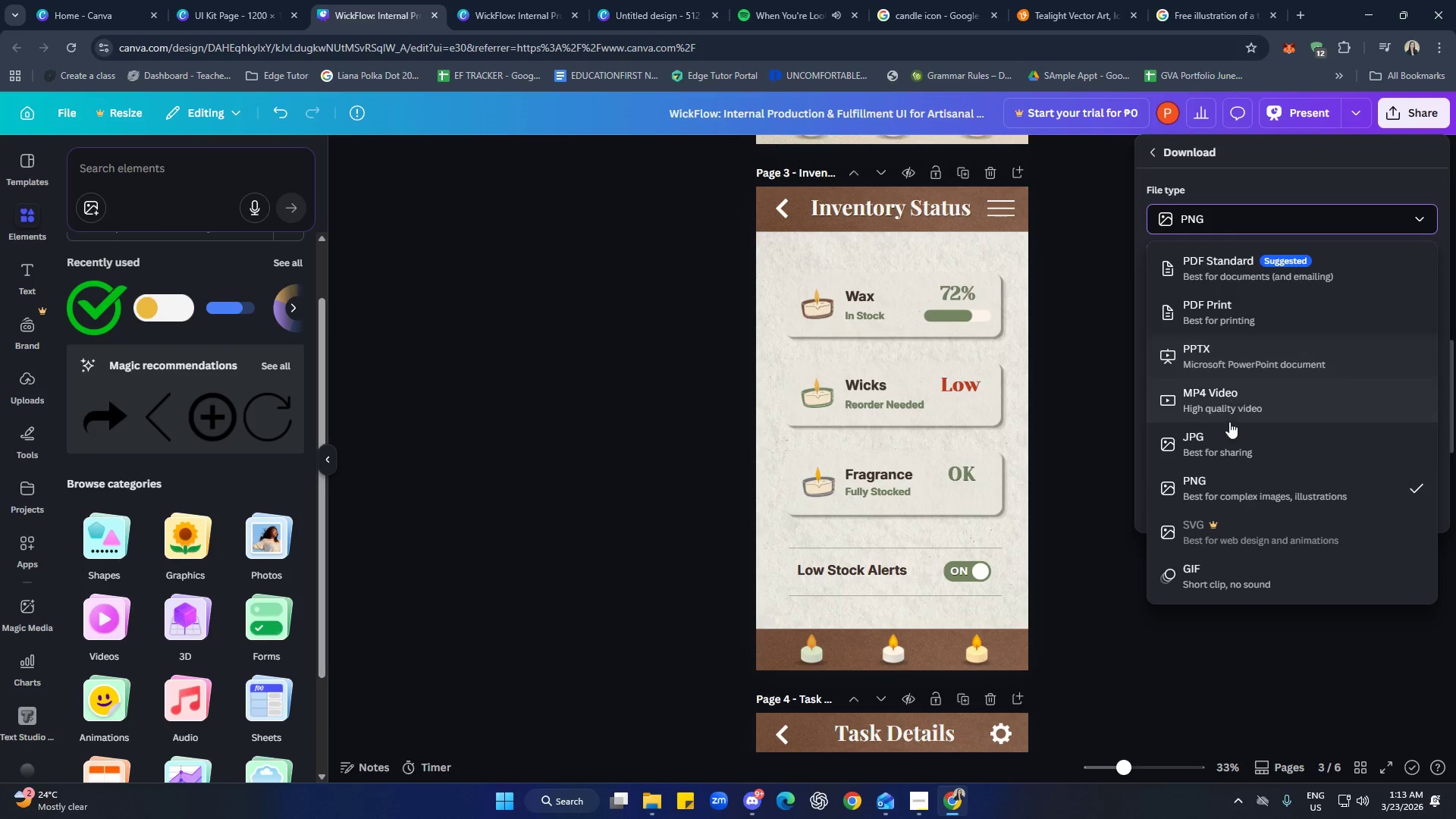 
left_click([1229, 494])
 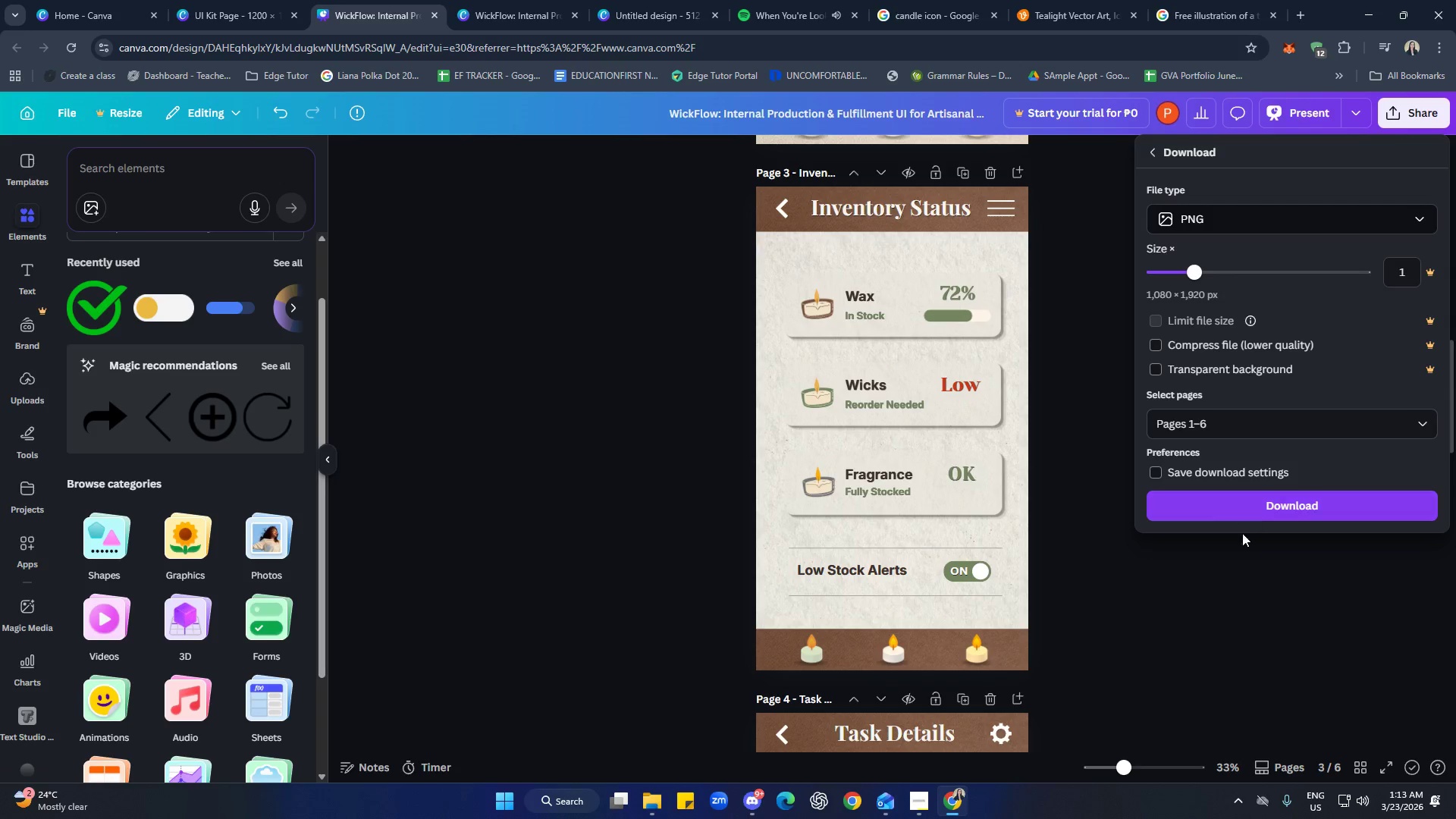 
left_click([1272, 507])
 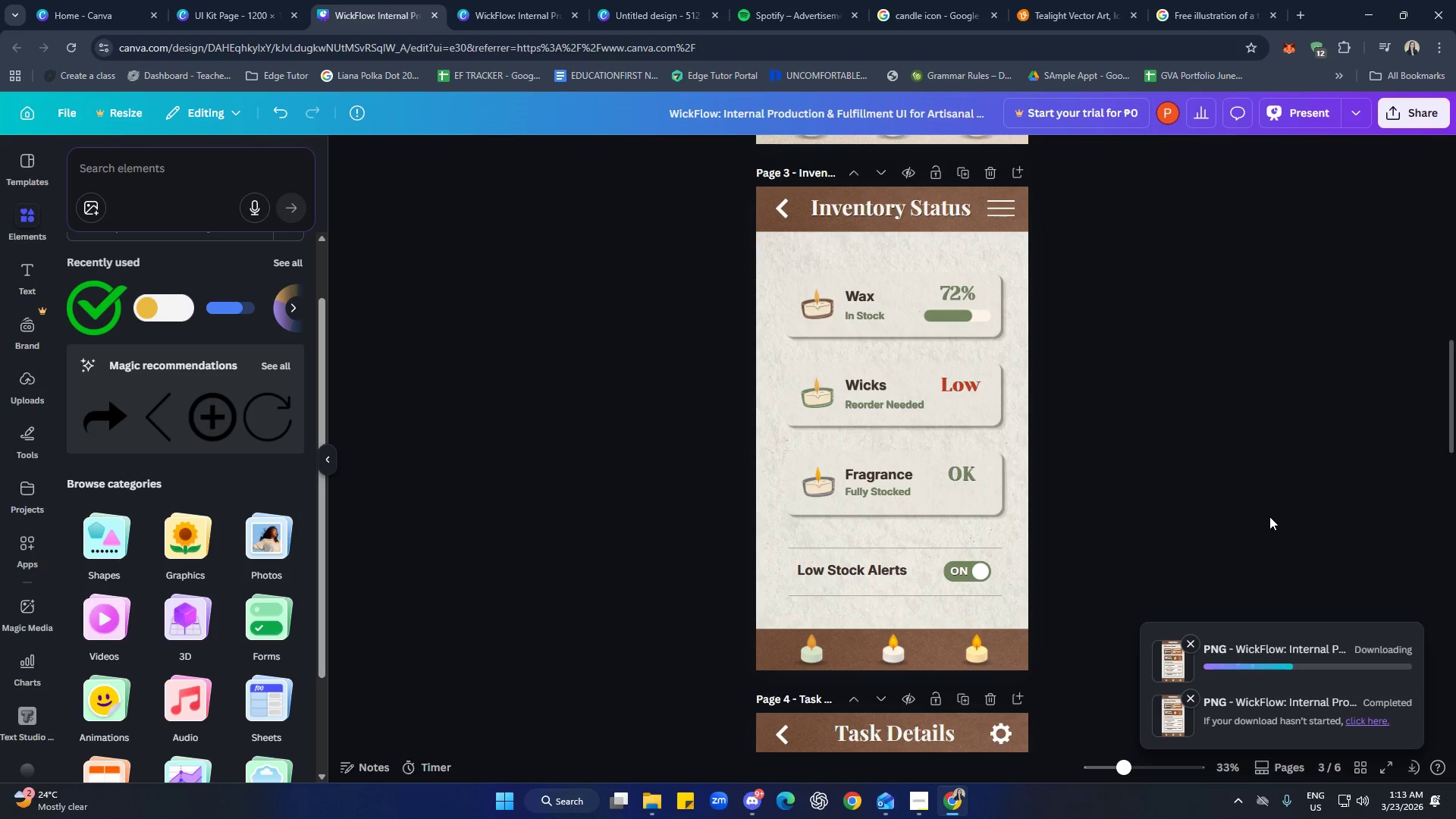 
wait(6.05)
 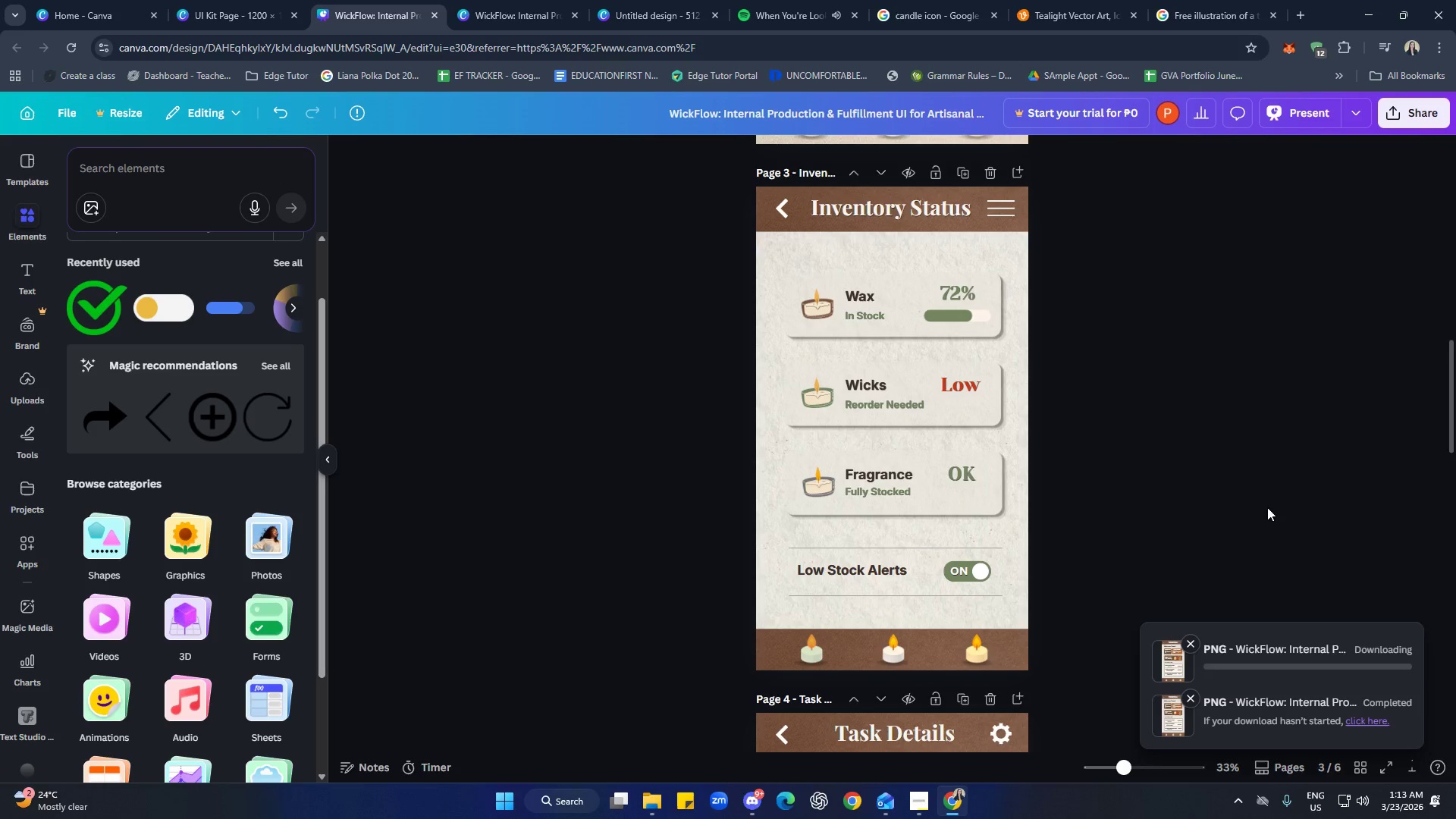 
left_click([968, 318])
 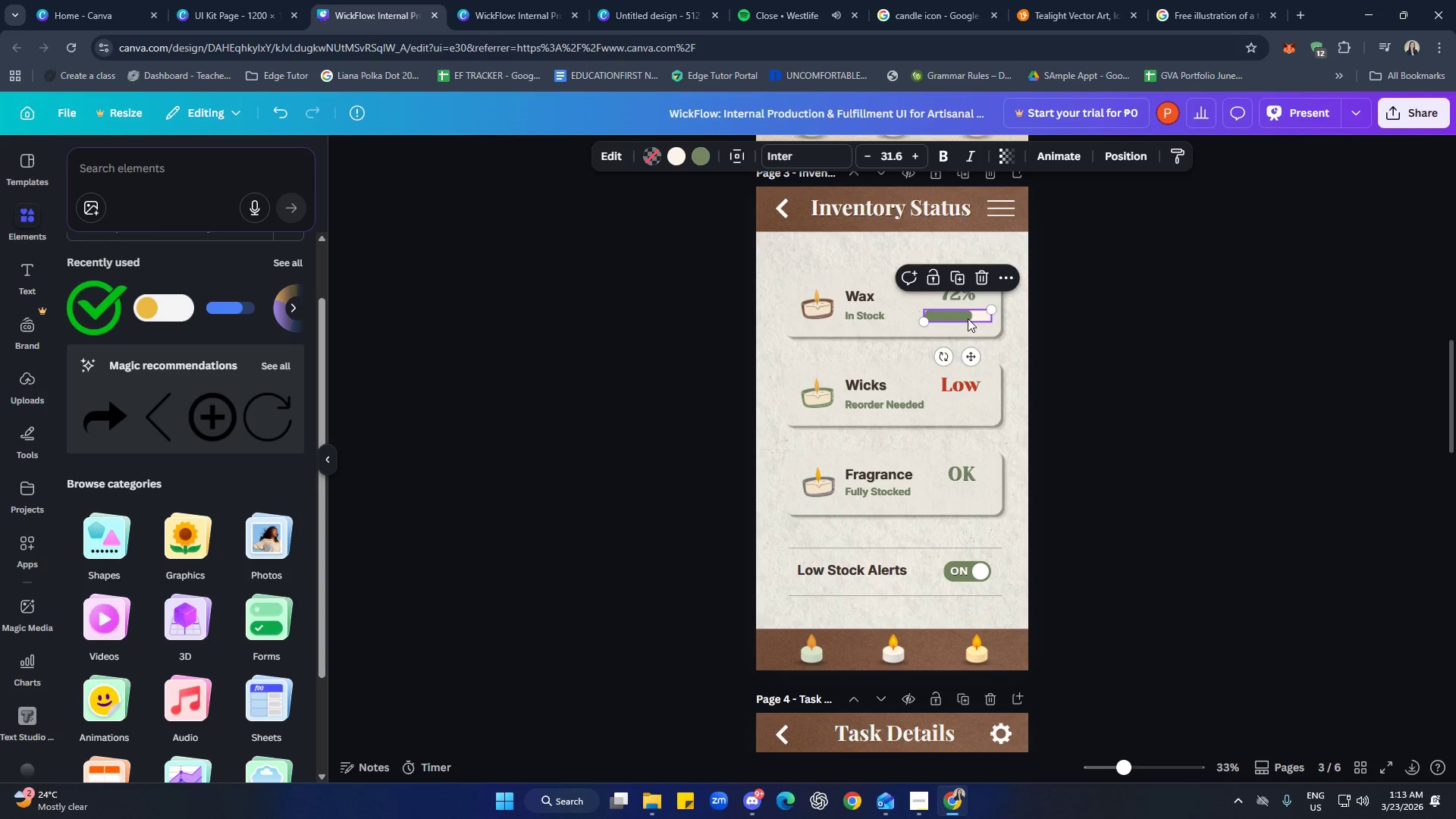 
key(Control+C)
 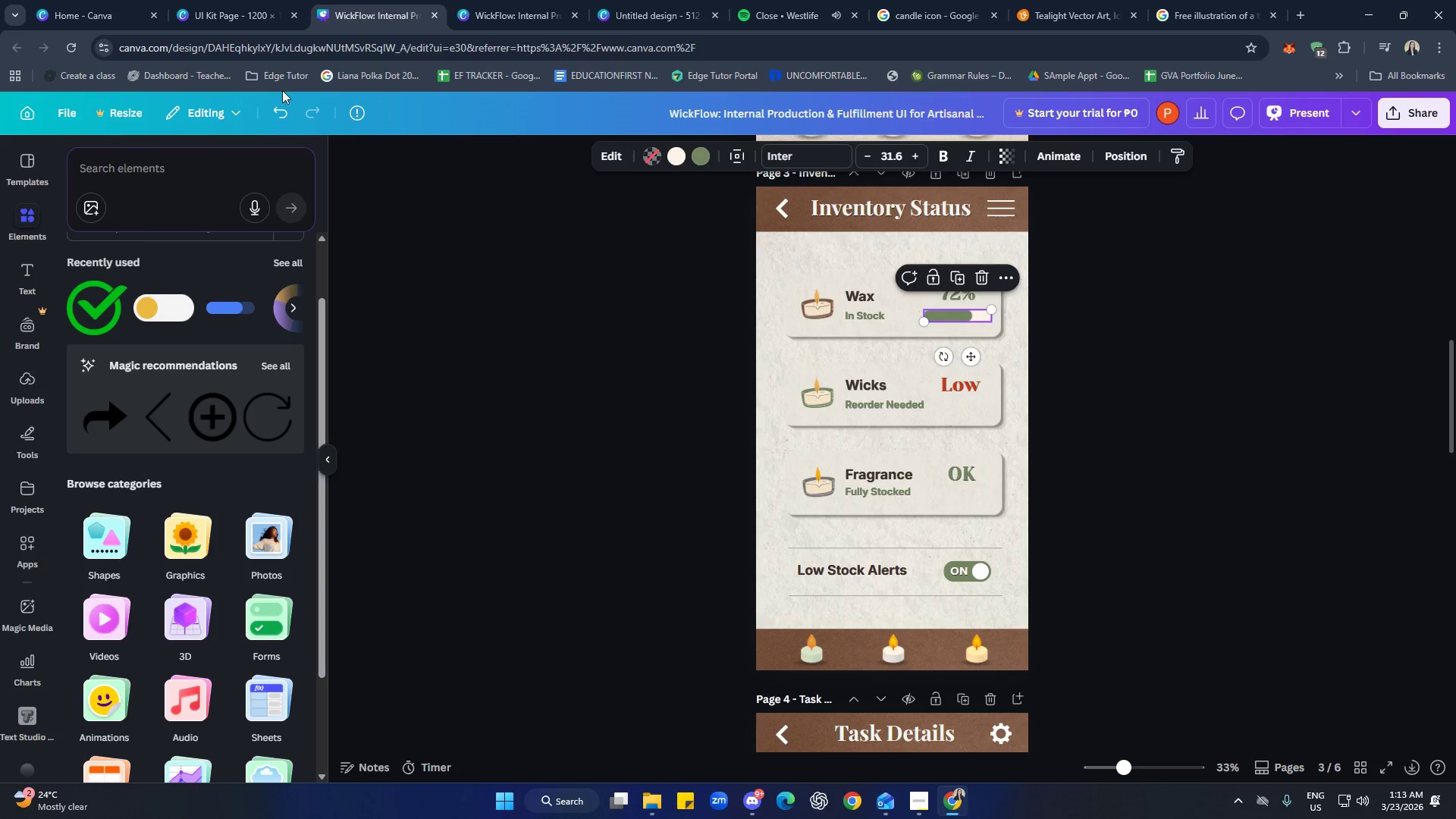 
left_click([253, 20])
 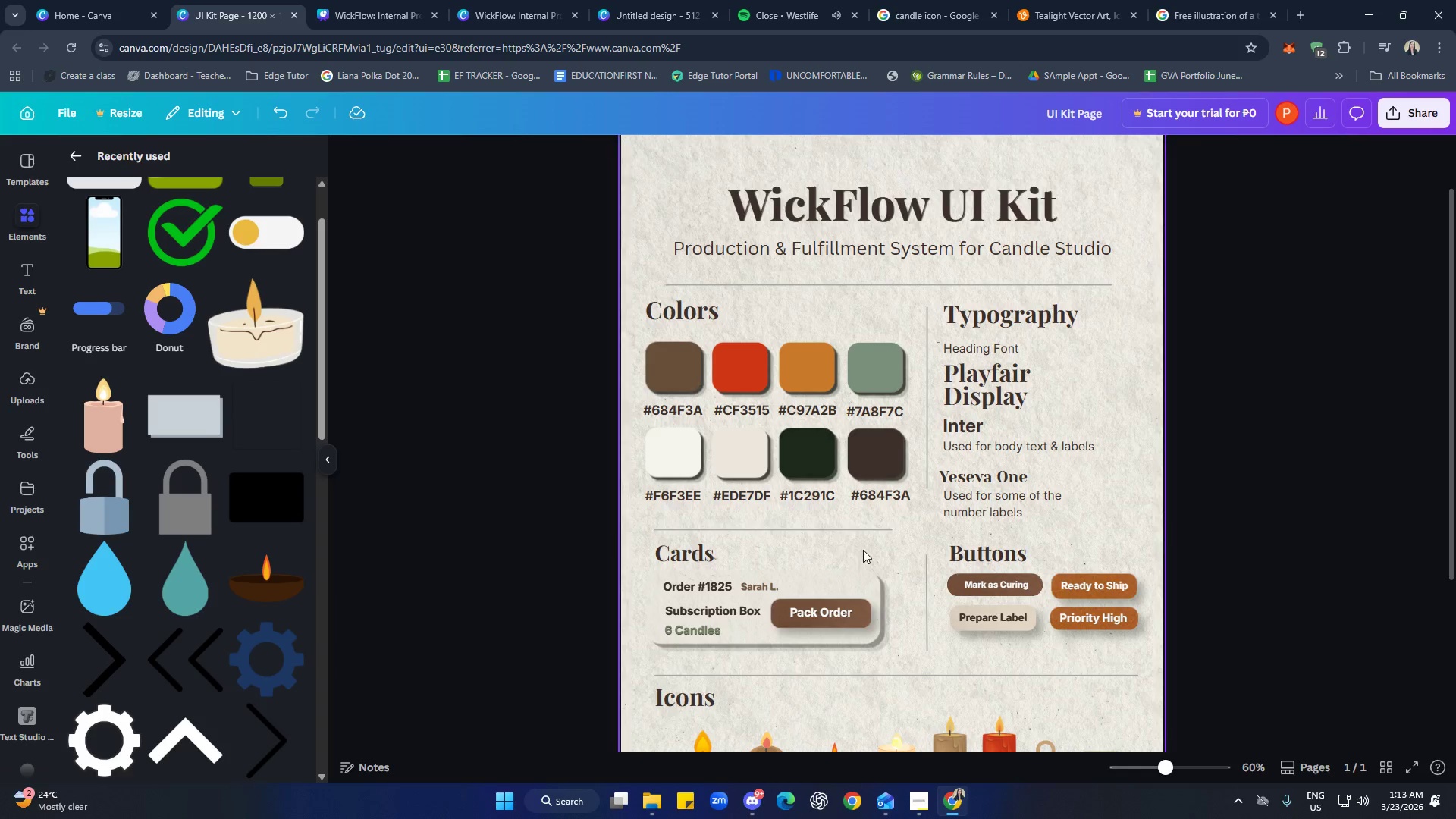 
scroll: coordinate [1049, 642], scroll_direction: down, amount: 2.0
 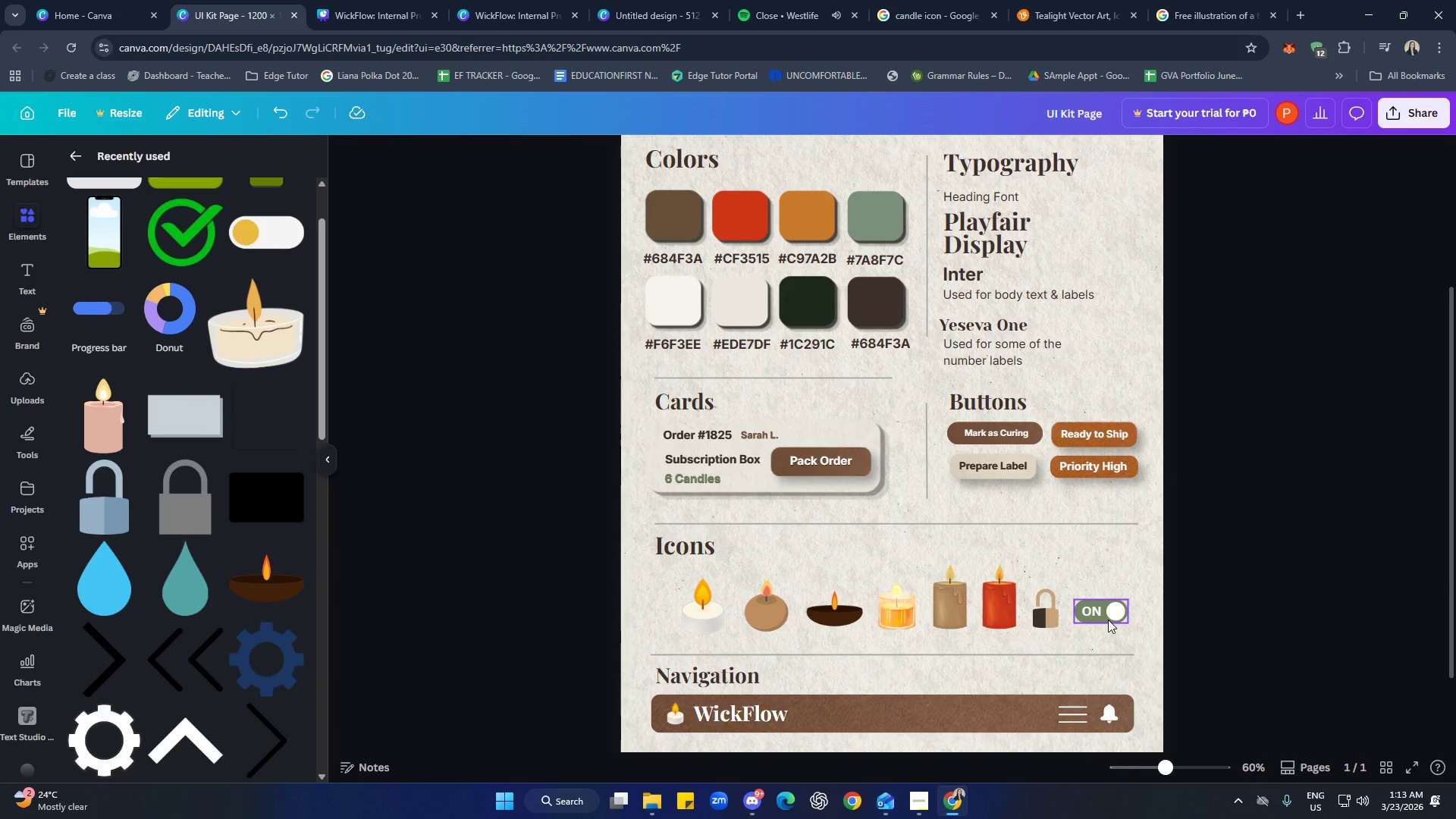 
scroll: coordinate [1108, 620], scroll_direction: up, amount: 1.0
 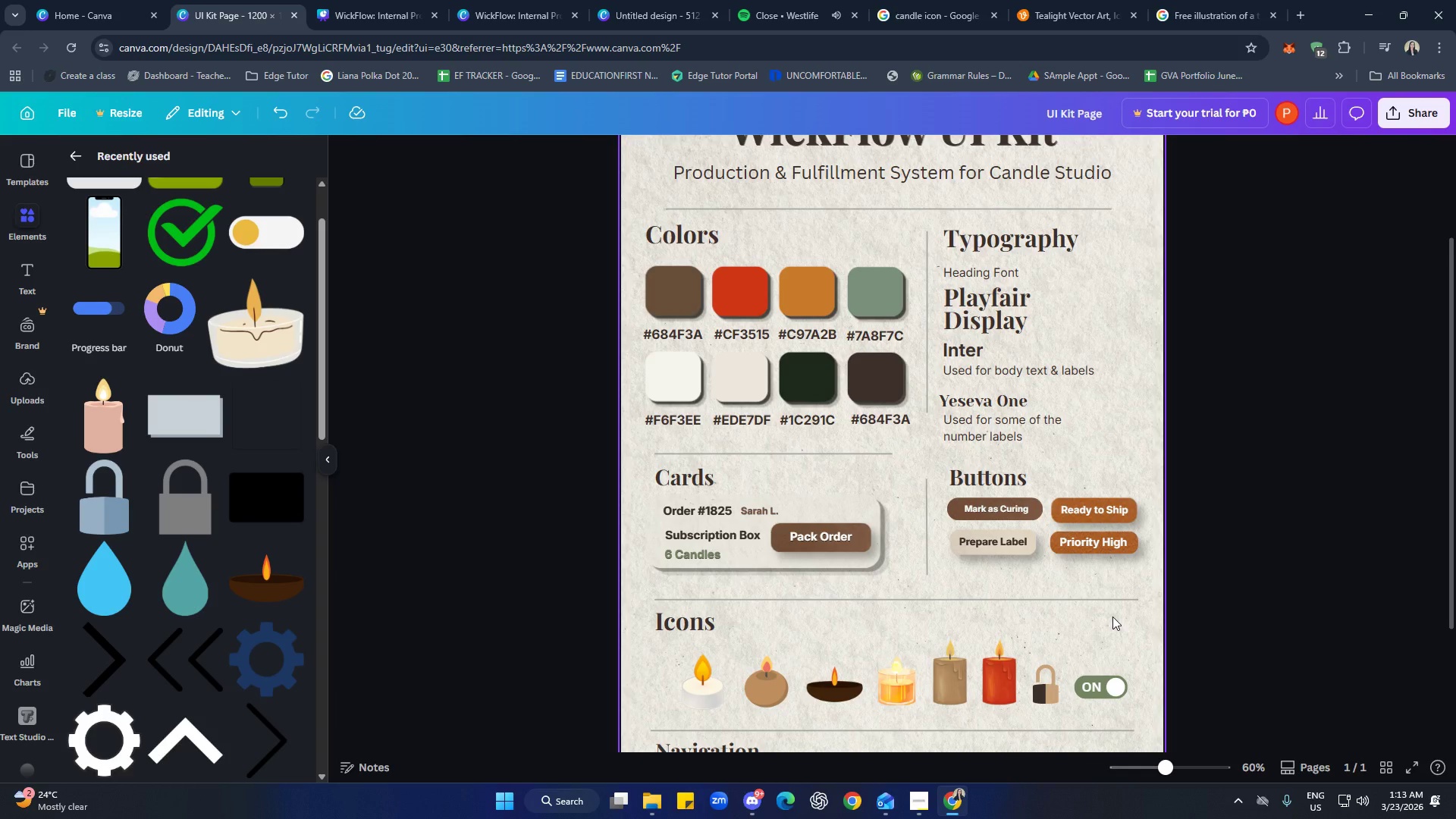 
scroll: coordinate [1112, 617], scroll_direction: down, amount: 2.0
 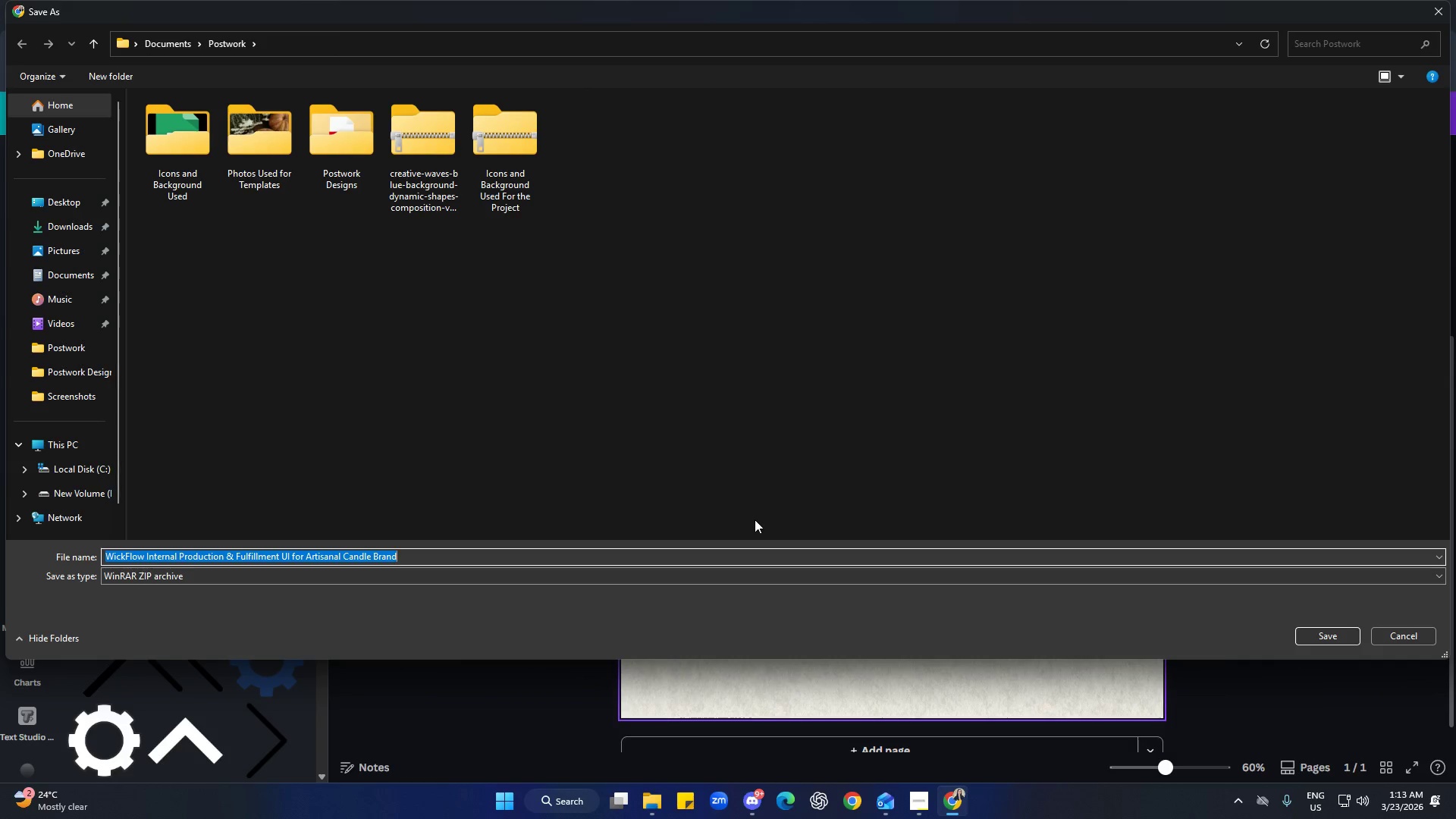 
left_click([1432, 6])
 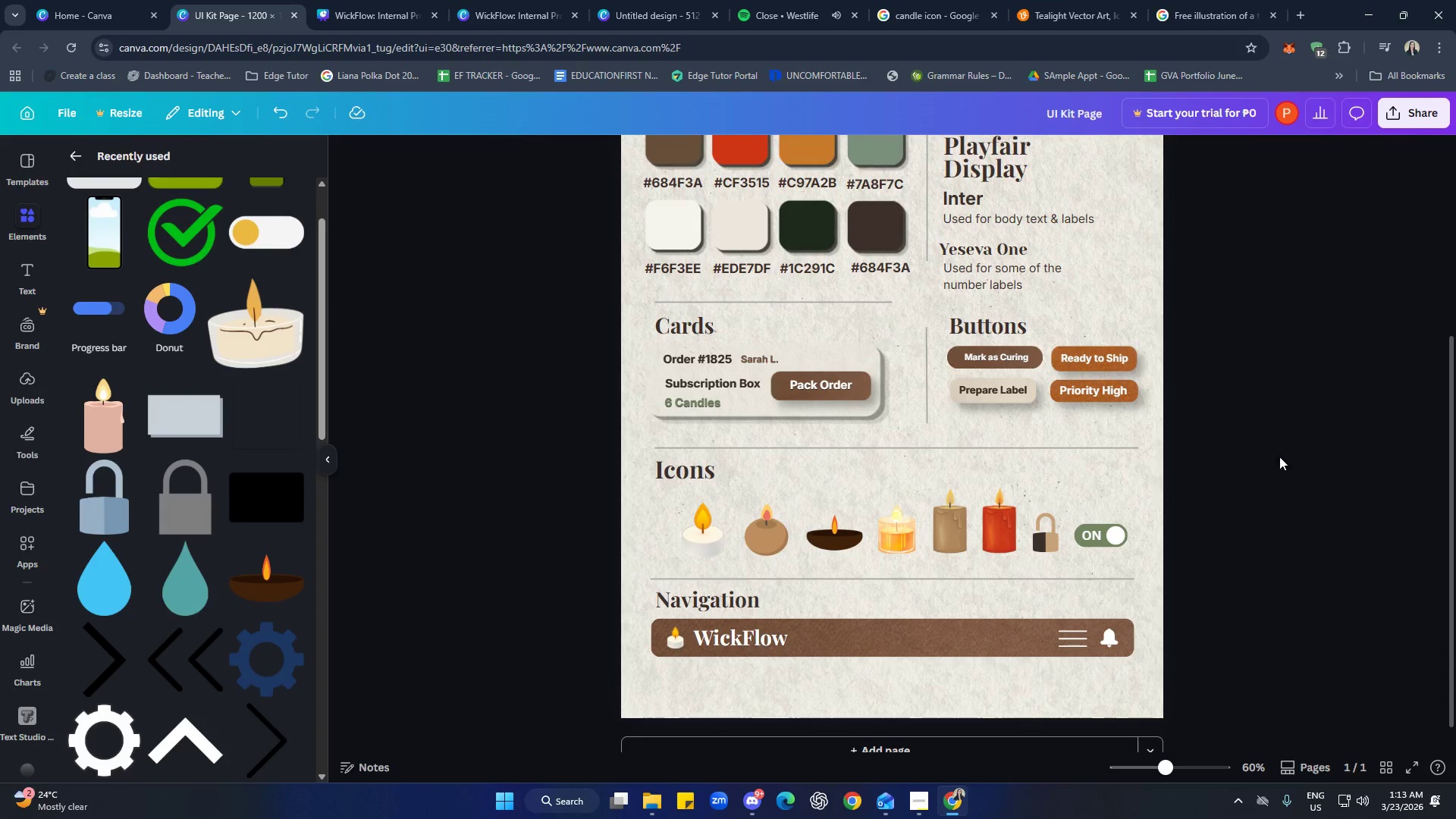 
scroll: coordinate [1155, 507], scroll_direction: up, amount: 1.0
 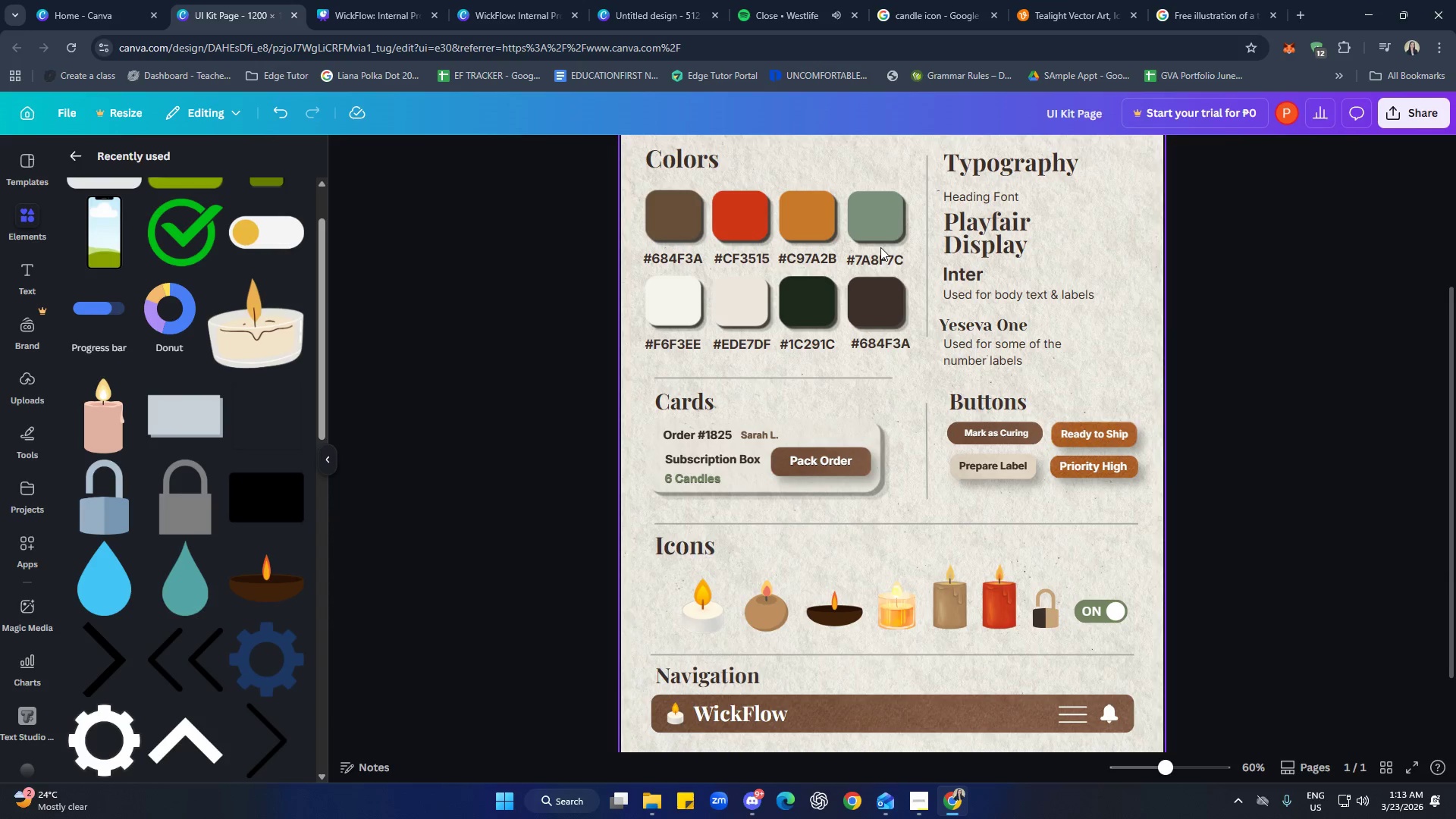 
left_click([482, 0])
 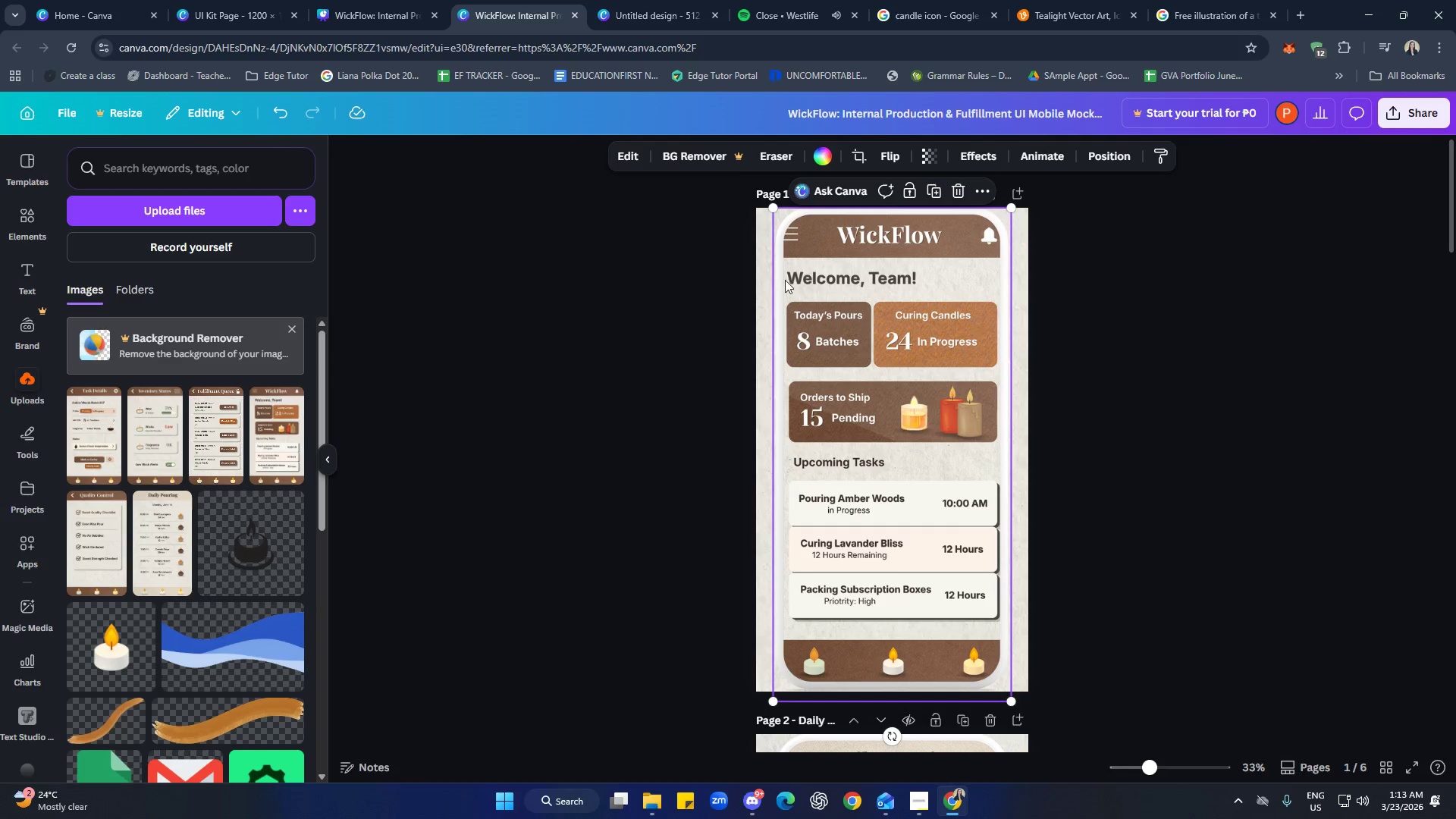 
left_click([372, 3])
 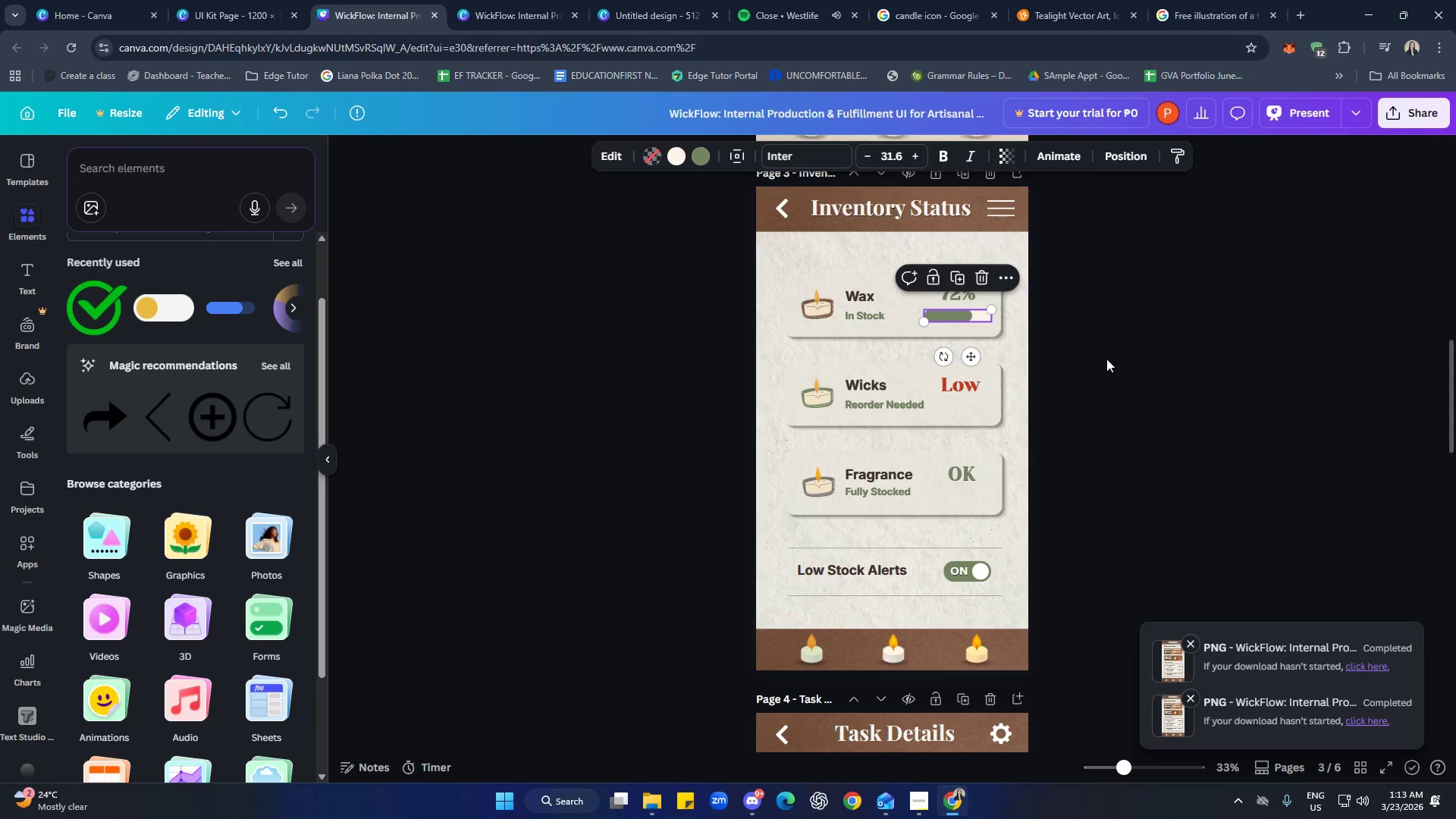 
left_click([1181, 378])
 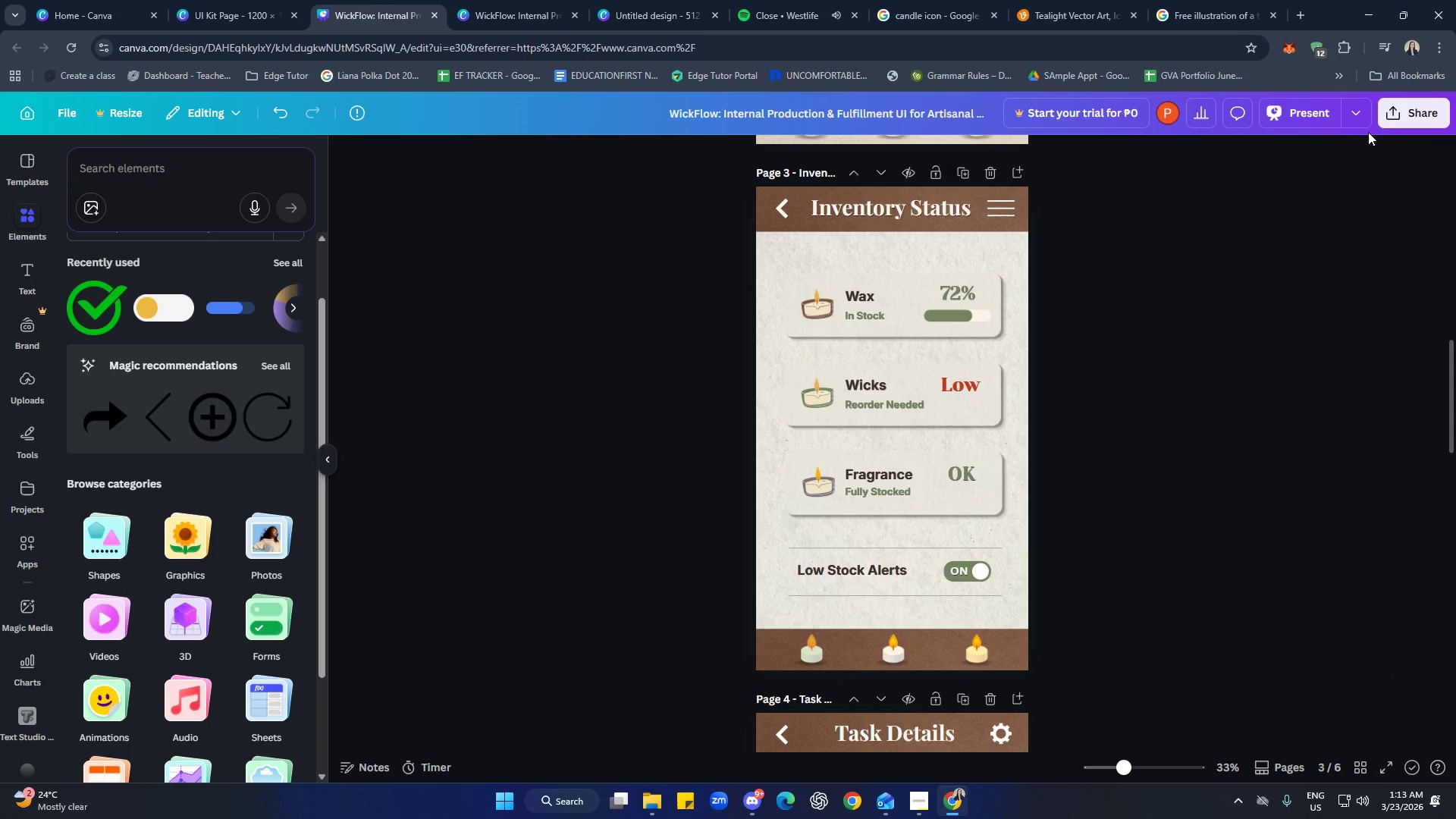 
left_click([1392, 108])
 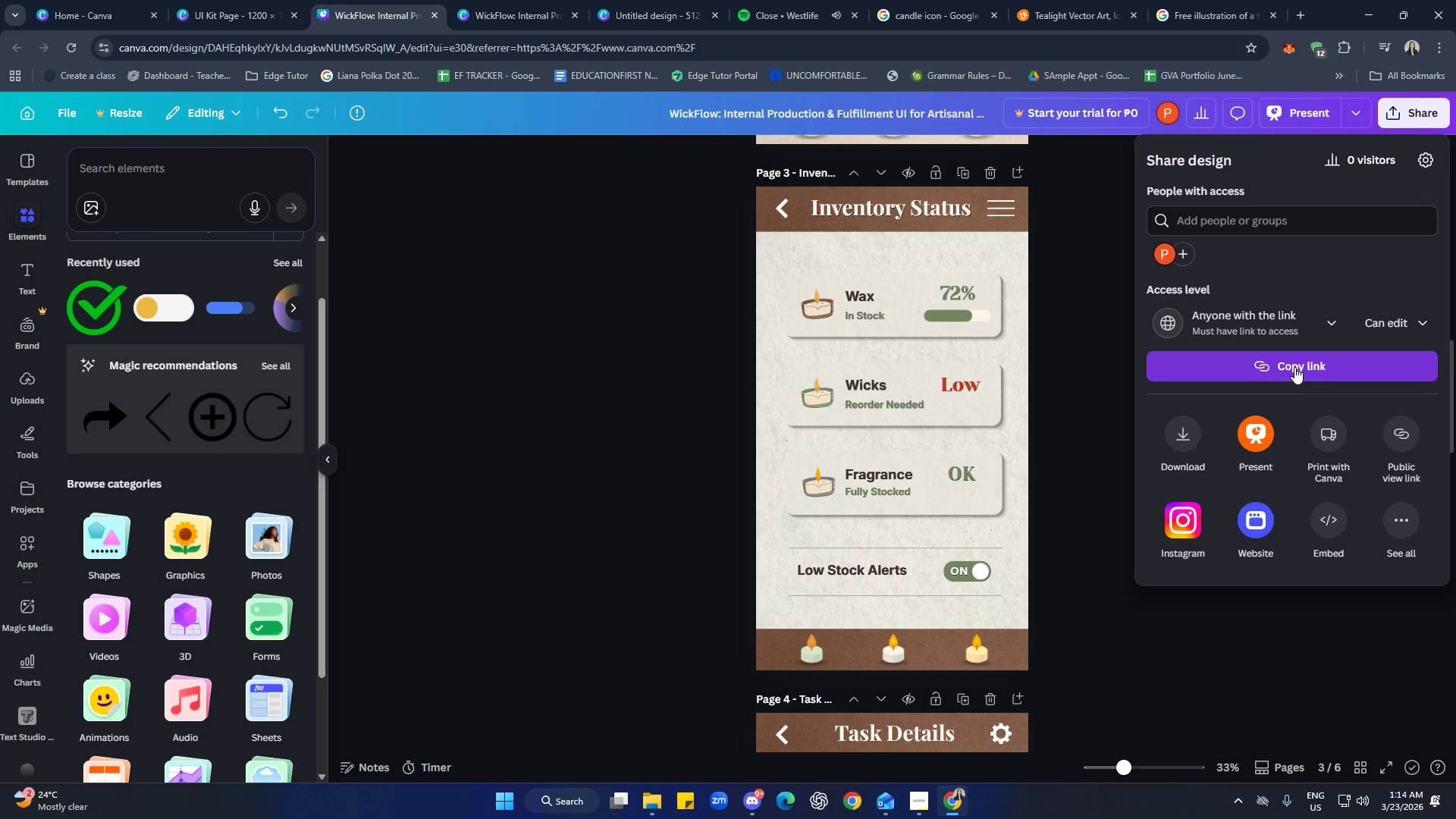 
left_click([1184, 440])
 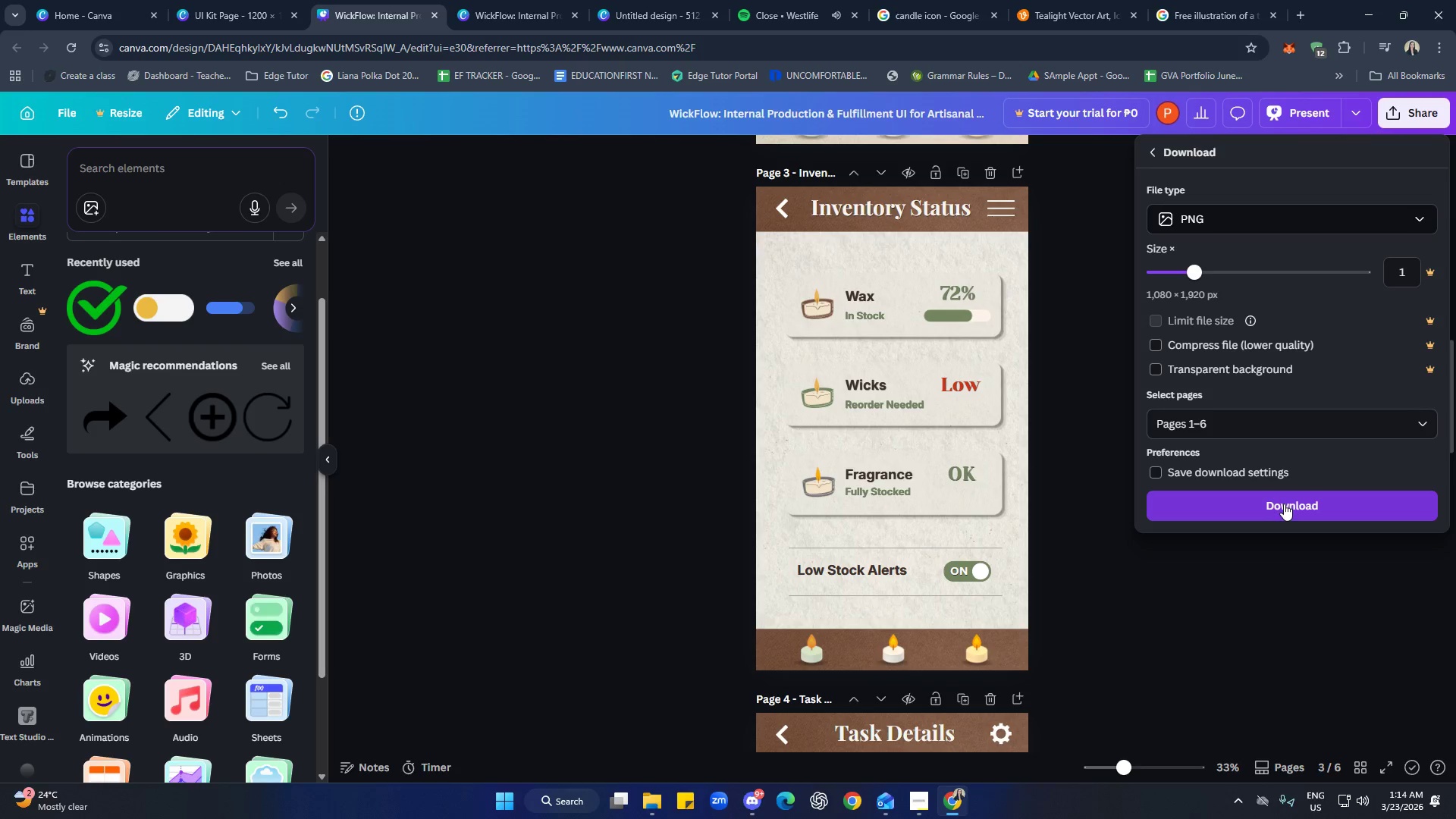 
wait(8.25)
 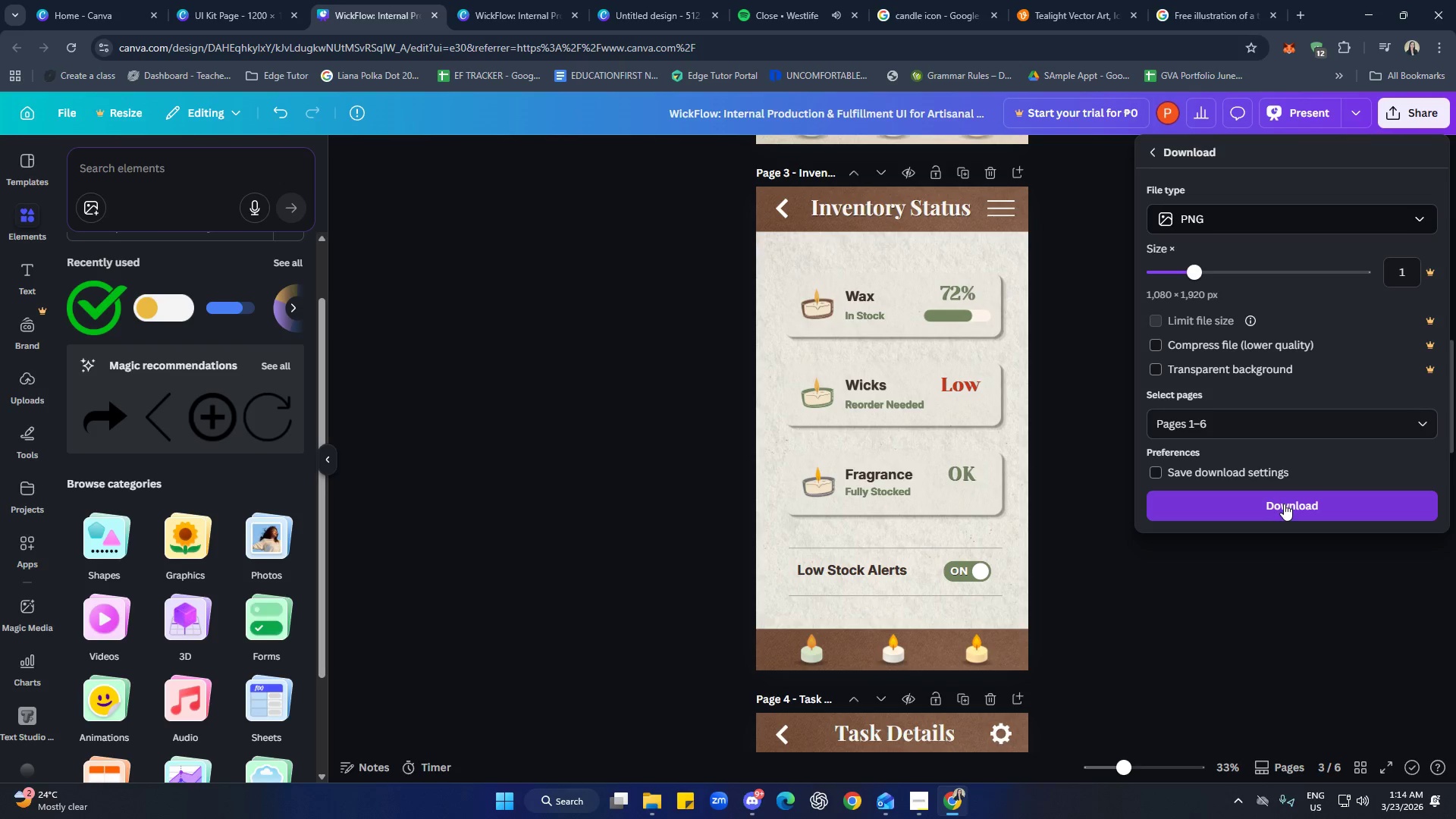 
left_click([1282, 512])
 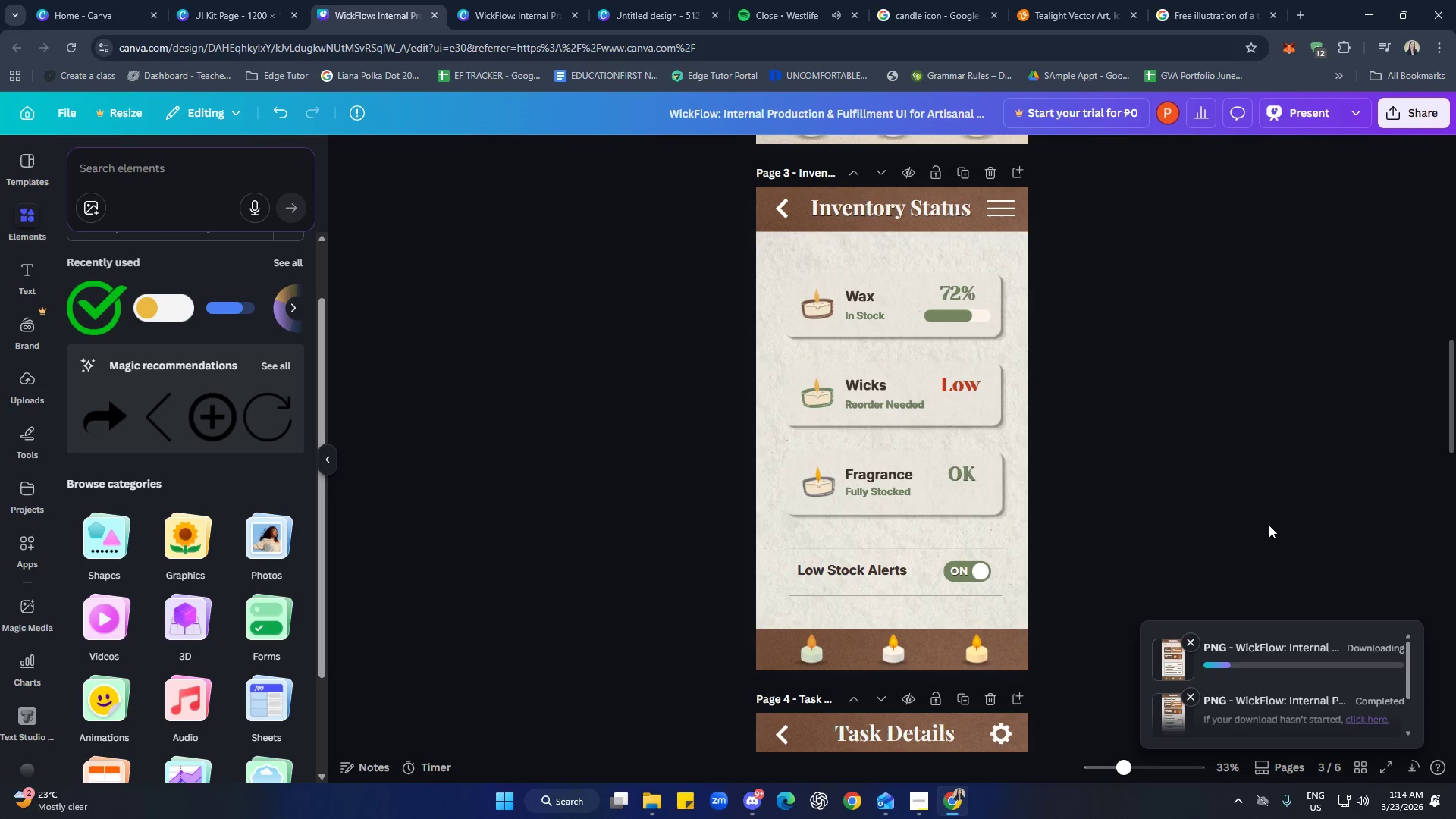 
left_click([518, 0])
 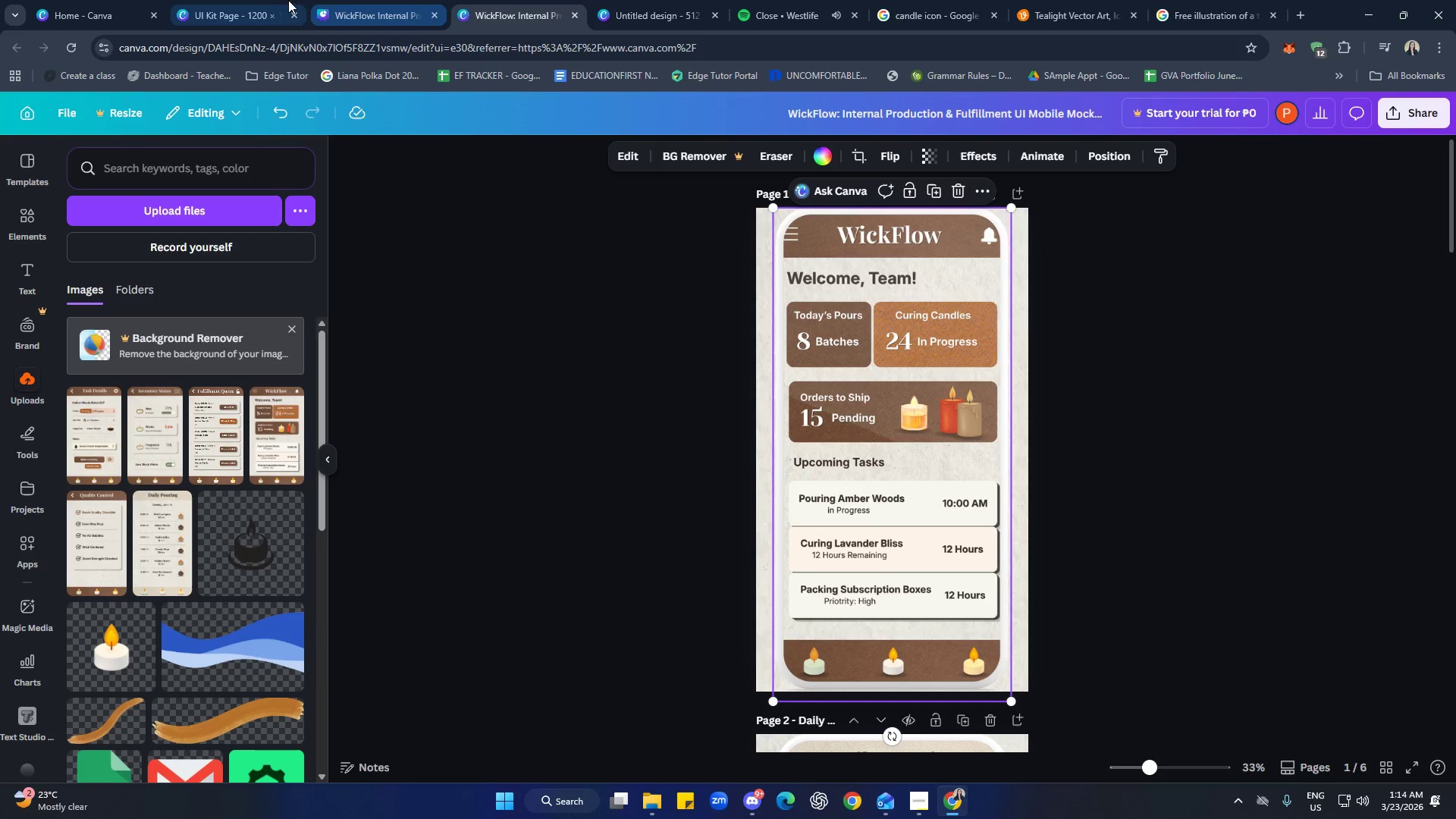 
left_click([259, 0])
 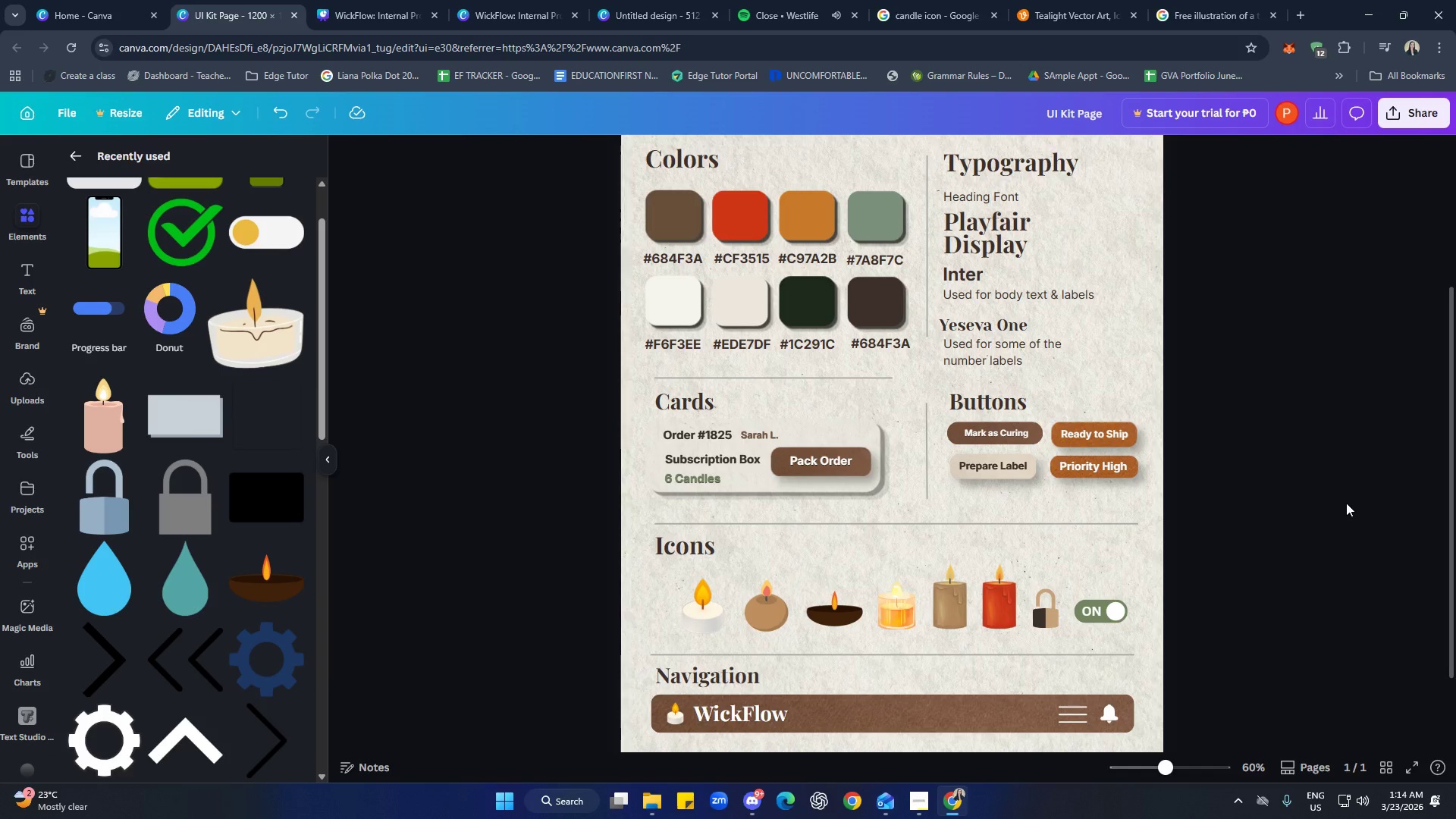 
left_click([1346, 503])
 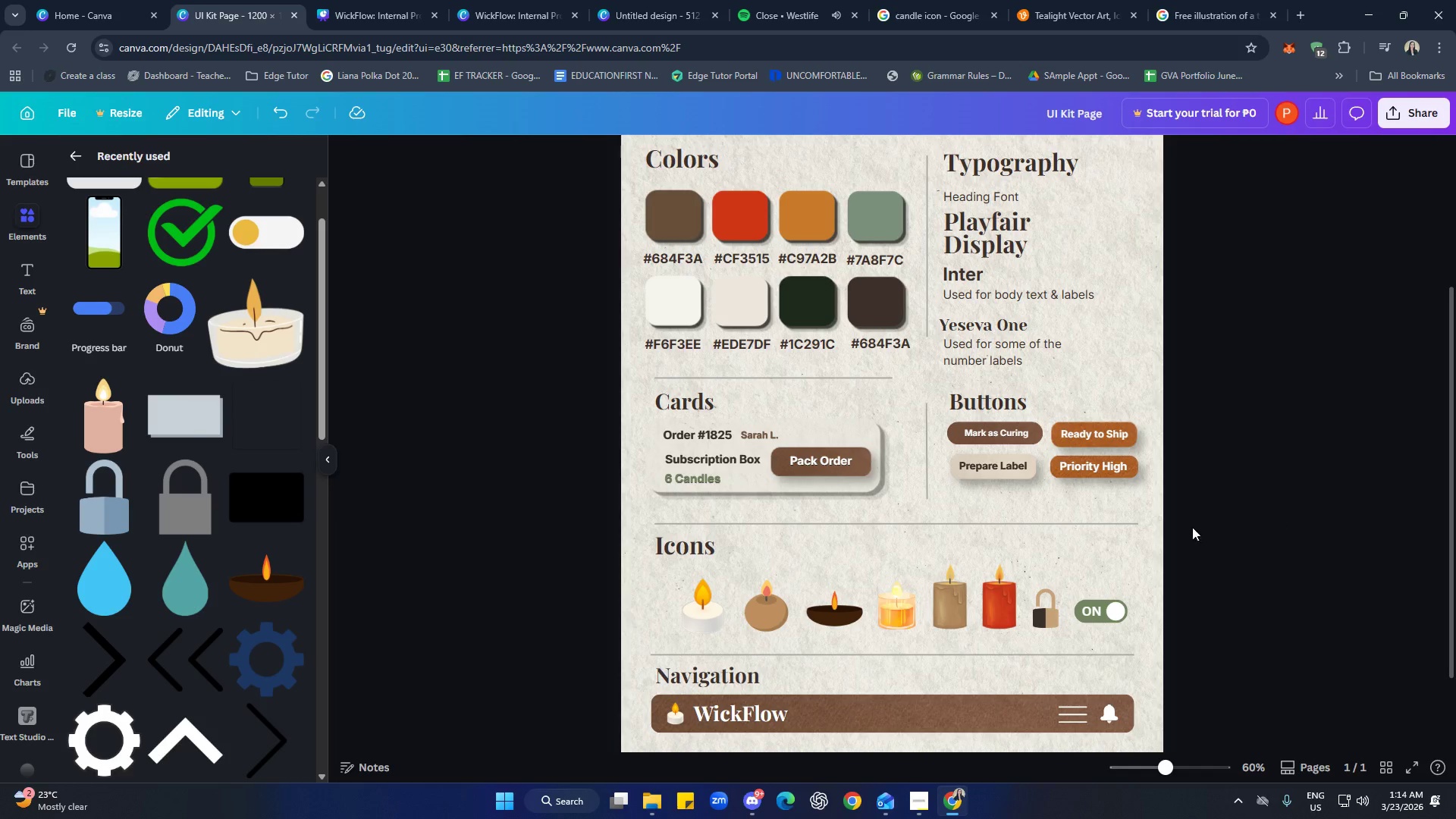 
scroll: coordinate [1163, 529], scroll_direction: down, amount: 1.0
 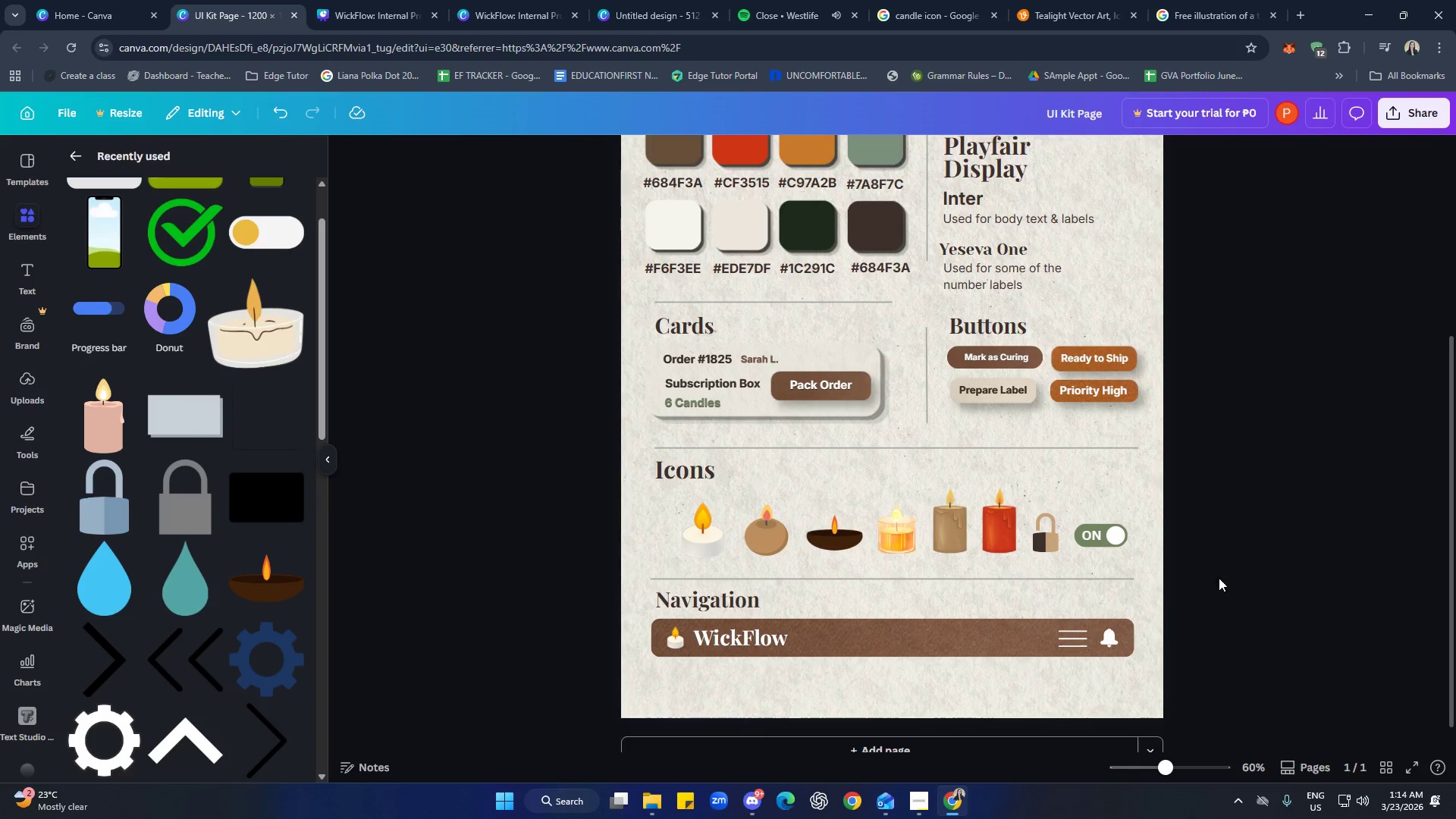 
left_click_drag(start_coordinate=[1112, 540], to_coordinate=[1117, 504])
 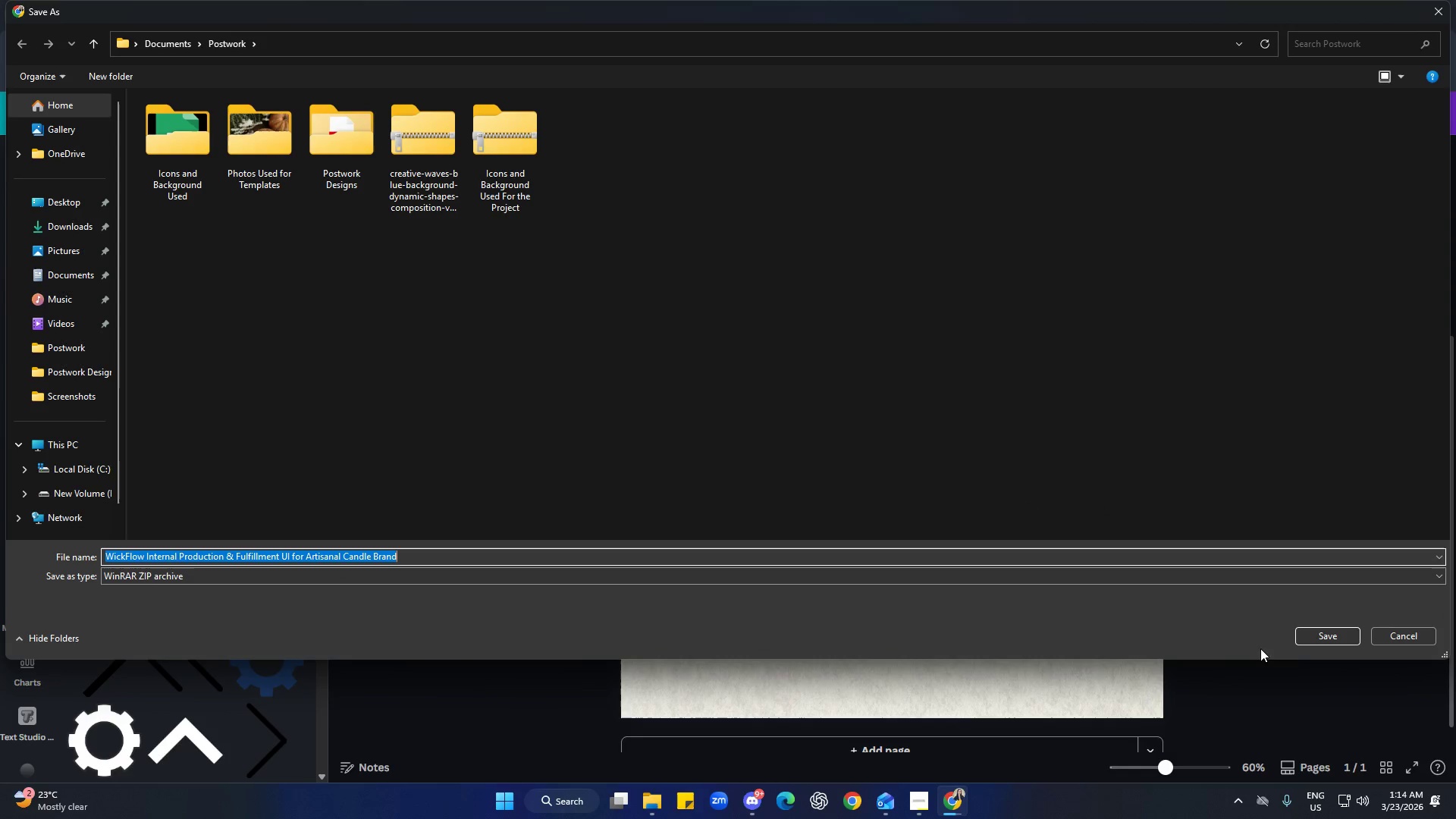 
left_click([1319, 637])
 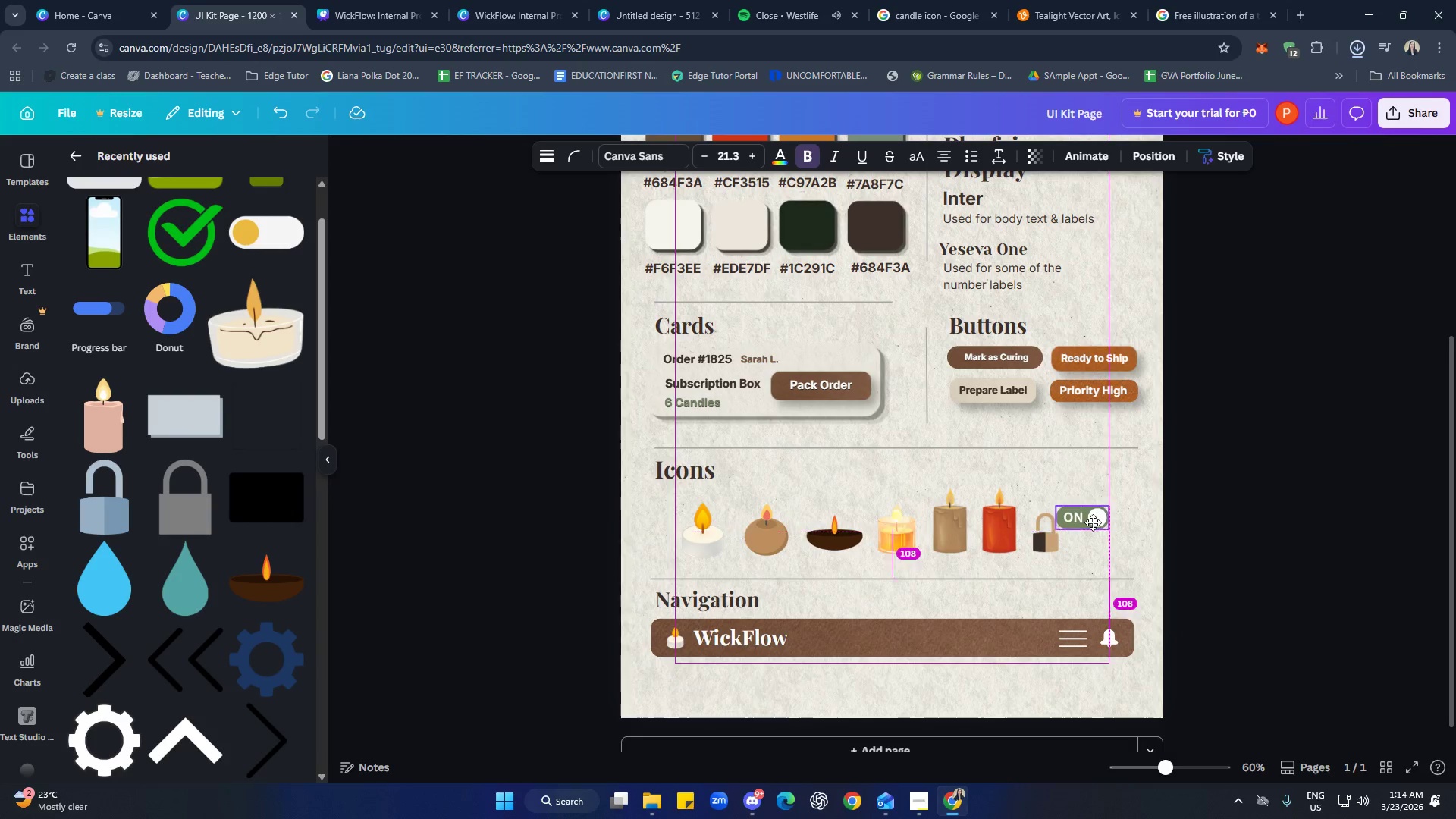 
left_click([1112, 541])
 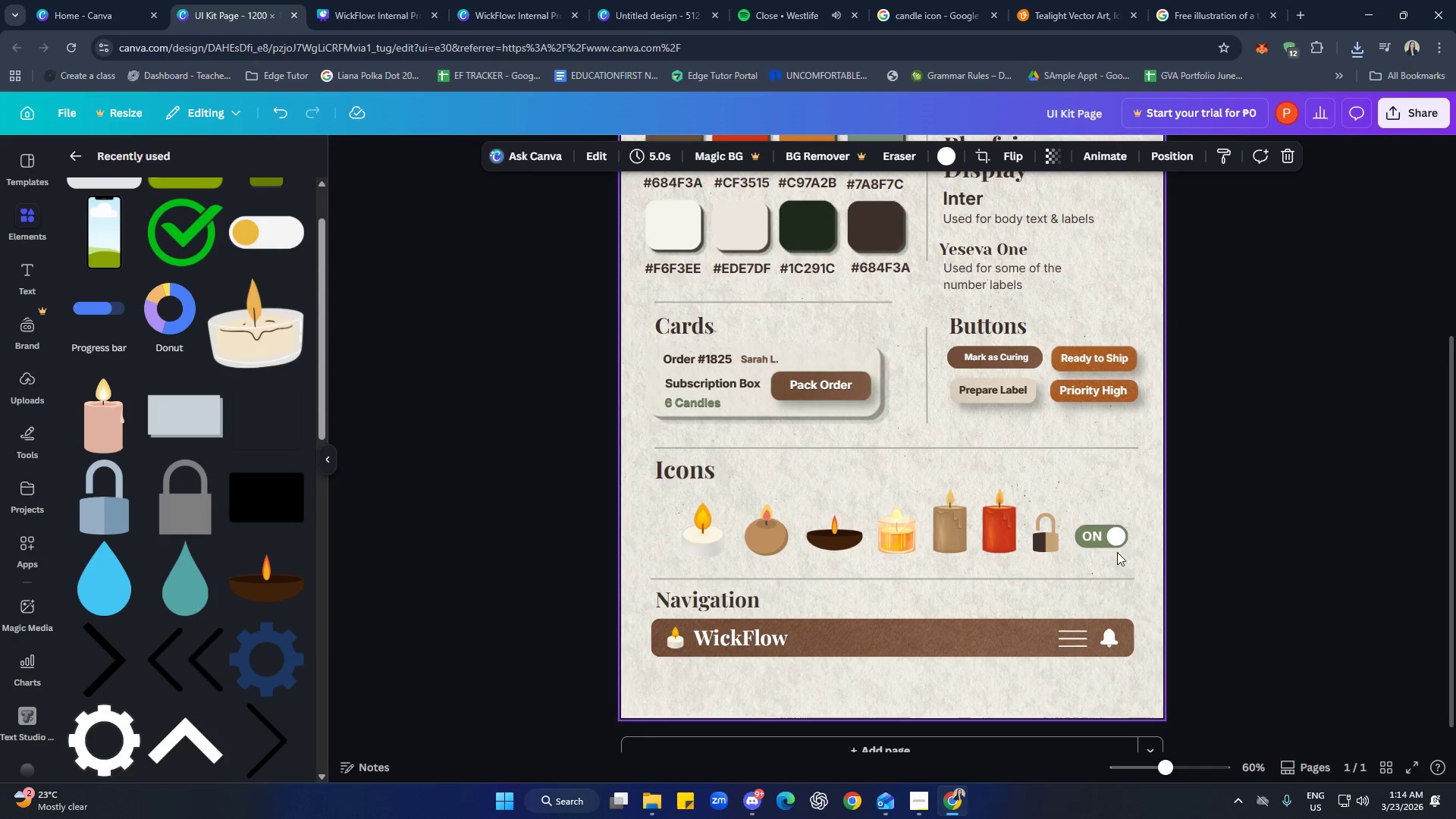 
scroll: coordinate [1140, 602], scroll_direction: down, amount: 2.0
 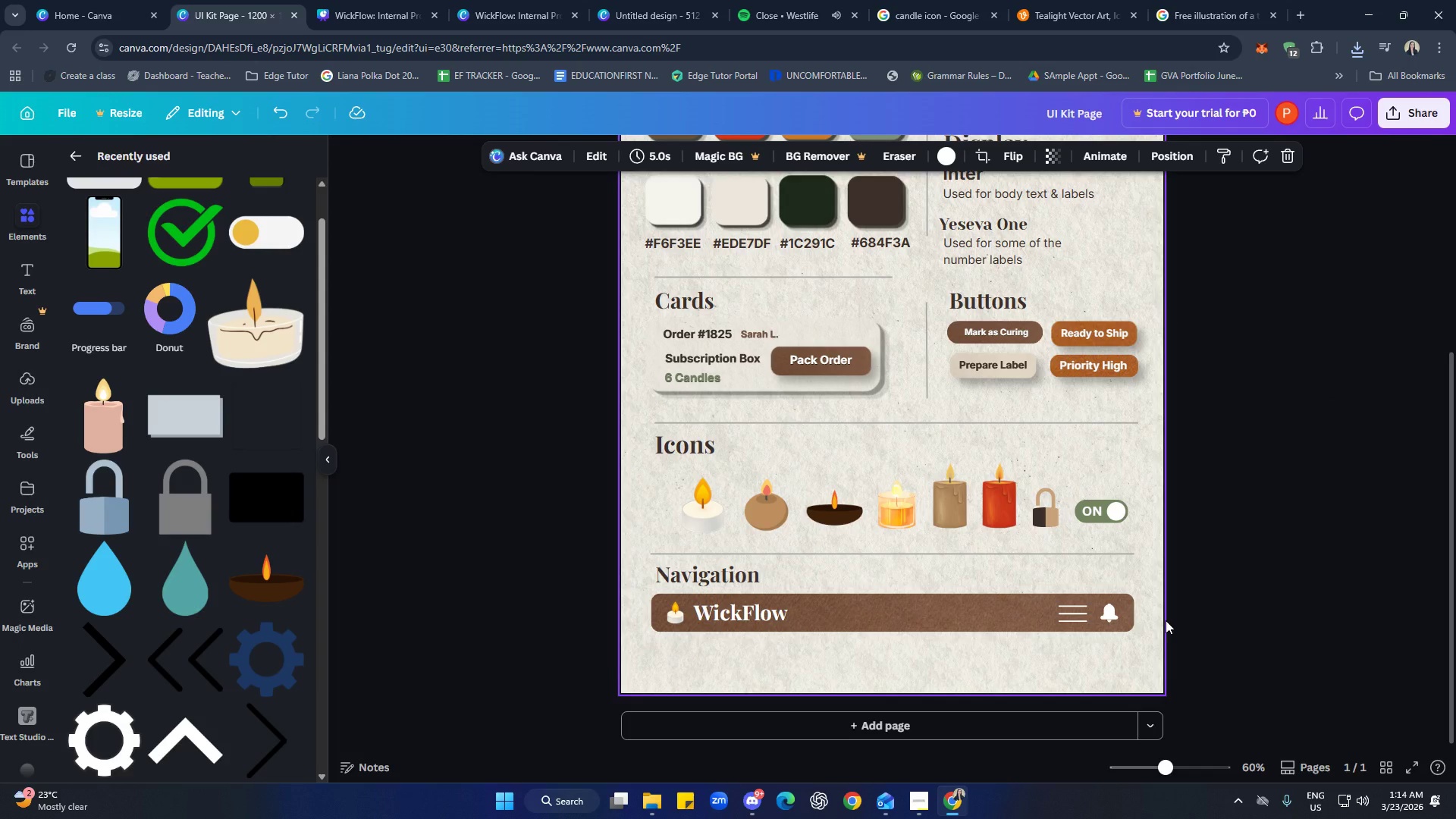 
wait(7.41)
 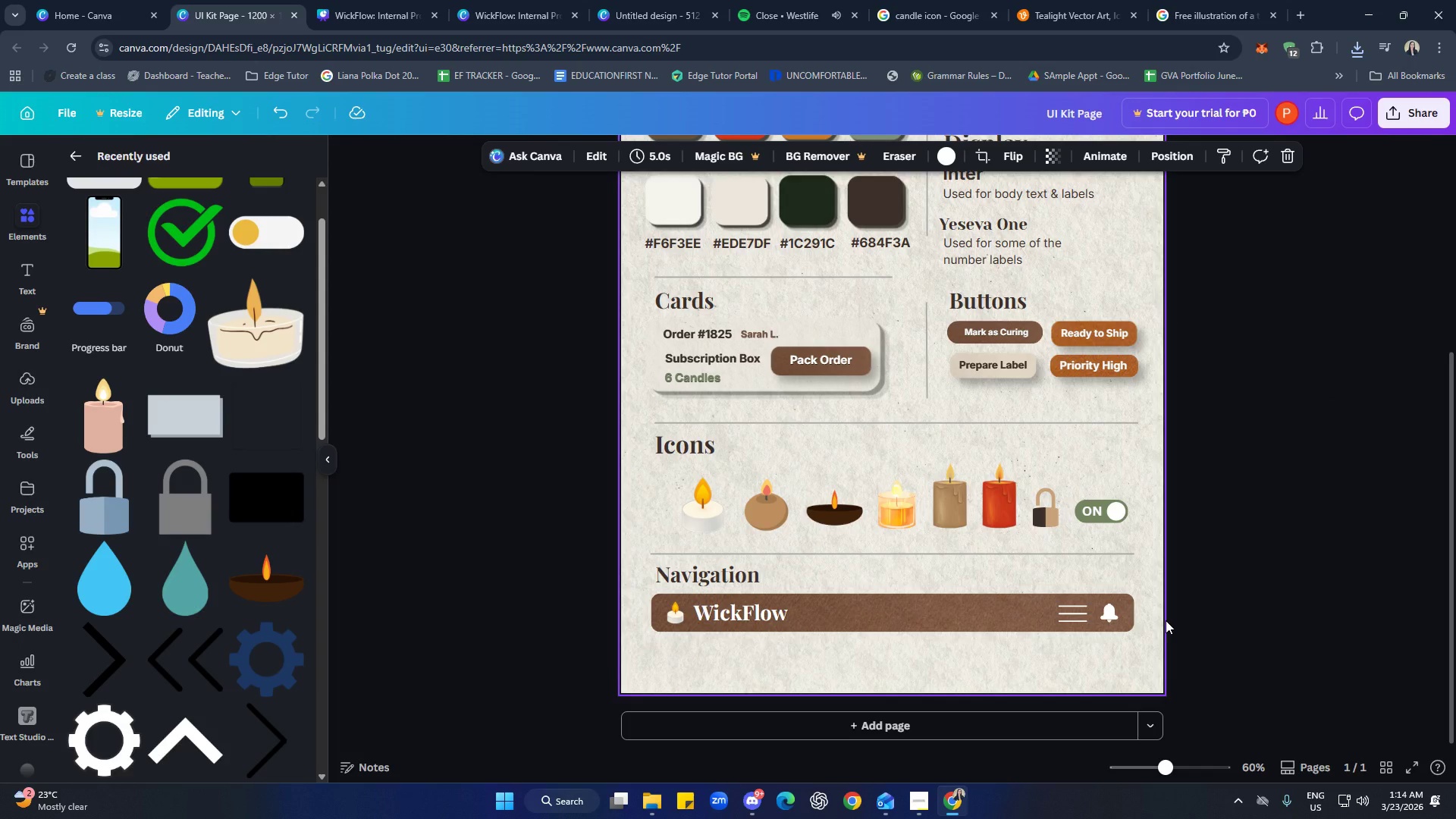 
scroll: coordinate [1202, 516], scroll_direction: up, amount: 3.0
 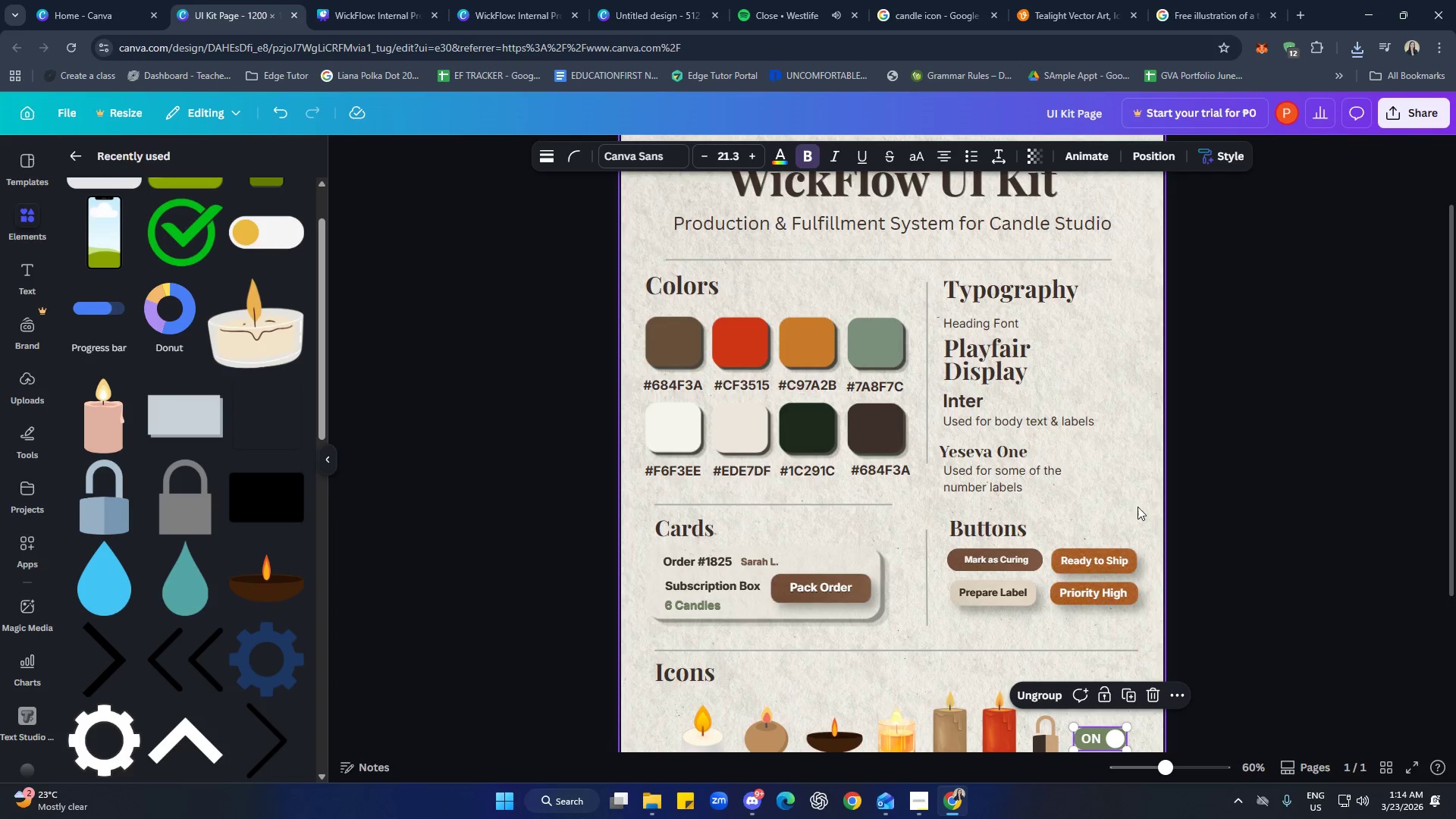 
left_click_drag(start_coordinate=[1131, 500], to_coordinate=[943, 449])
 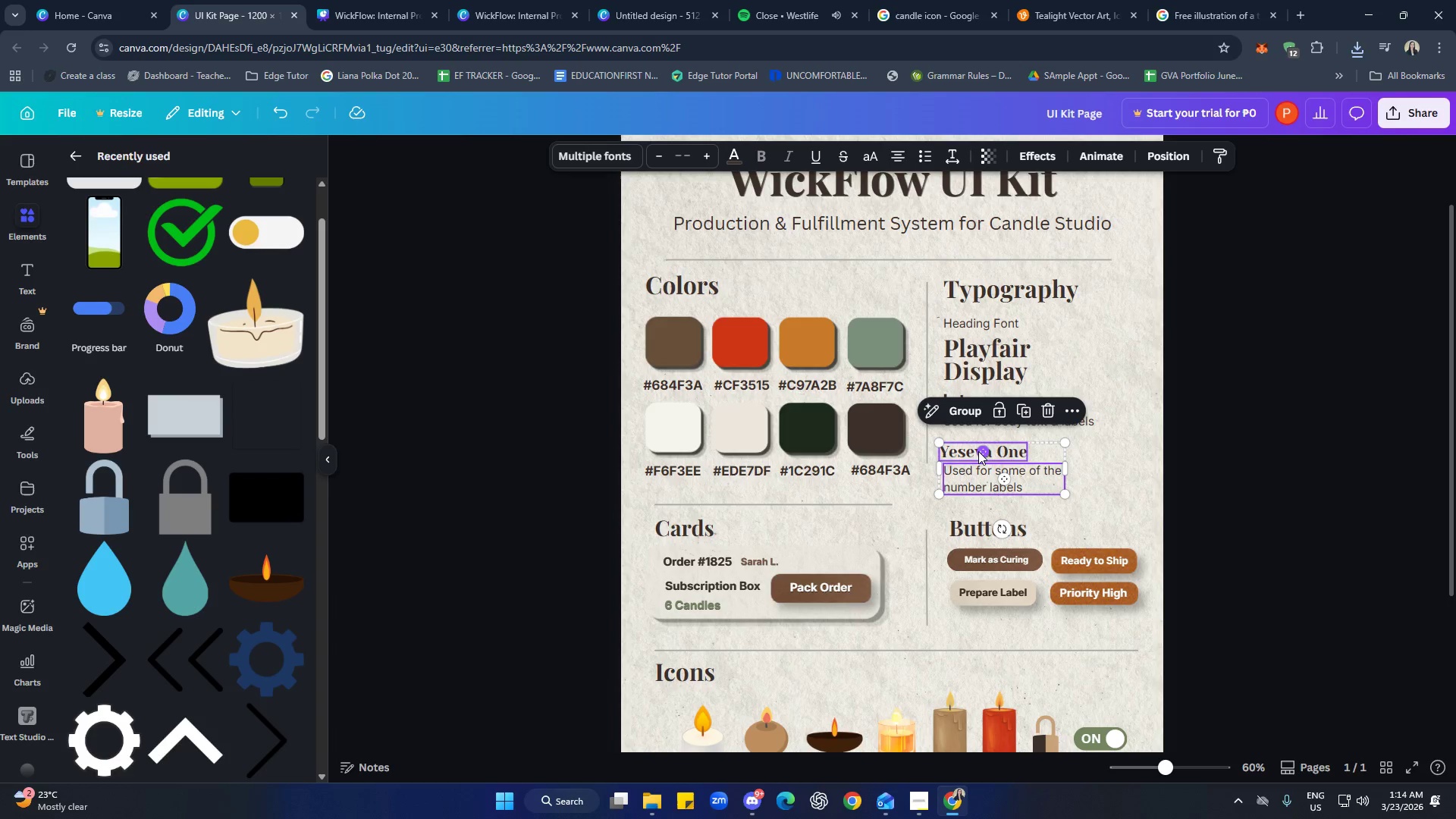 
left_click_drag(start_coordinate=[978, 451], to_coordinate=[978, 447])
 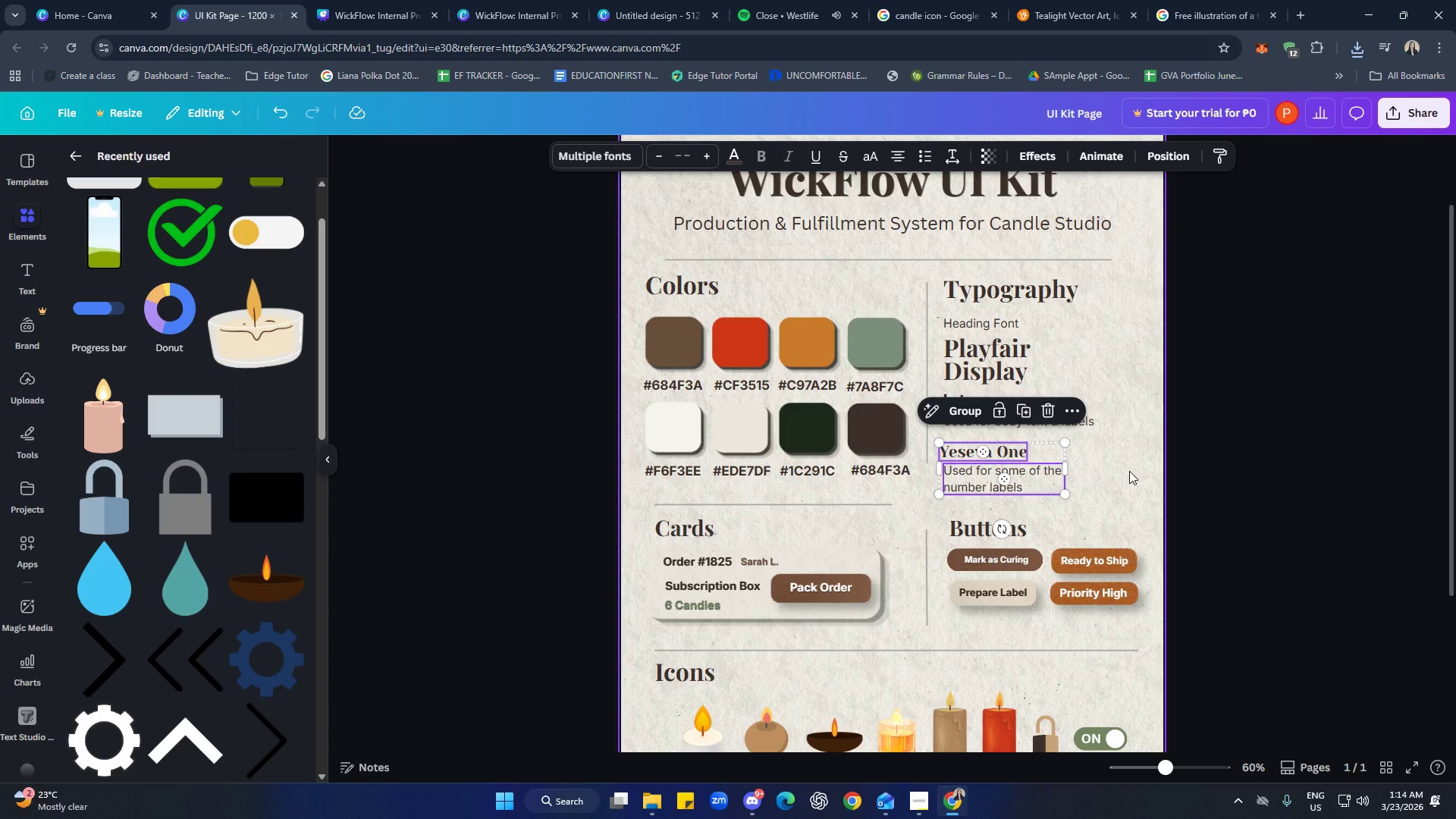 
key(Control+ControlLeft)
 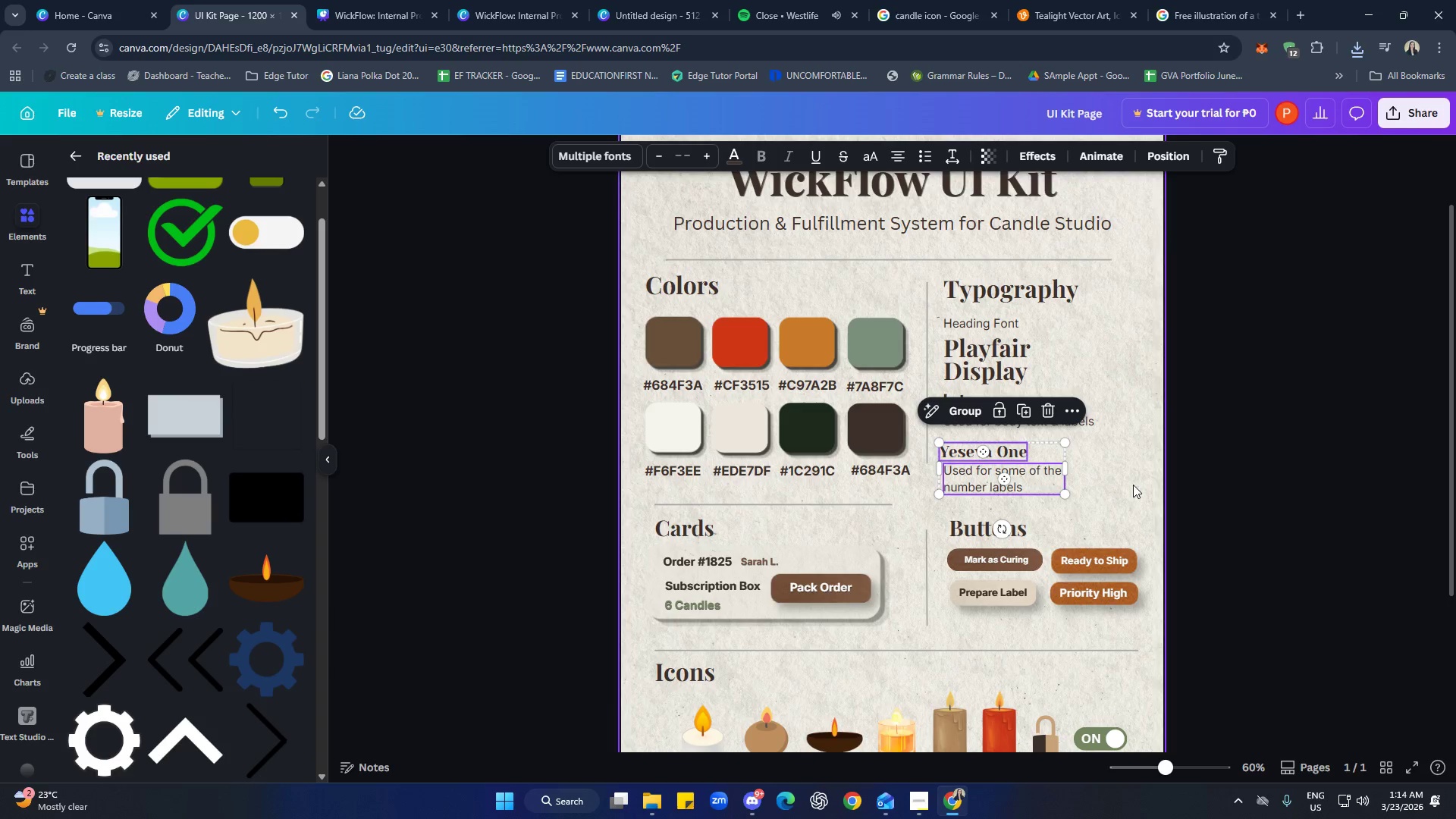 
left_click([1133, 485])
 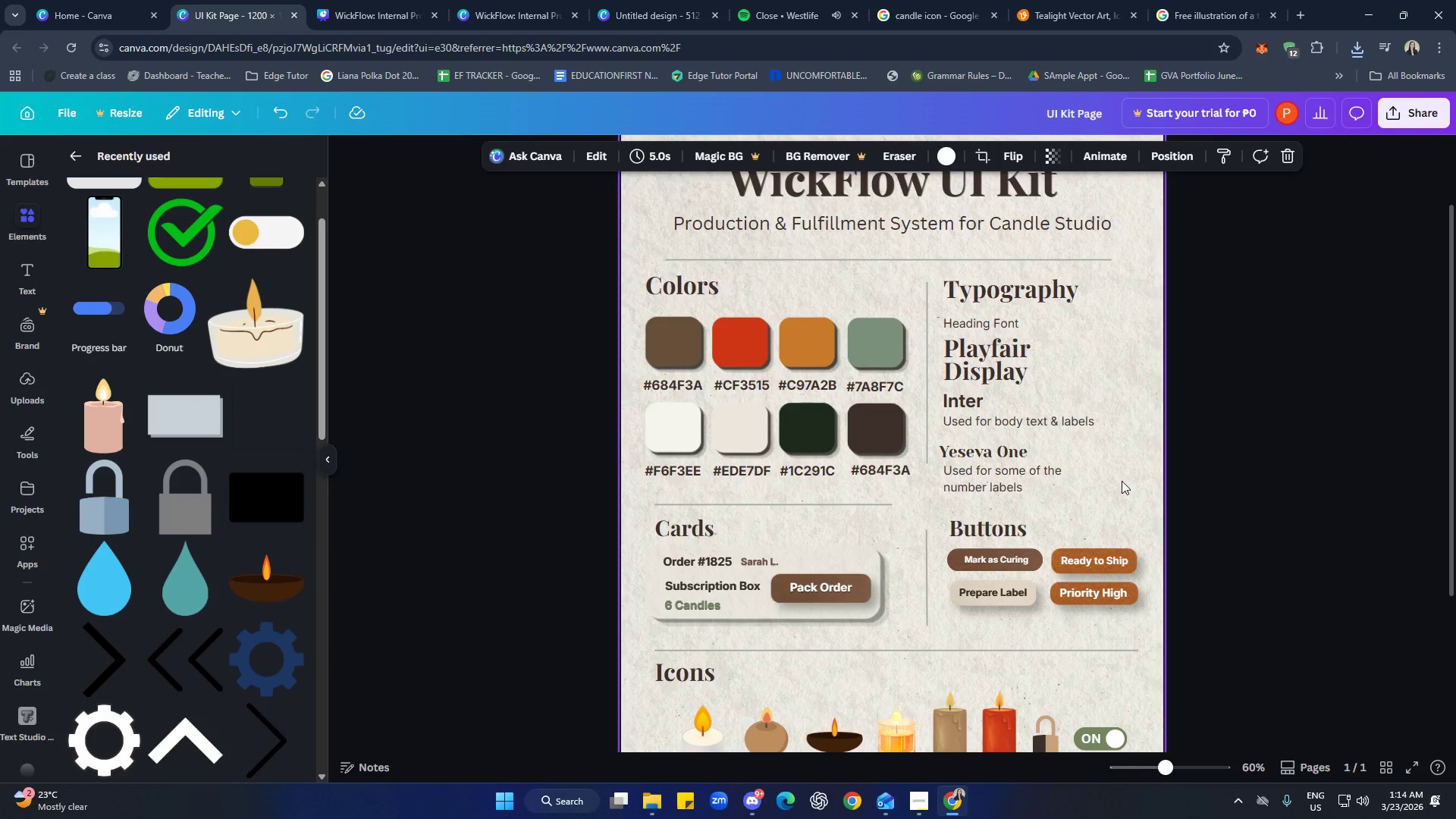 
left_click_drag(start_coordinate=[1121, 481], to_coordinate=[942, 453])
 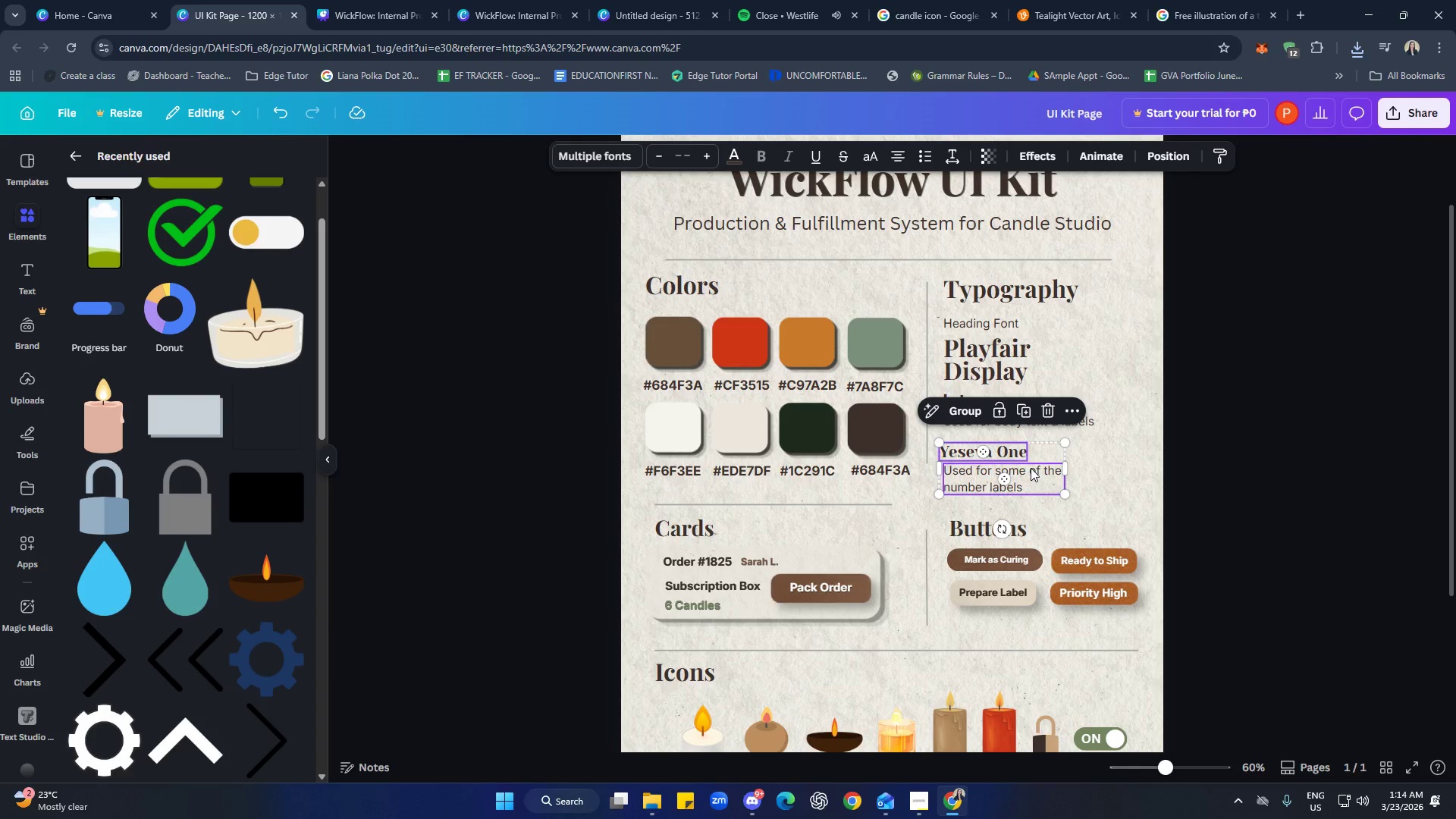 
left_click_drag(start_coordinate=[1033, 469], to_coordinate=[1032, 459])
 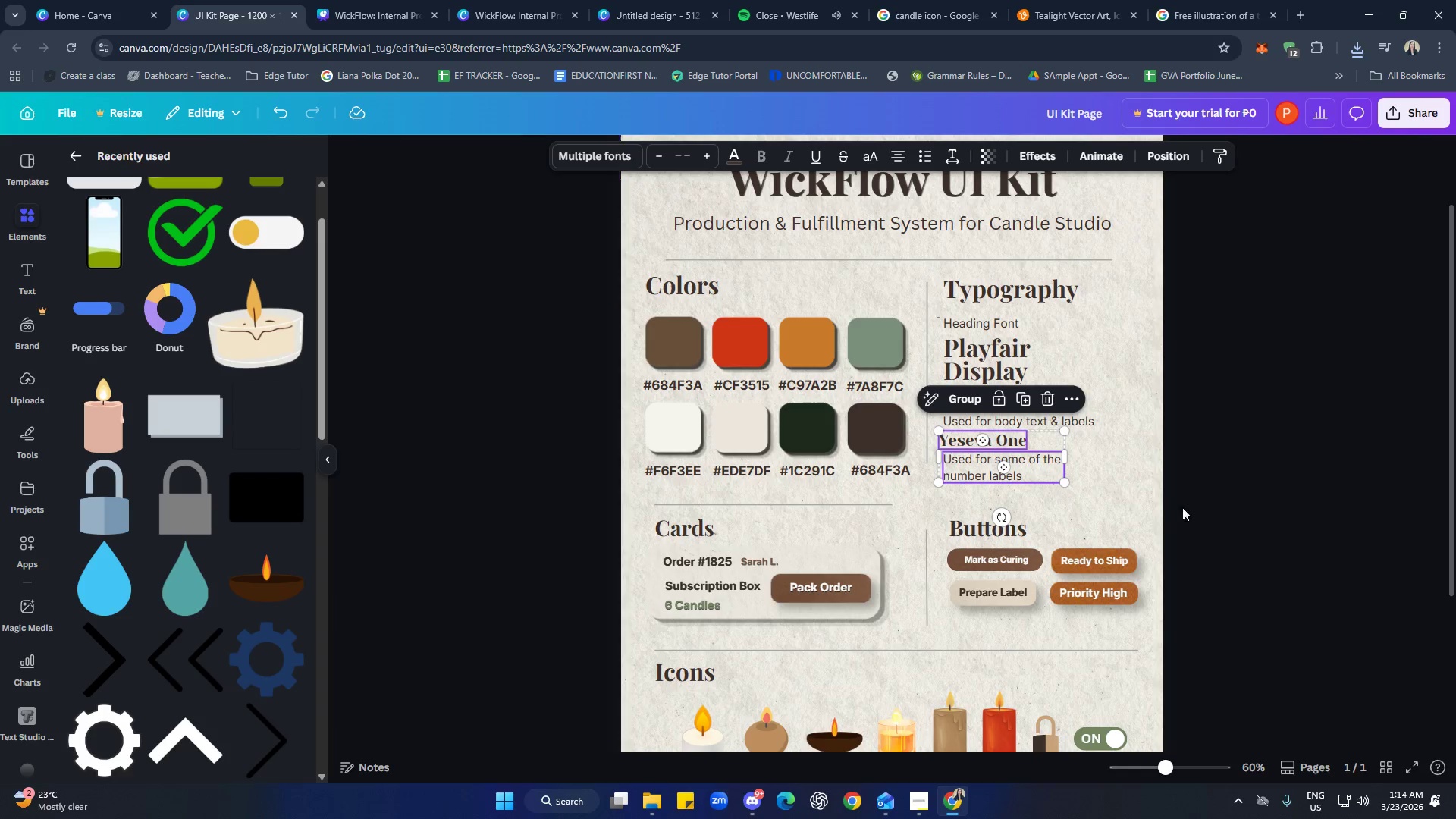 
left_click([1209, 507])
 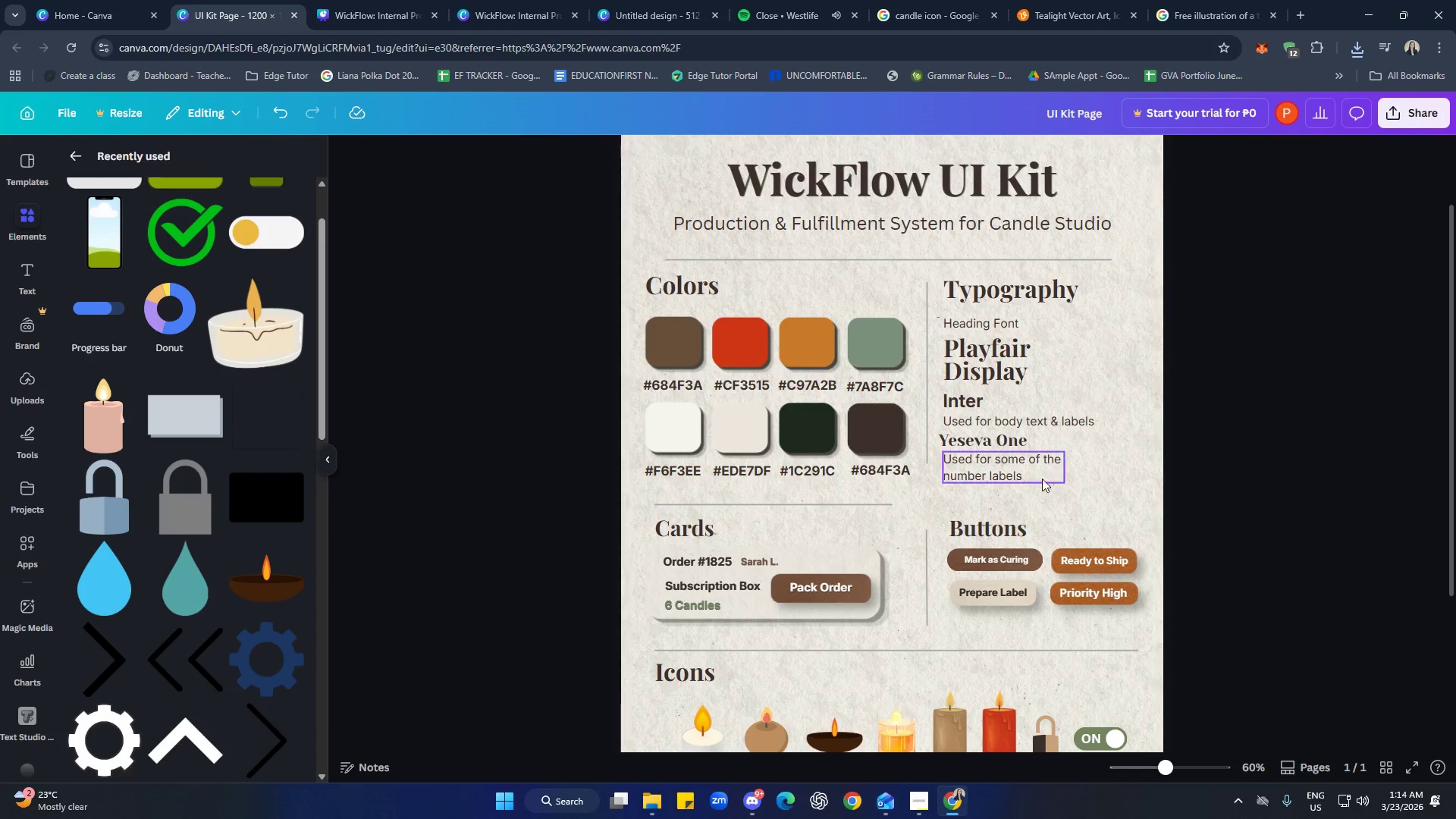 
left_click_drag(start_coordinate=[1085, 490], to_coordinate=[938, 441])
 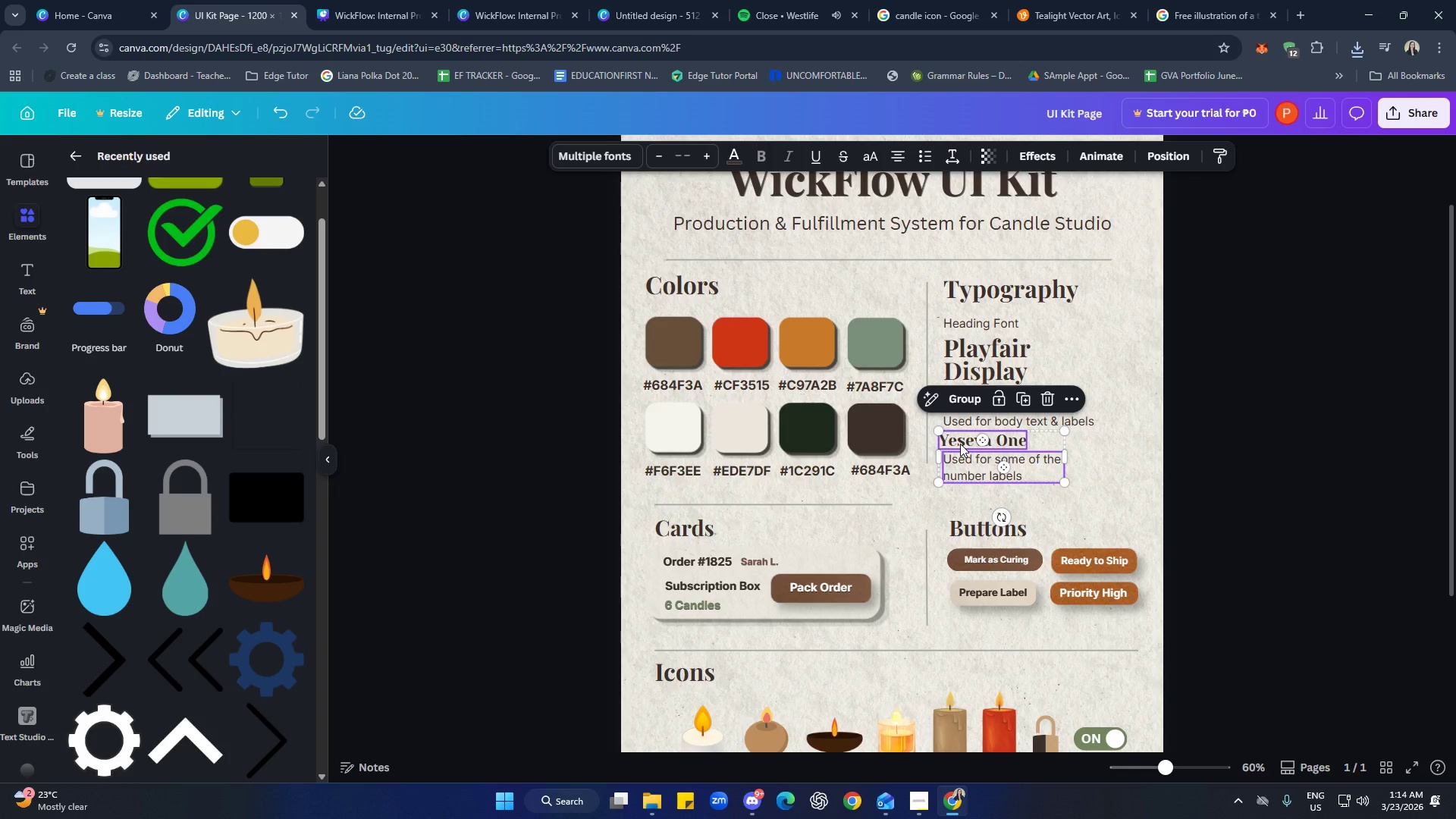 
left_click_drag(start_coordinate=[960, 444], to_coordinate=[965, 444])
 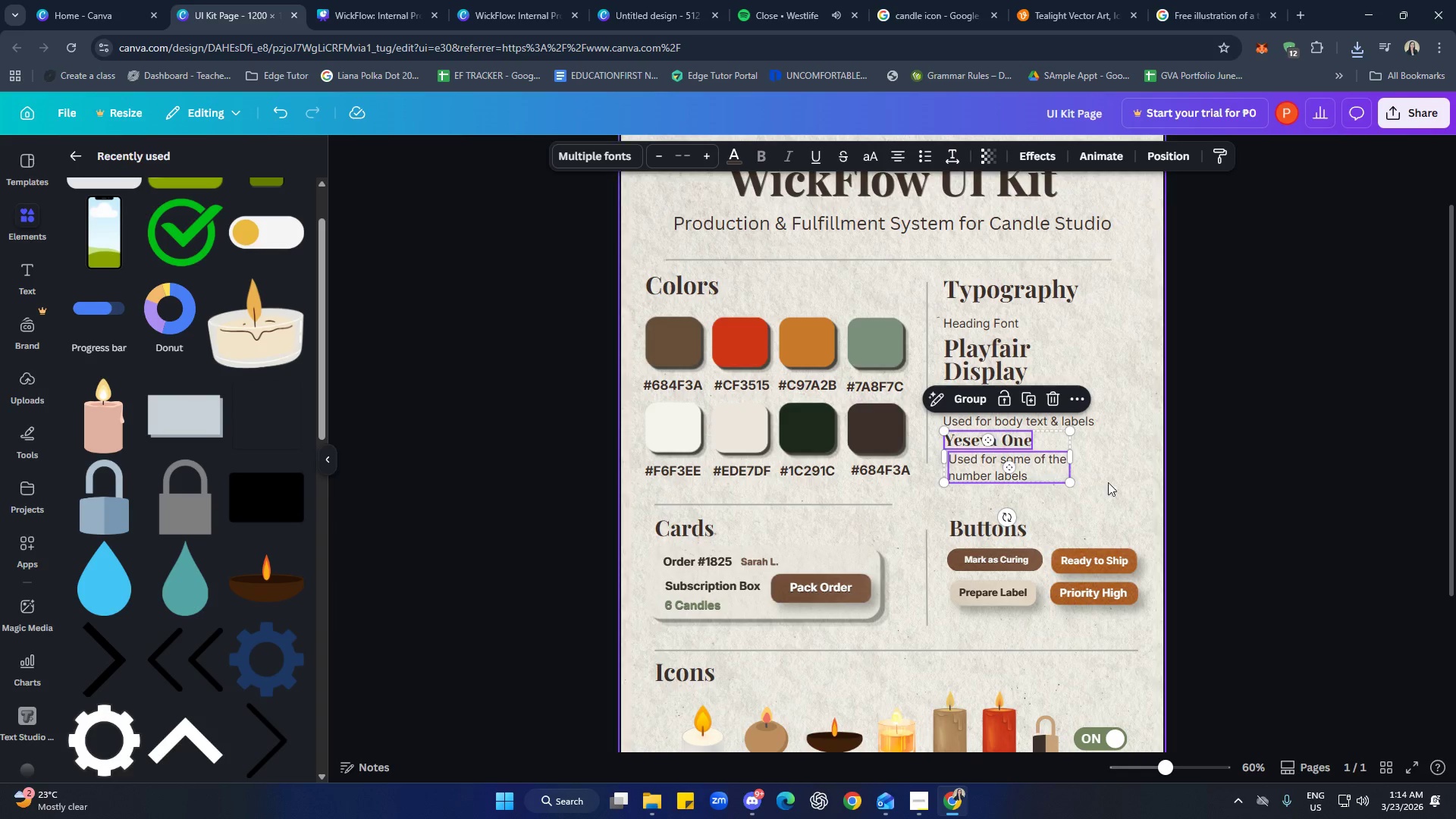 
left_click([1131, 485])
 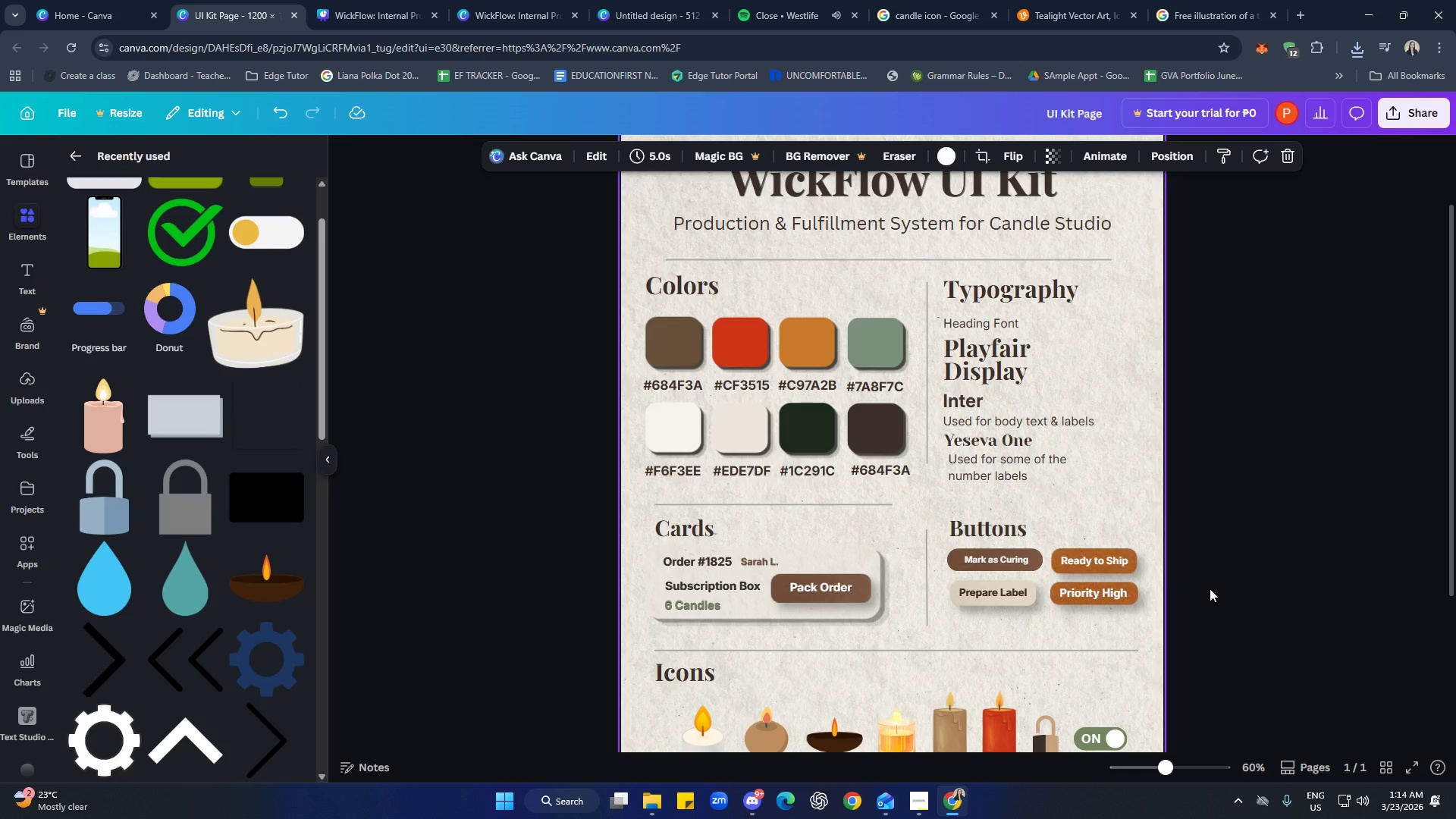 
left_click_drag(start_coordinate=[1213, 615], to_coordinate=[946, 513])
 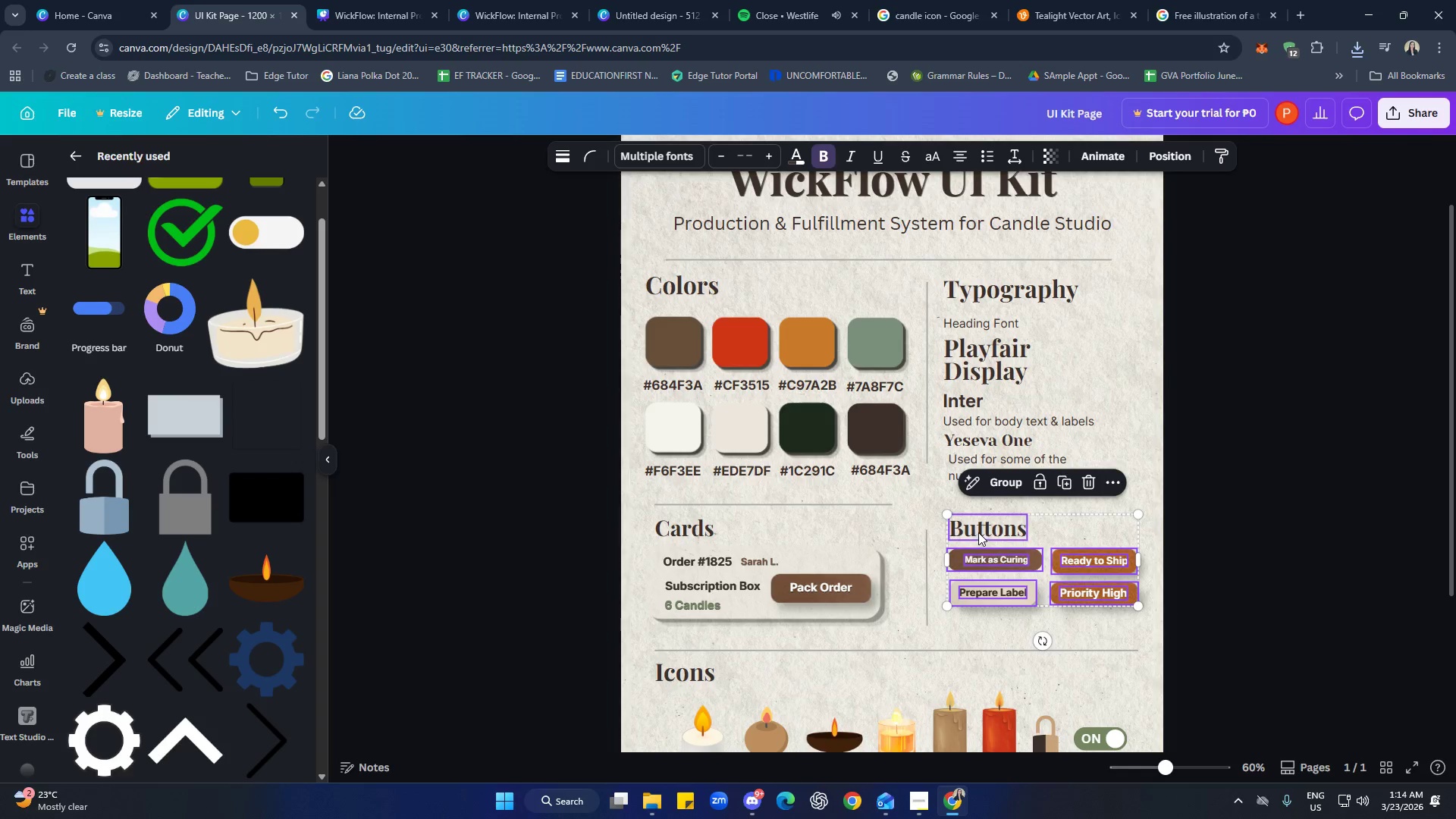 
left_click_drag(start_coordinate=[978, 532], to_coordinate=[975, 510])
 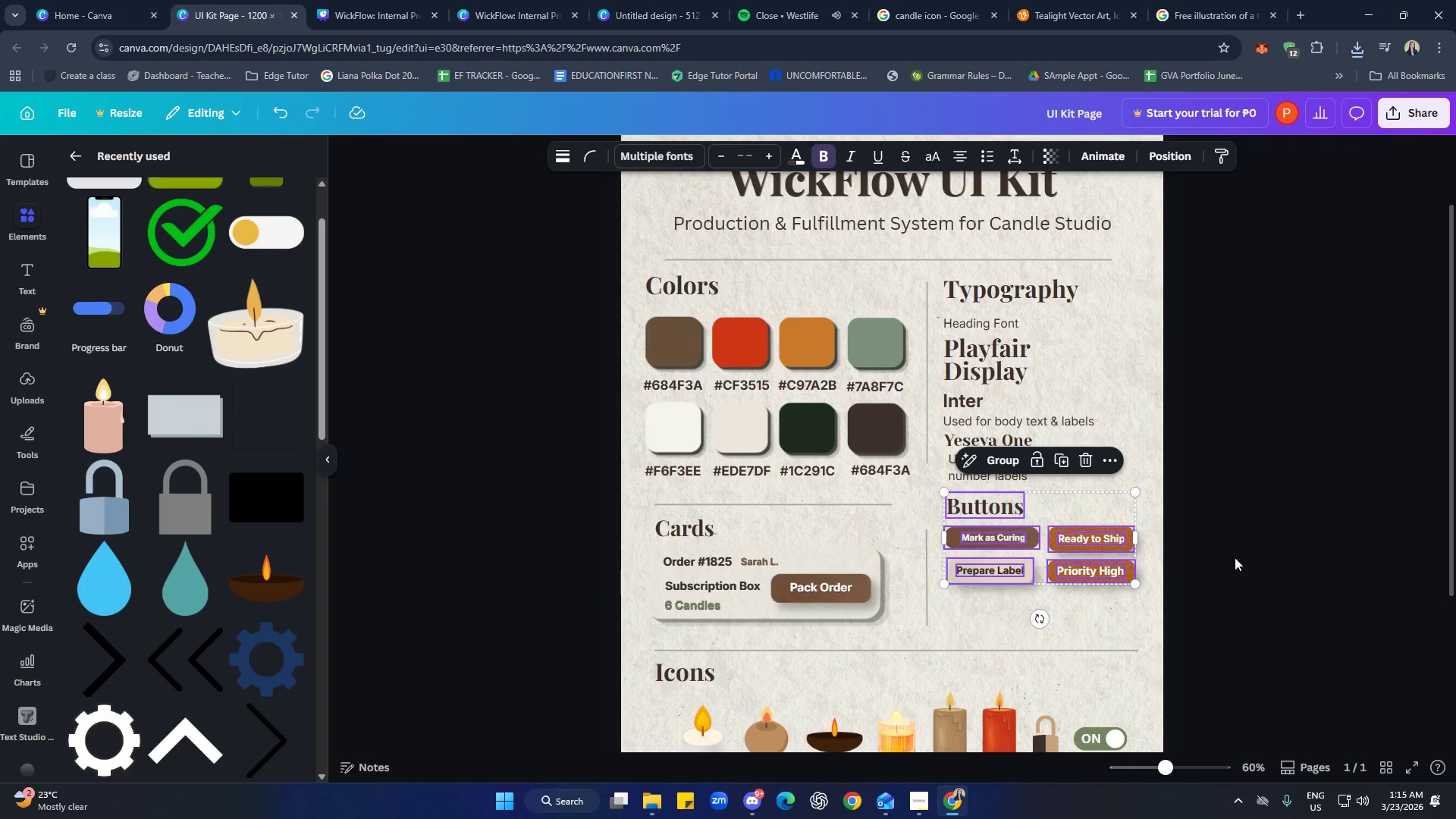 
left_click([1269, 560])
 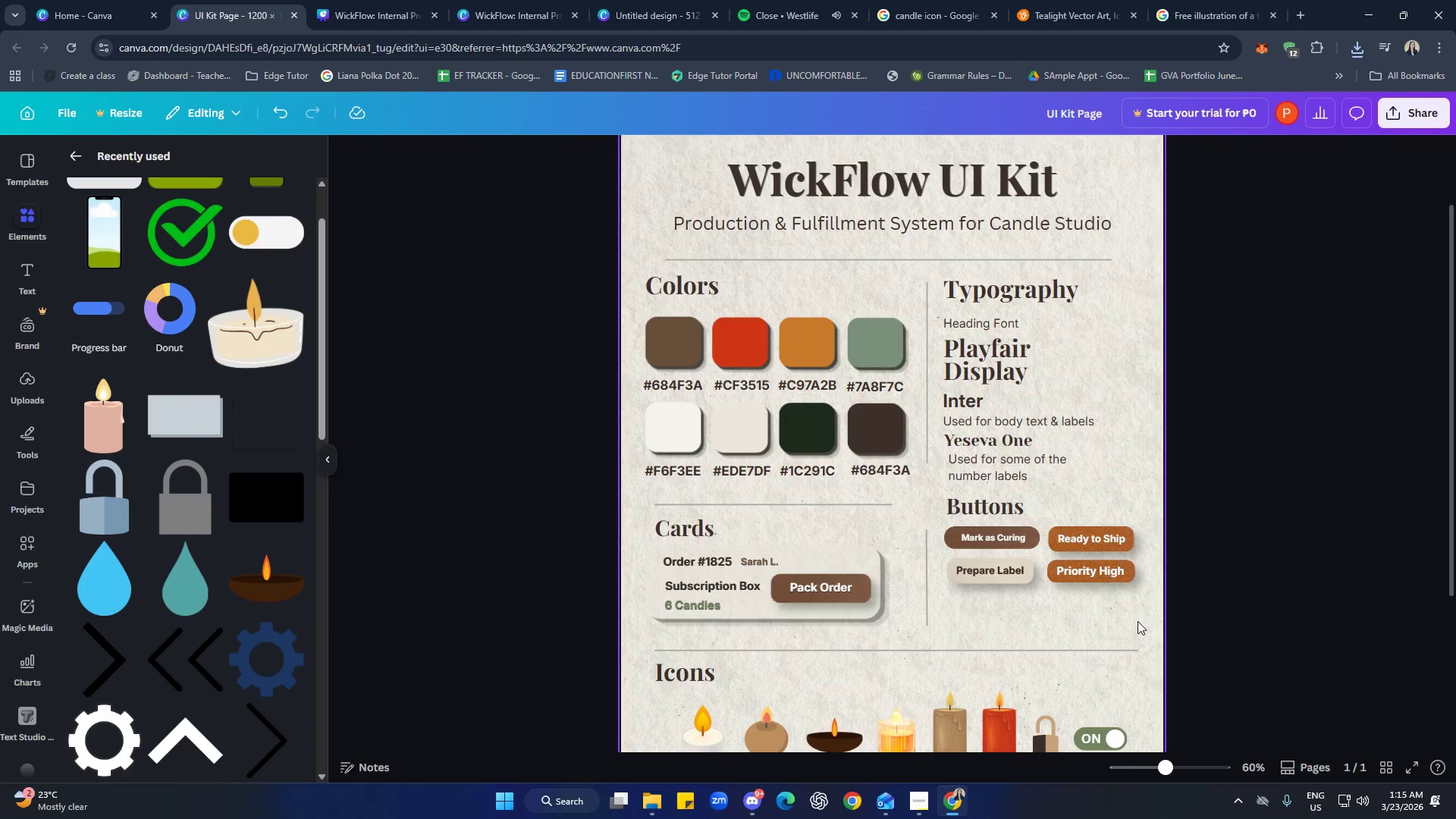 
scroll: coordinate [1125, 623], scroll_direction: down, amount: 2.0
 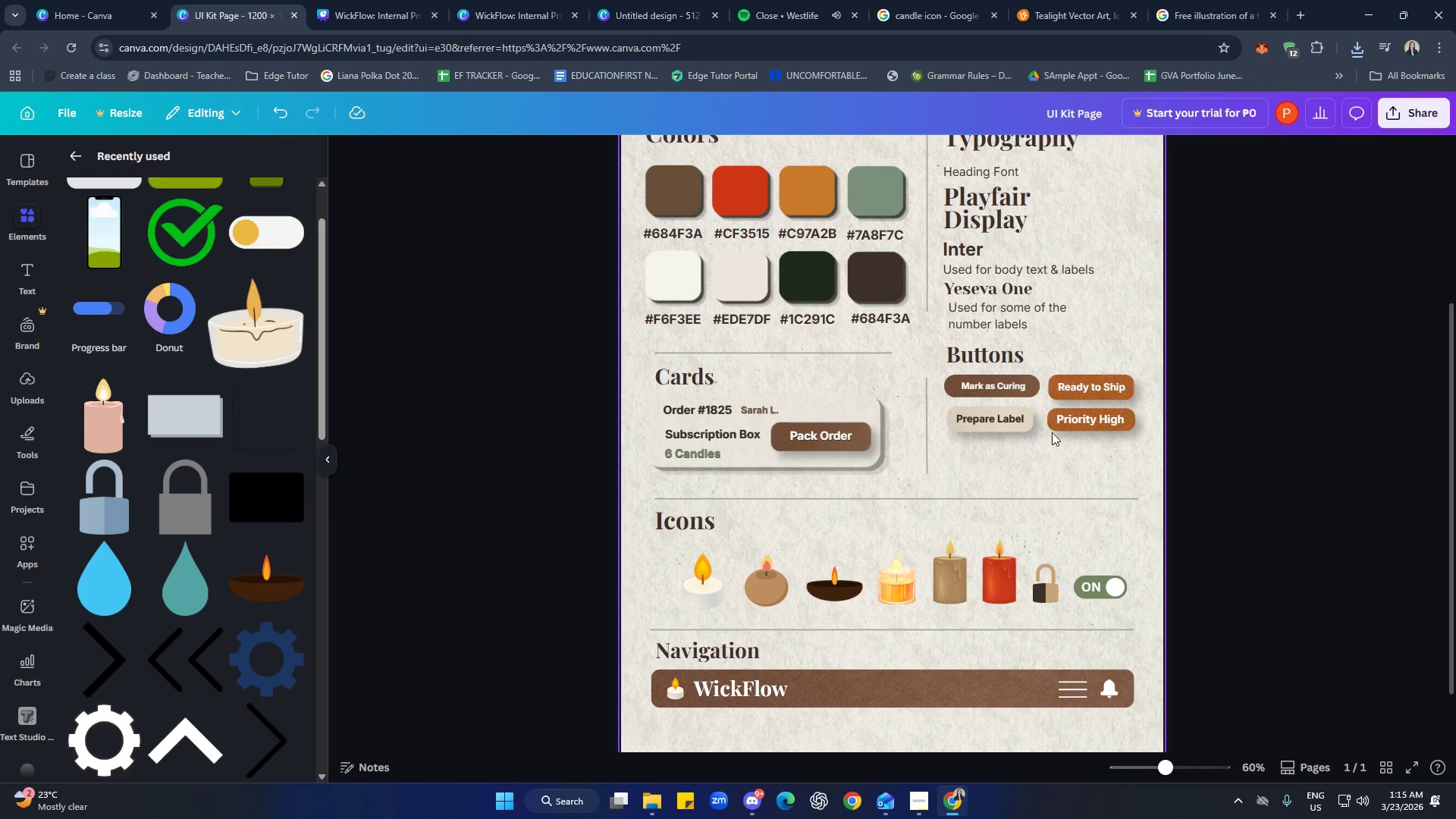 
scroll: coordinate [1186, 462], scroll_direction: up, amount: 4.0
 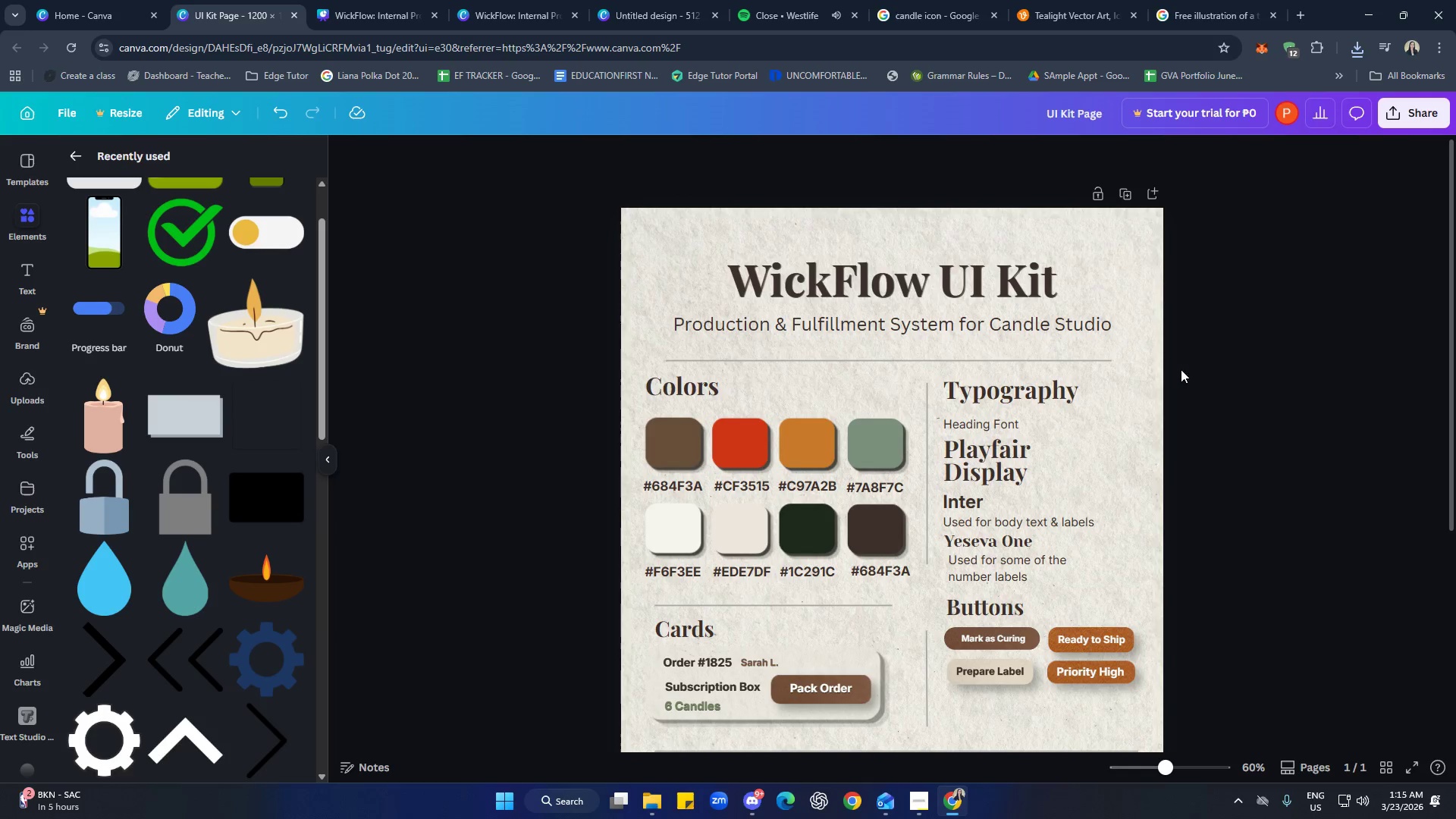 
left_click_drag(start_coordinate=[1168, 344], to_coordinate=[631, 259])
 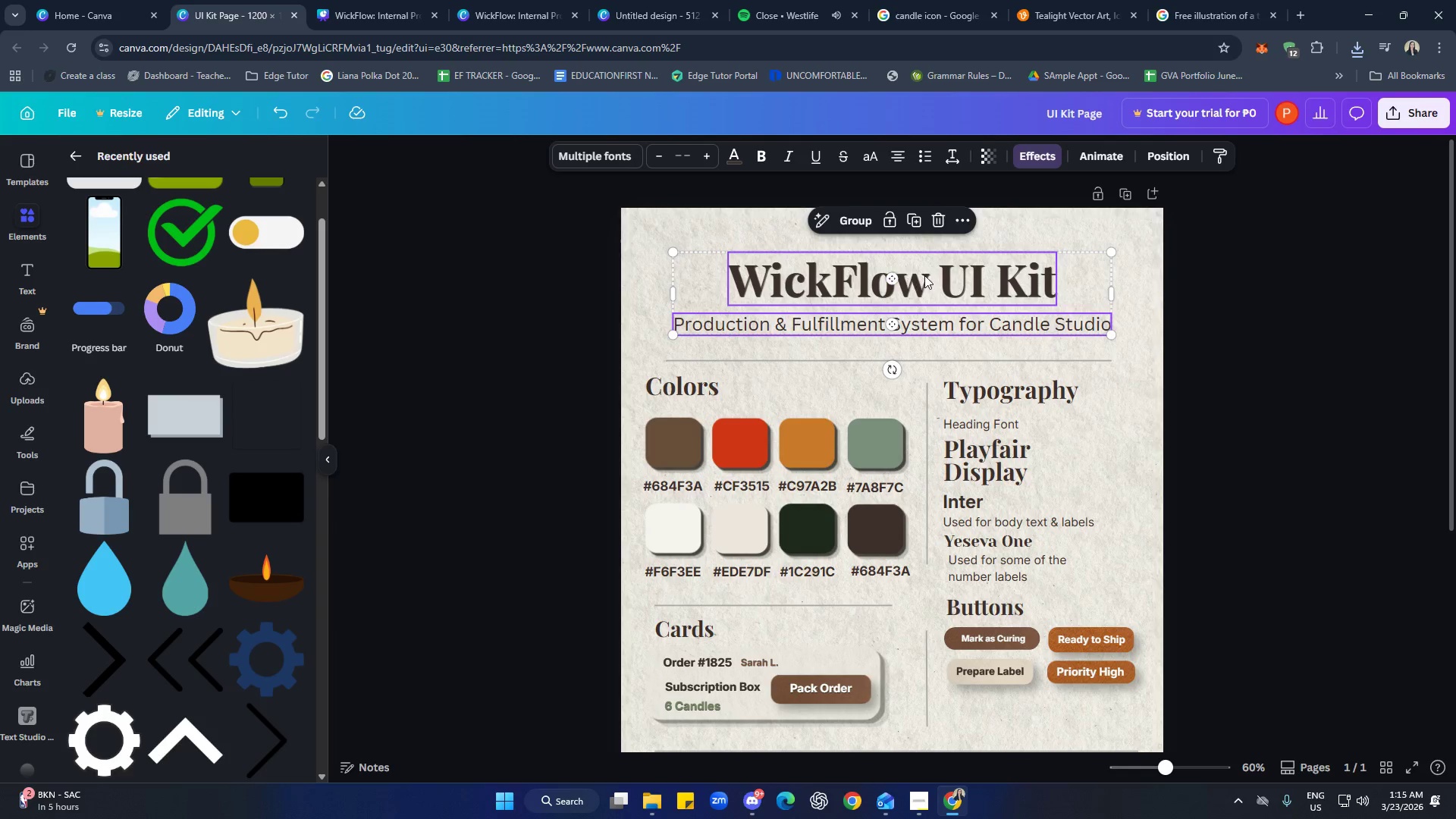 
left_click_drag(start_coordinate=[935, 271], to_coordinate=[937, 246])
 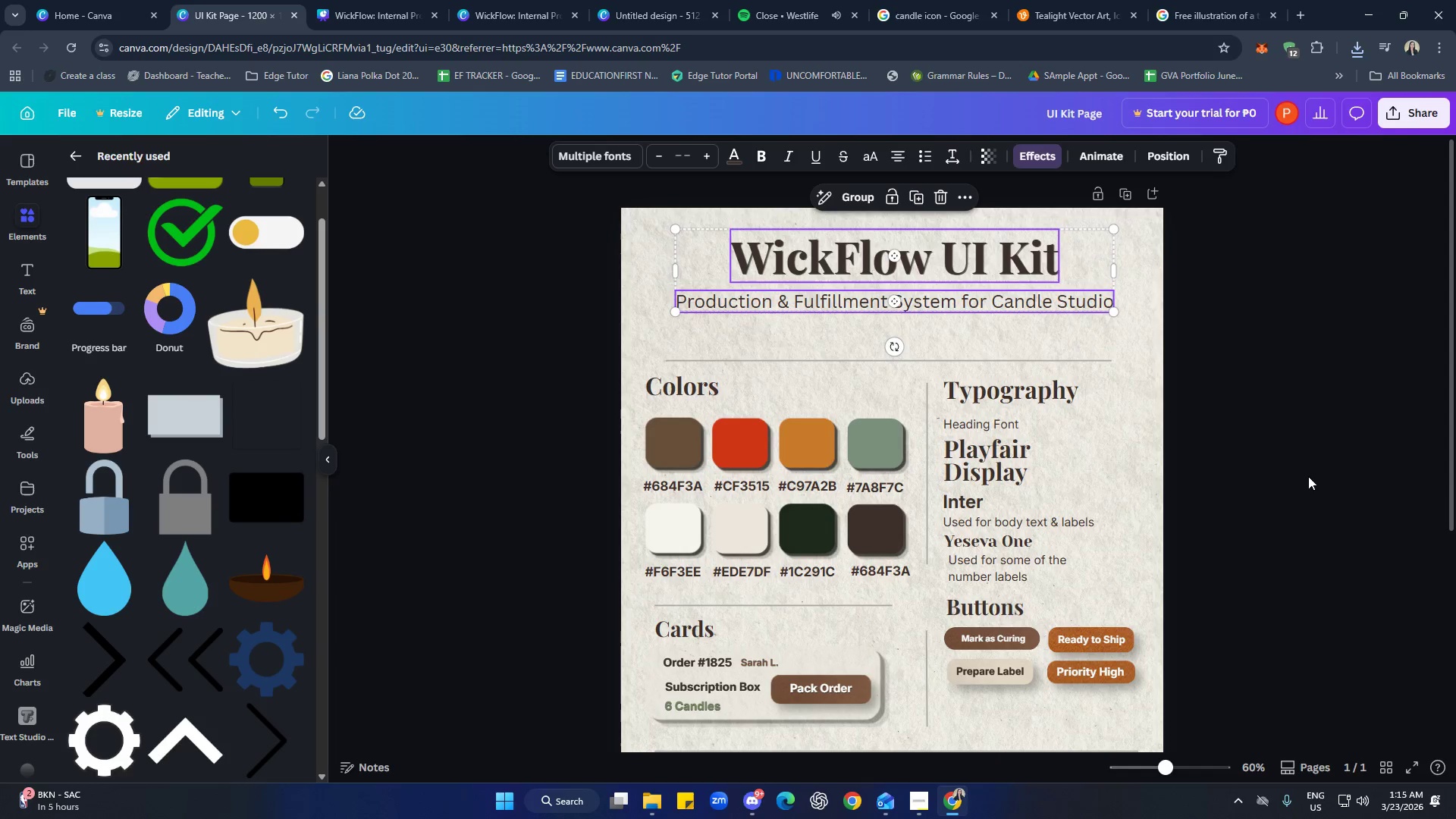 
left_click([1341, 479])
 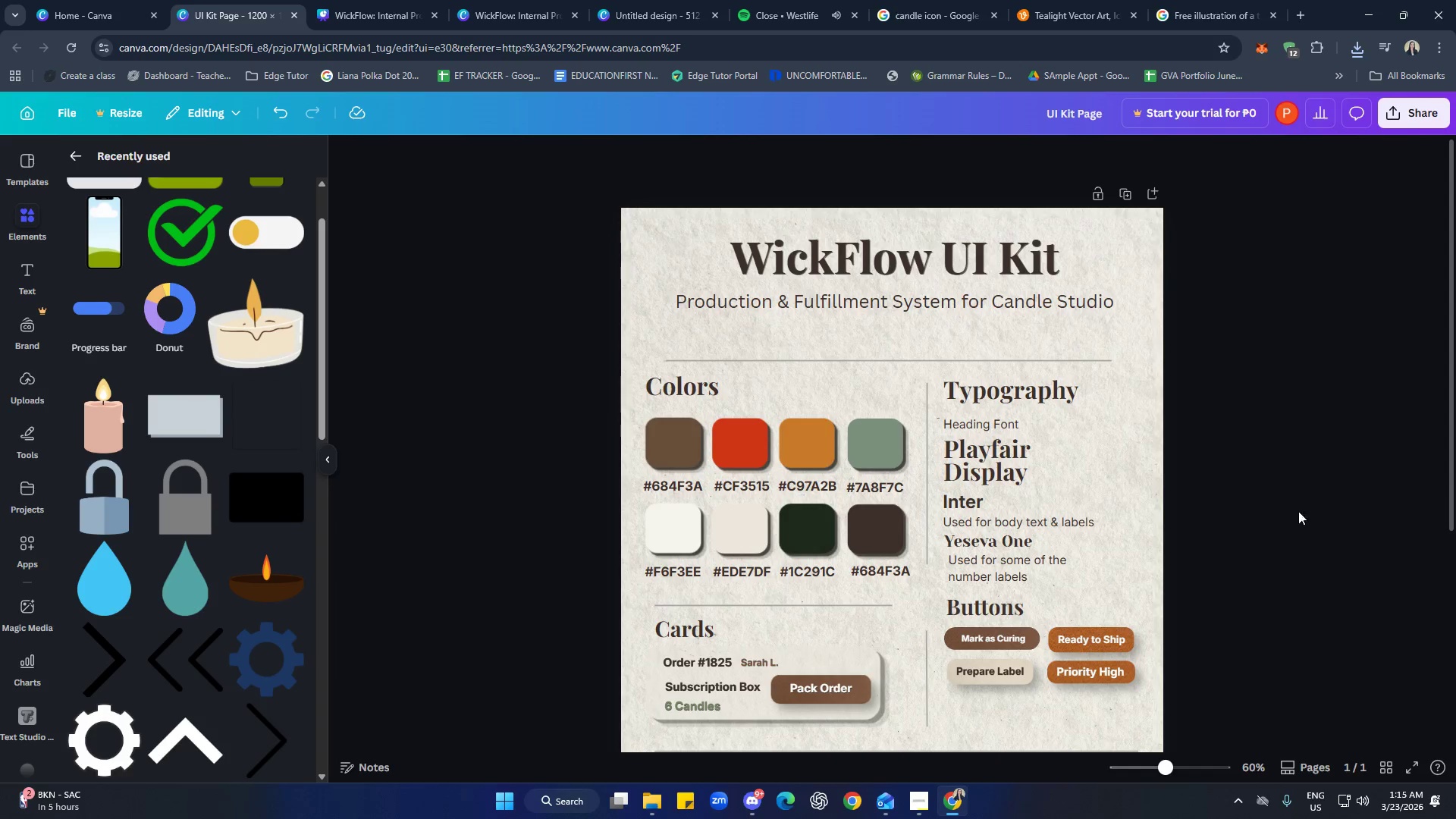 
scroll: coordinate [1287, 526], scroll_direction: down, amount: 3.0
 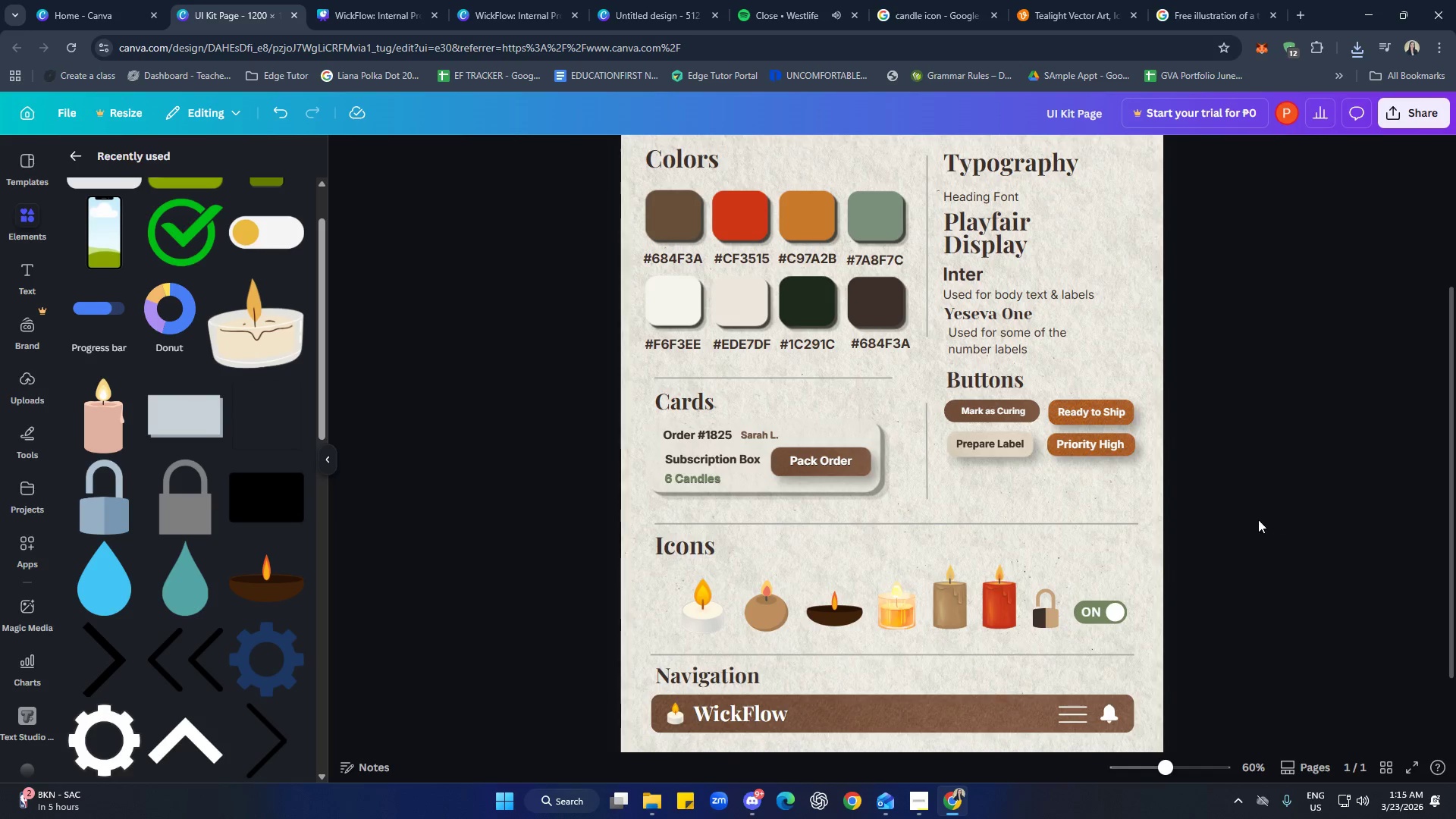 
scroll: coordinate [1253, 503], scroll_direction: up, amount: 1.0
 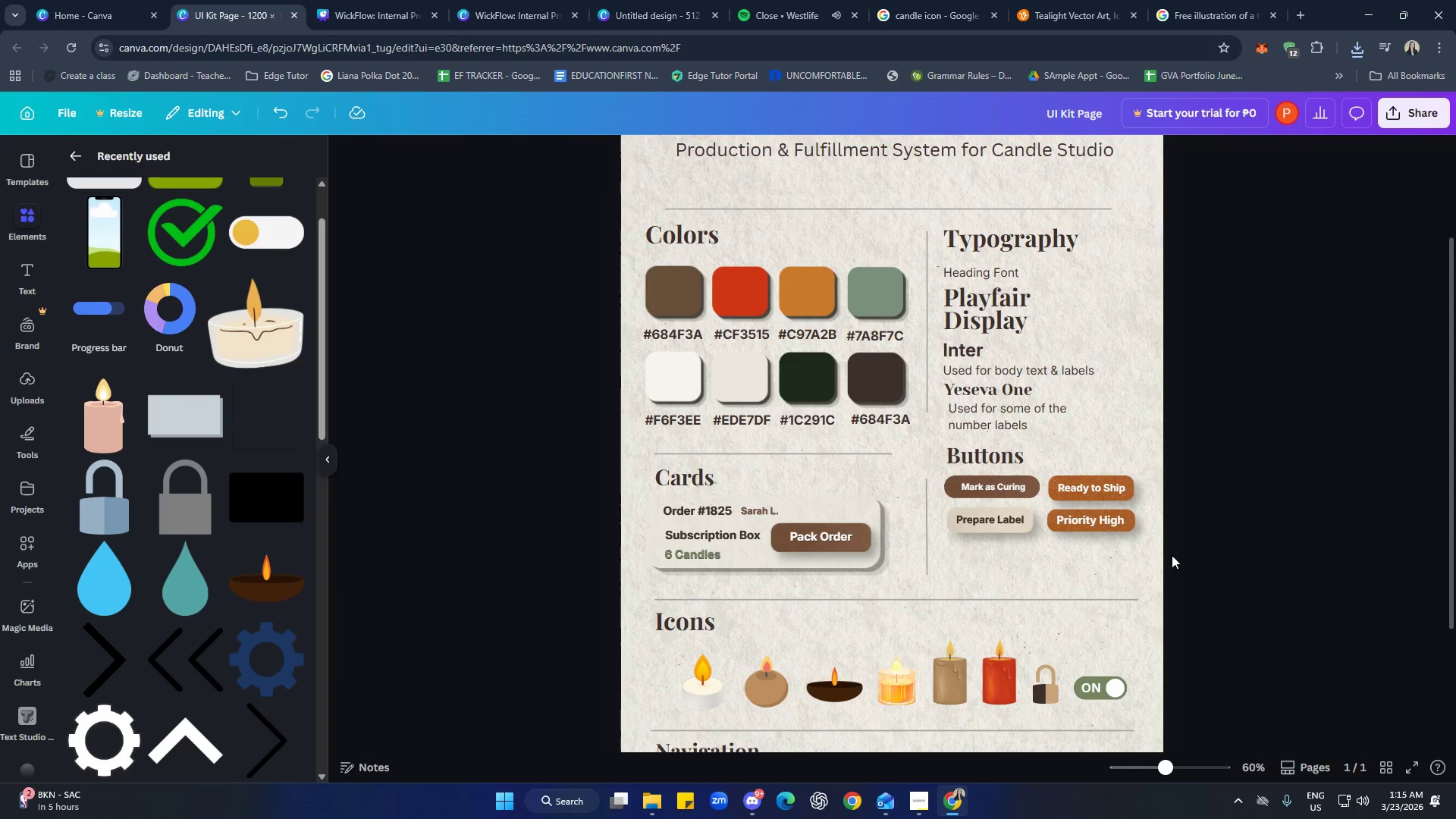 
left_click_drag(start_coordinate=[1185, 563], to_coordinate=[640, 198])
 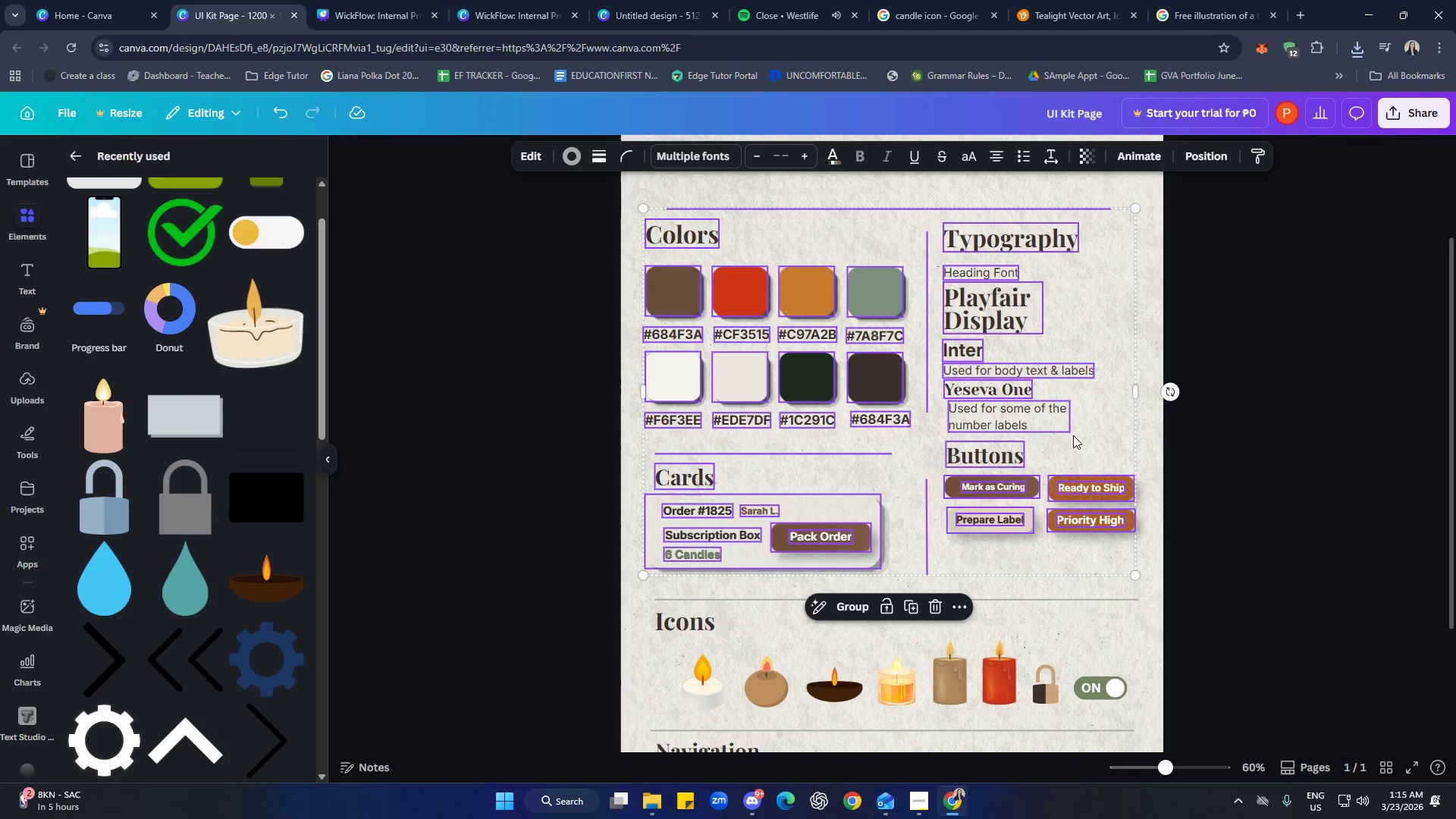 
left_click_drag(start_coordinate=[1098, 399], to_coordinate=[1102, 375])
 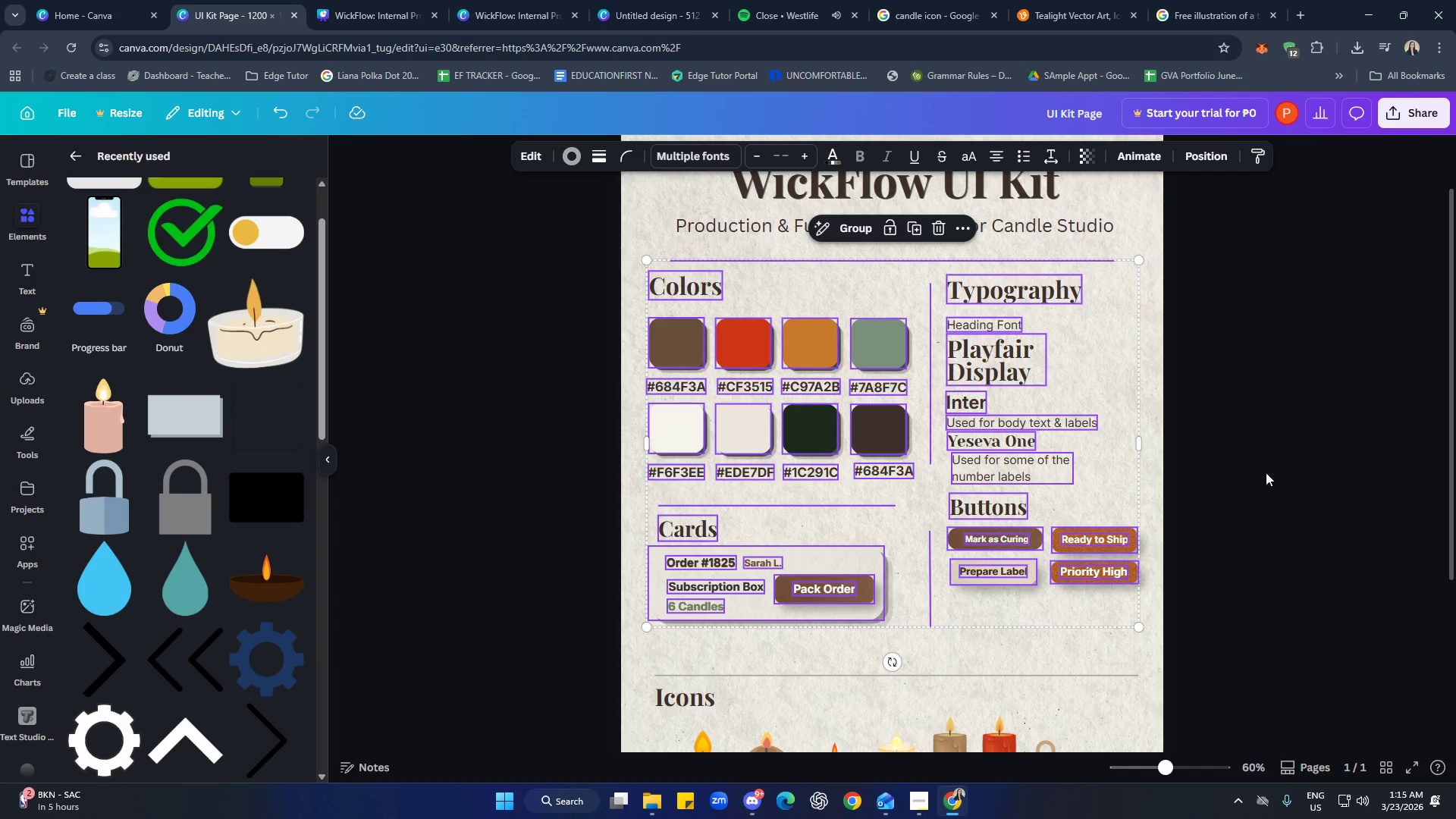 
scroll: coordinate [1111, 441], scroll_direction: up, amount: 1.0
 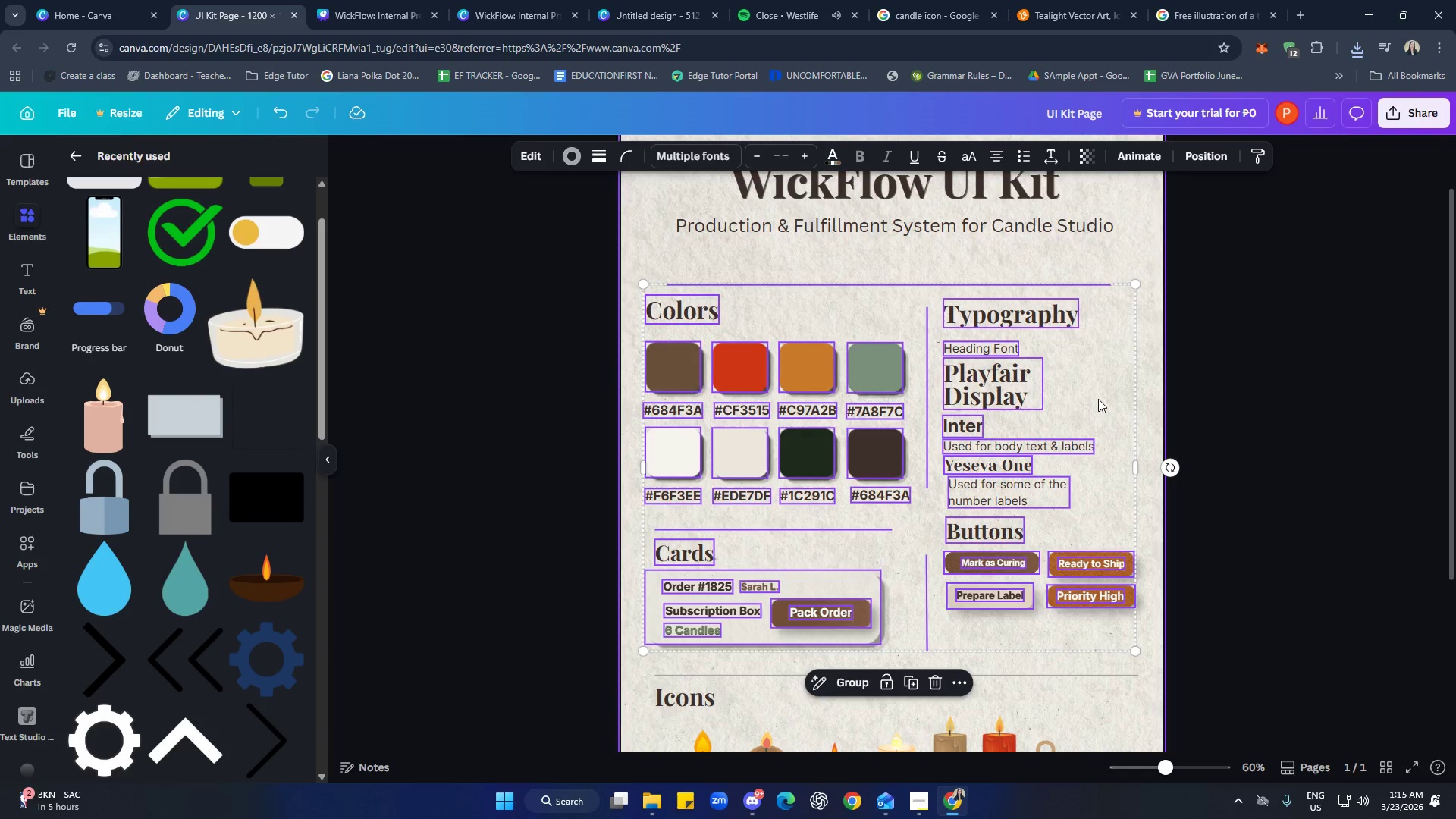 
left_click([1276, 479])
 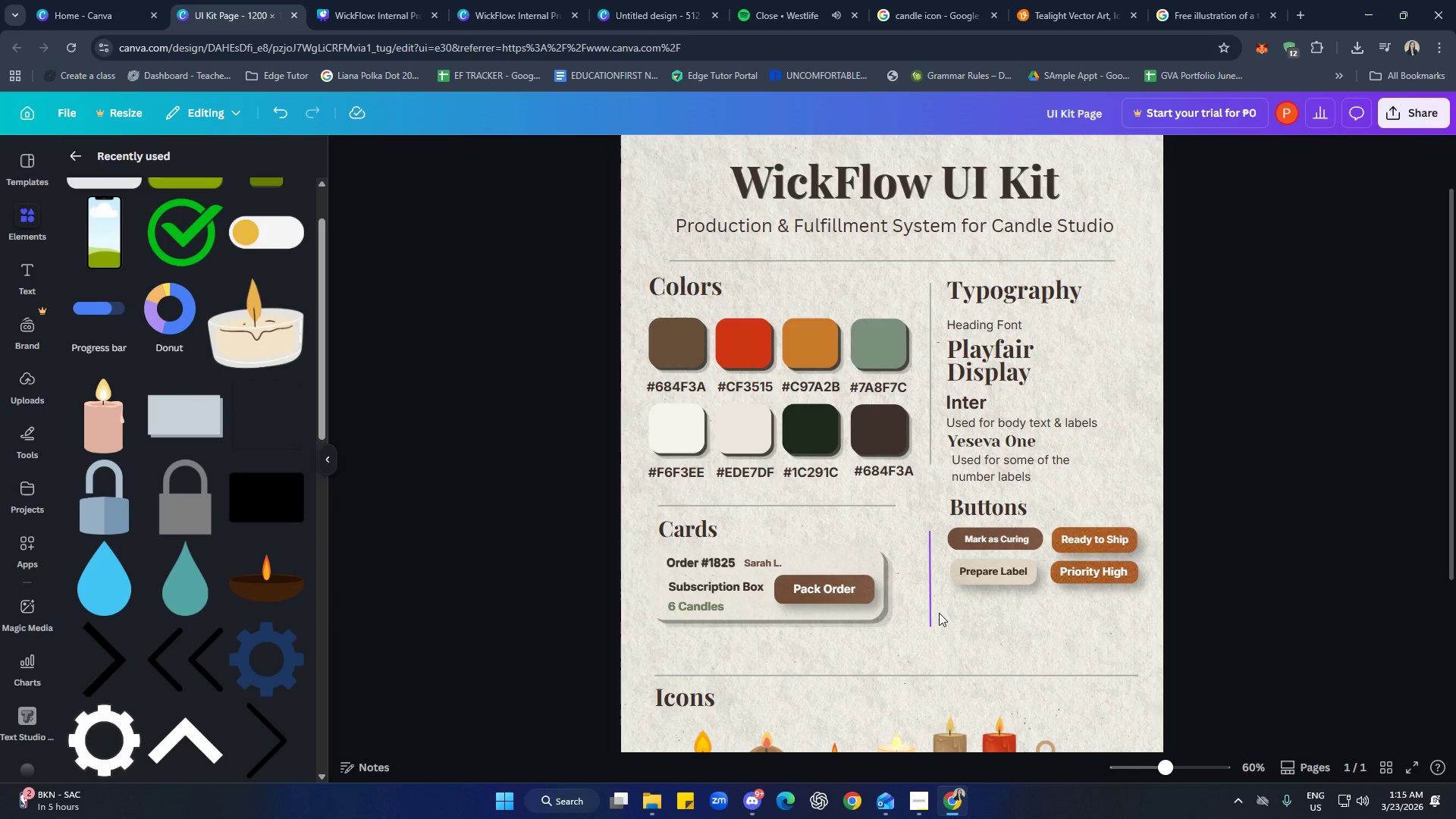 
left_click_drag(start_coordinate=[939, 613], to_coordinate=[939, 656])
 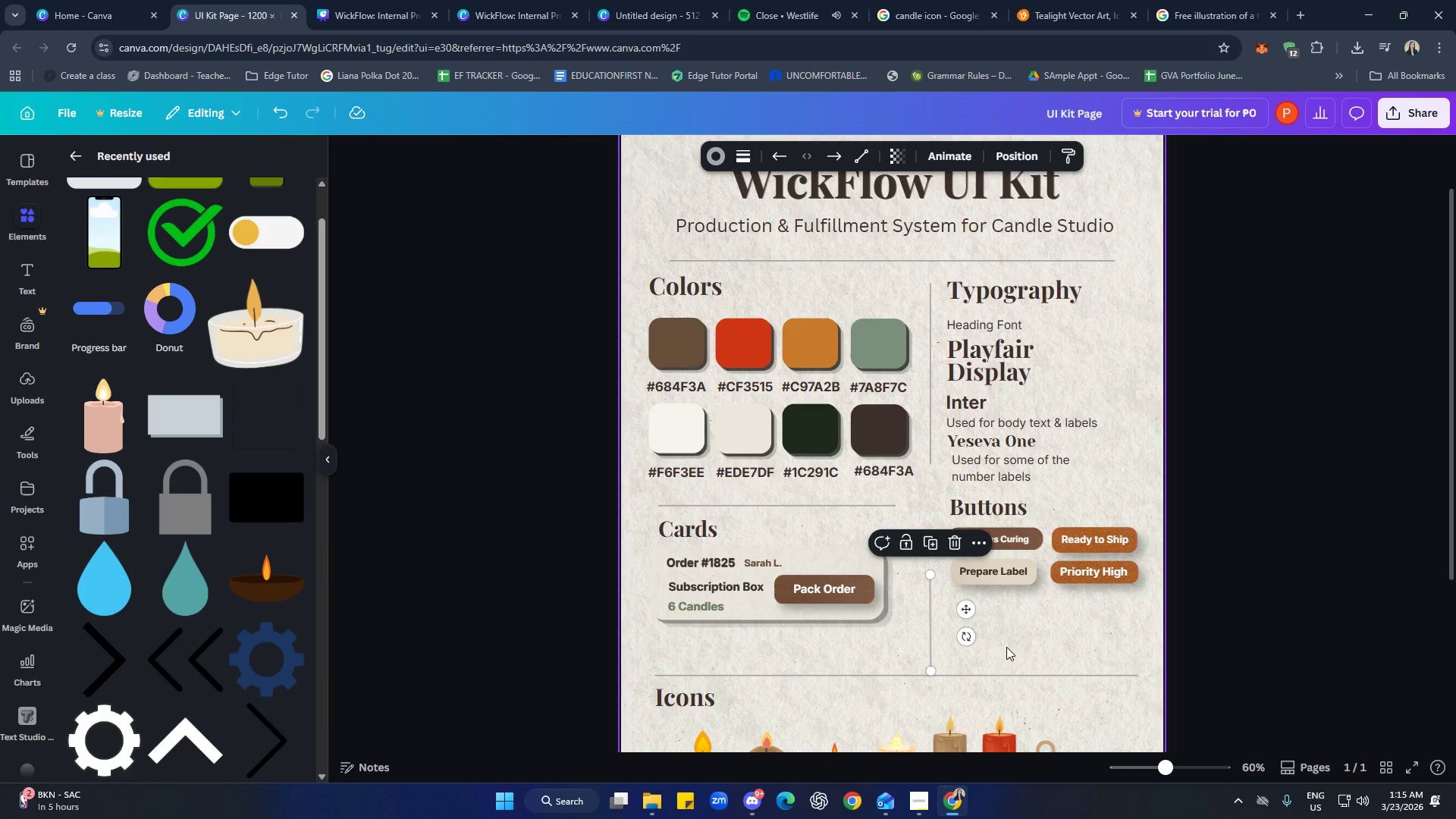 
left_click_drag(start_coordinate=[1011, 647], to_coordinate=[1015, 647])
 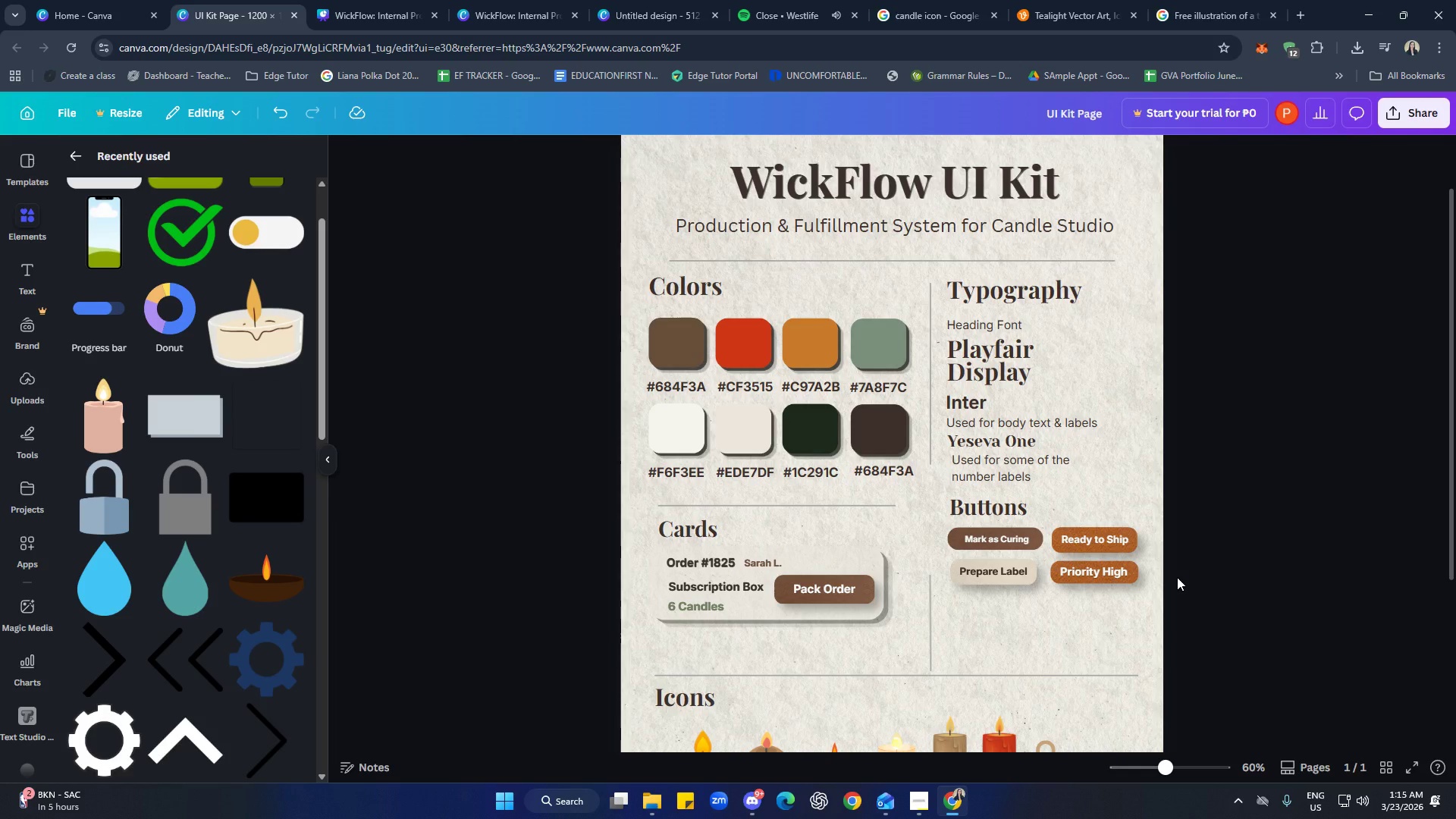 
scroll: coordinate [1226, 522], scroll_direction: down, amount: 1.0
 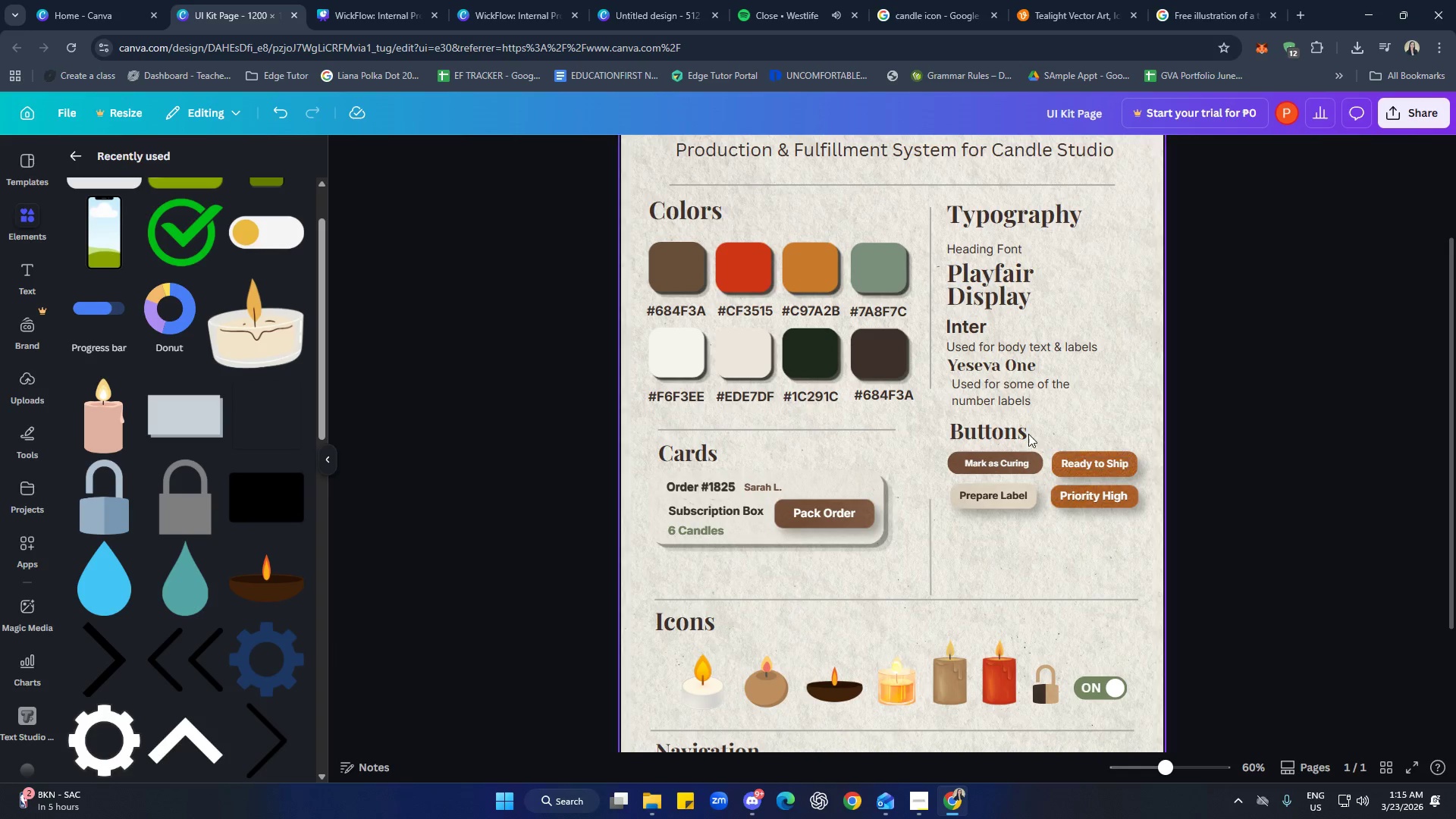 
left_click([1021, 429])
 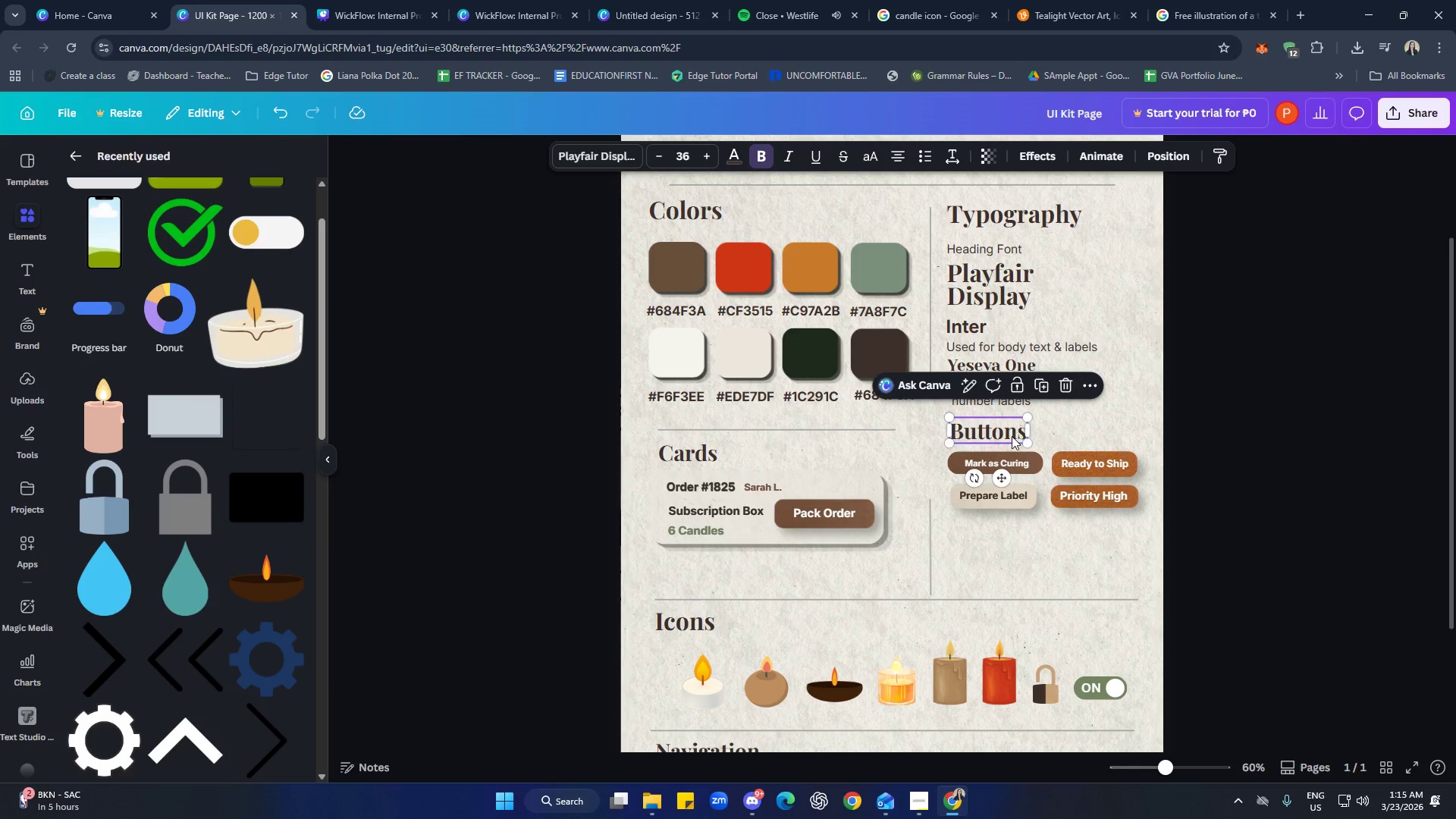 
key(Control+C)
 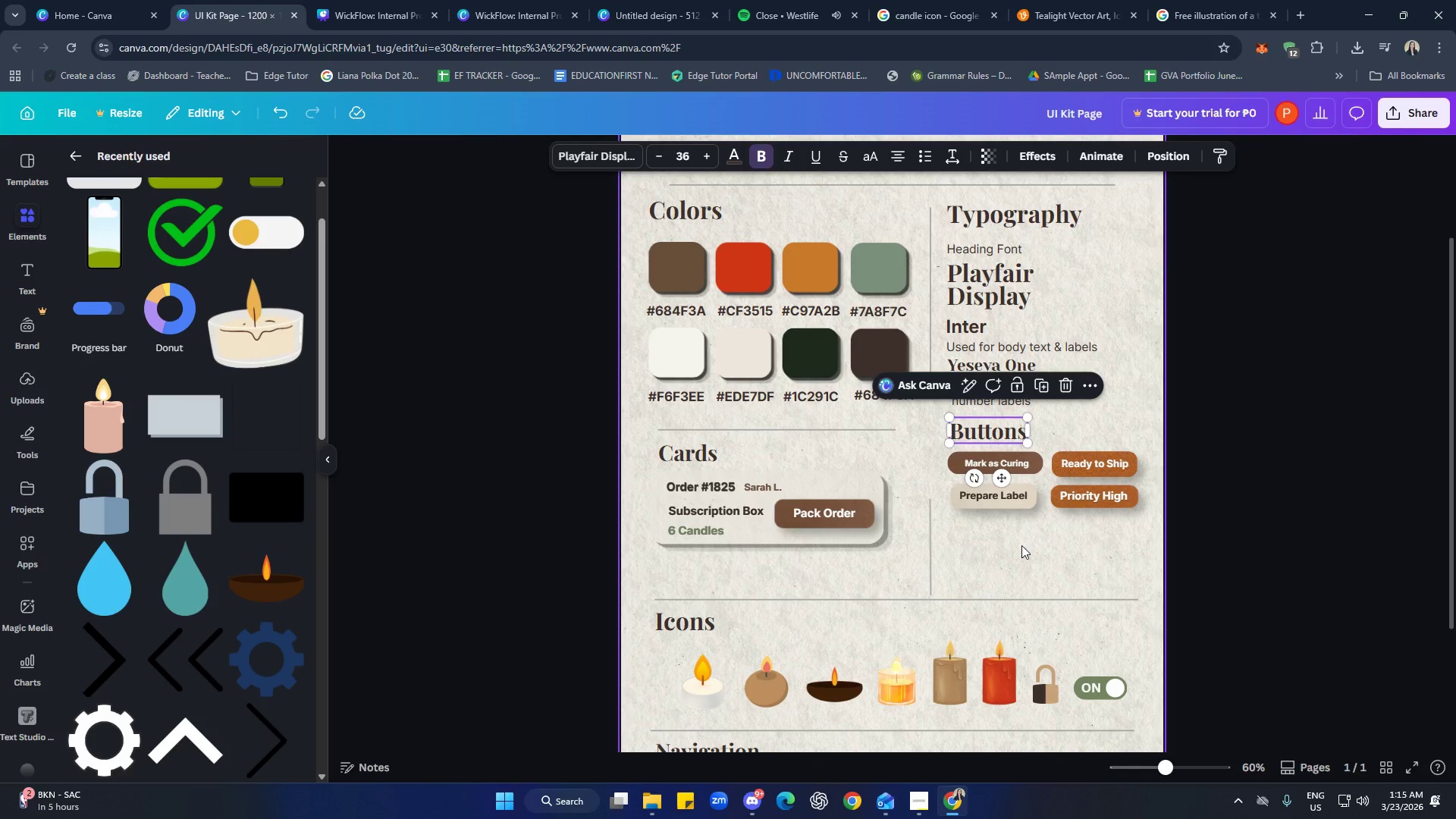 
left_click([1019, 546])
 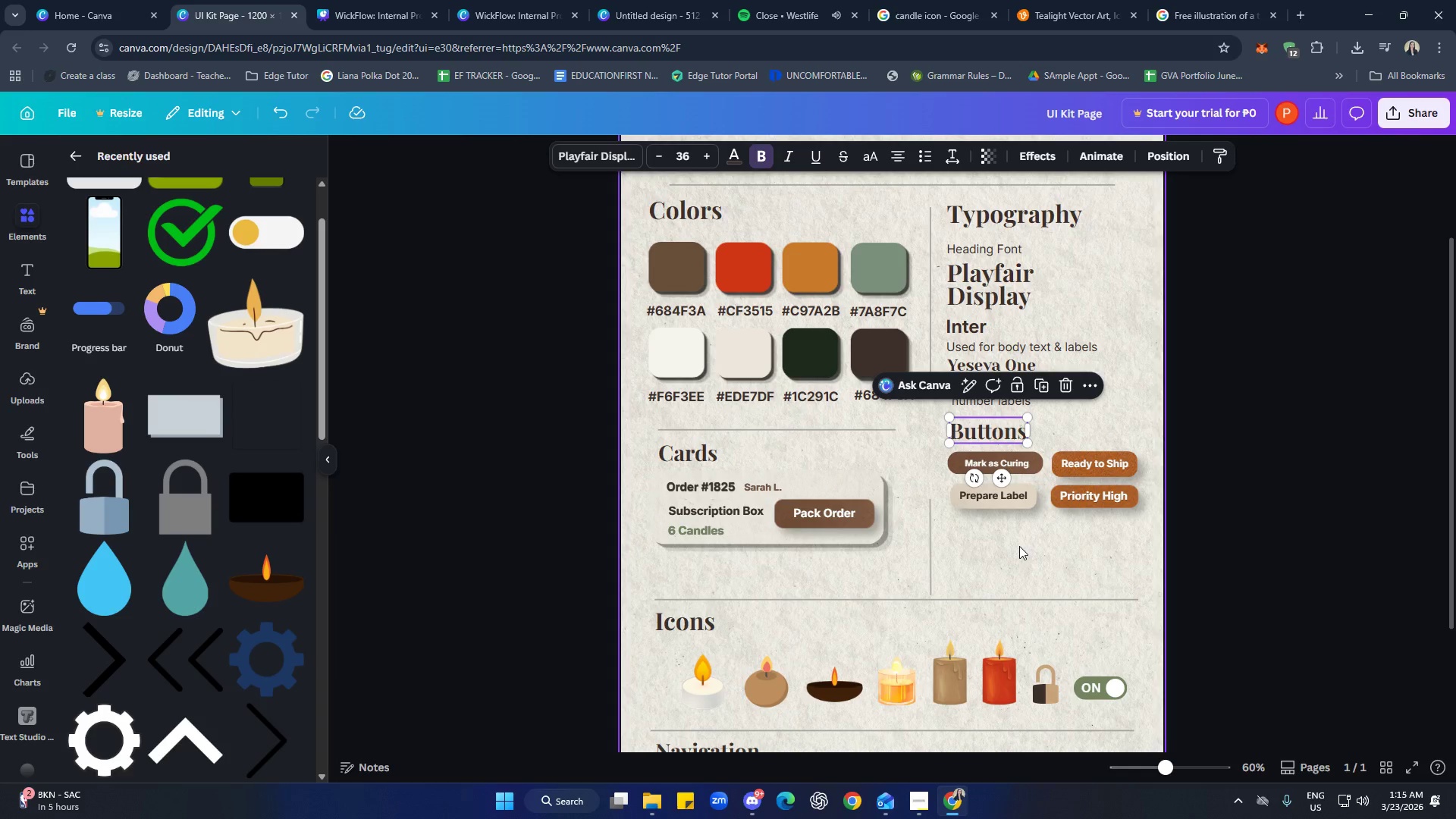 
key(Control+ControlLeft)
 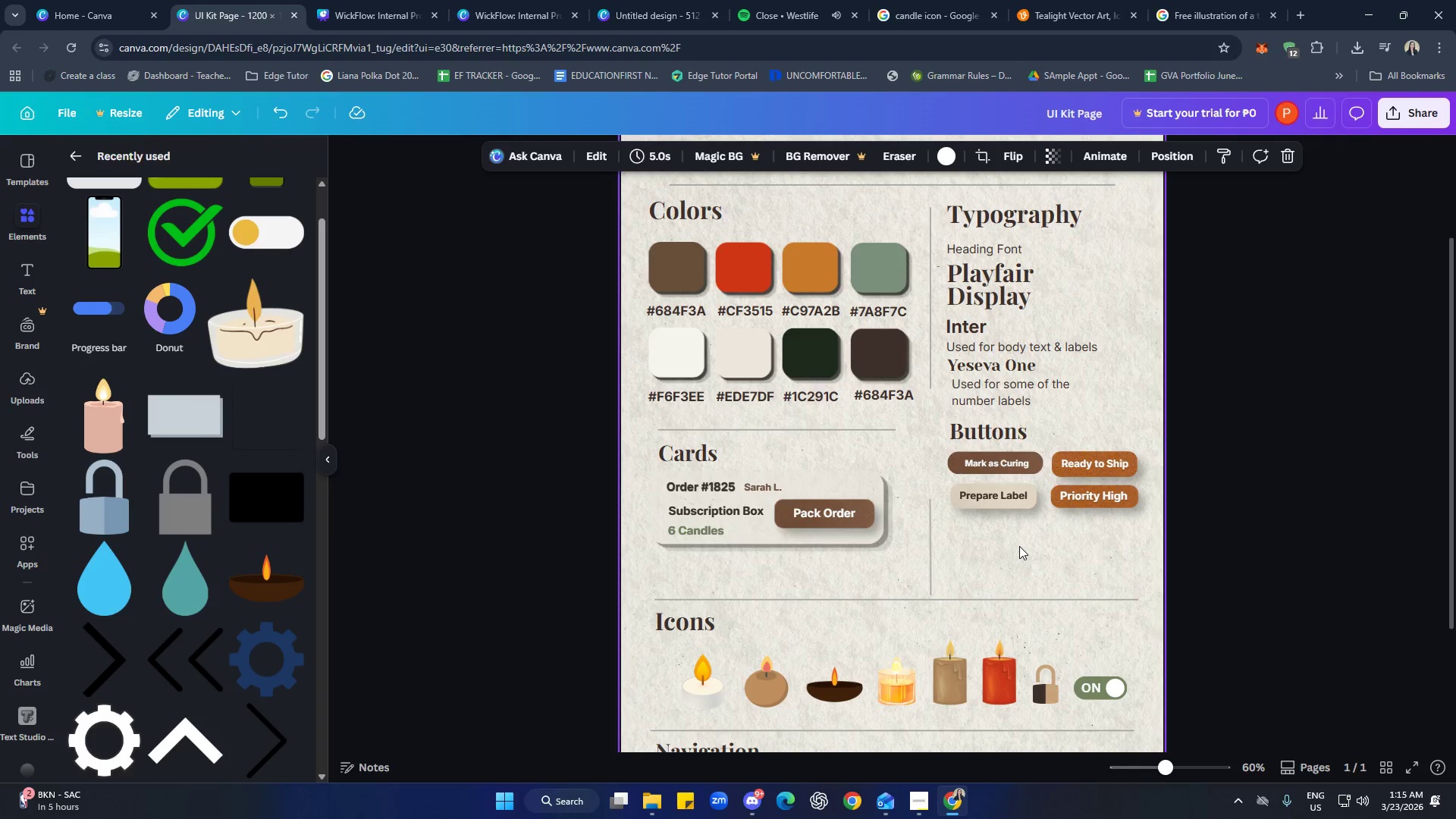 
key(Control+V)
 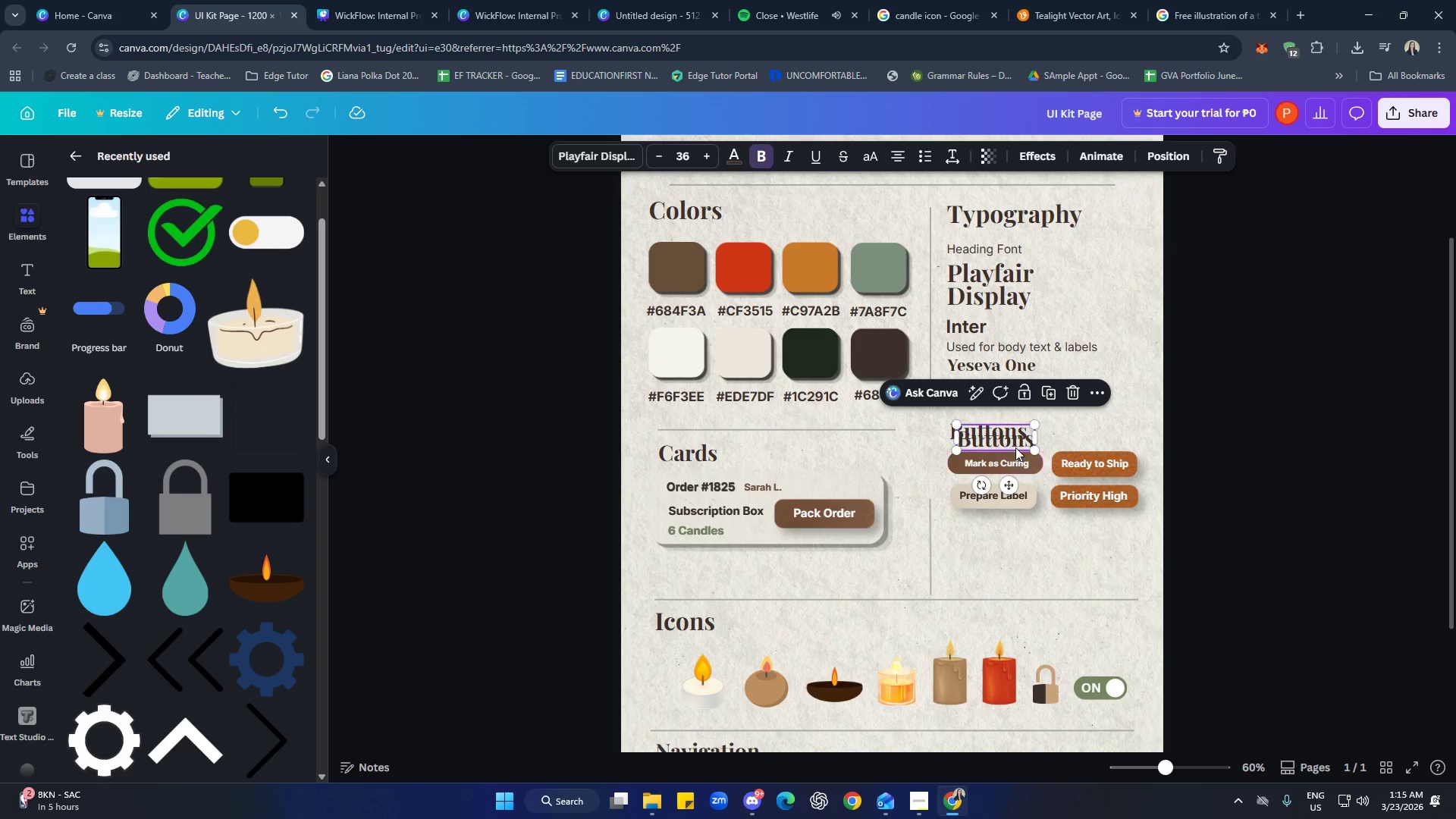 
left_click_drag(start_coordinate=[1015, 442], to_coordinate=[1009, 553])
 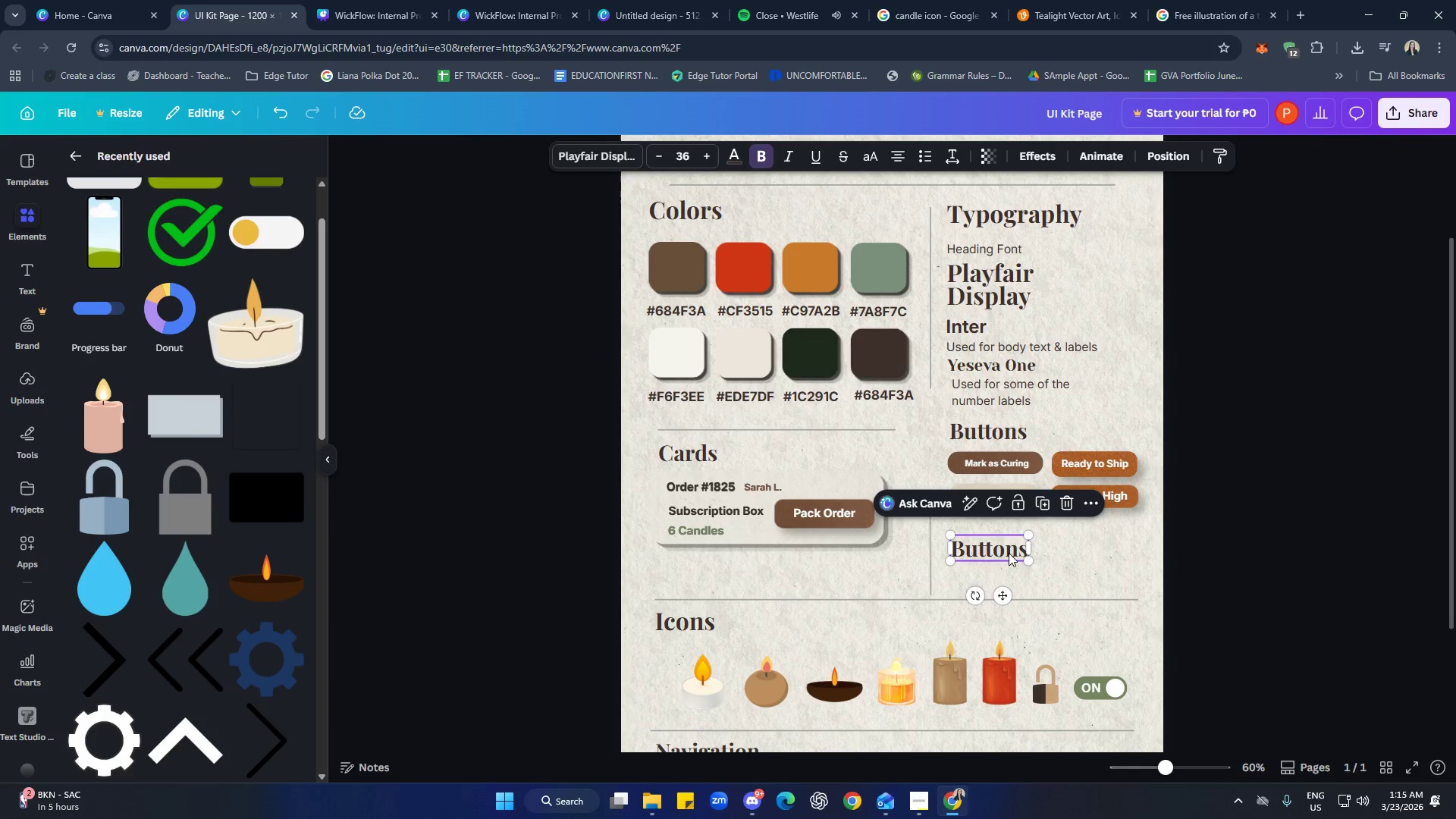 
left_click([1009, 553])
 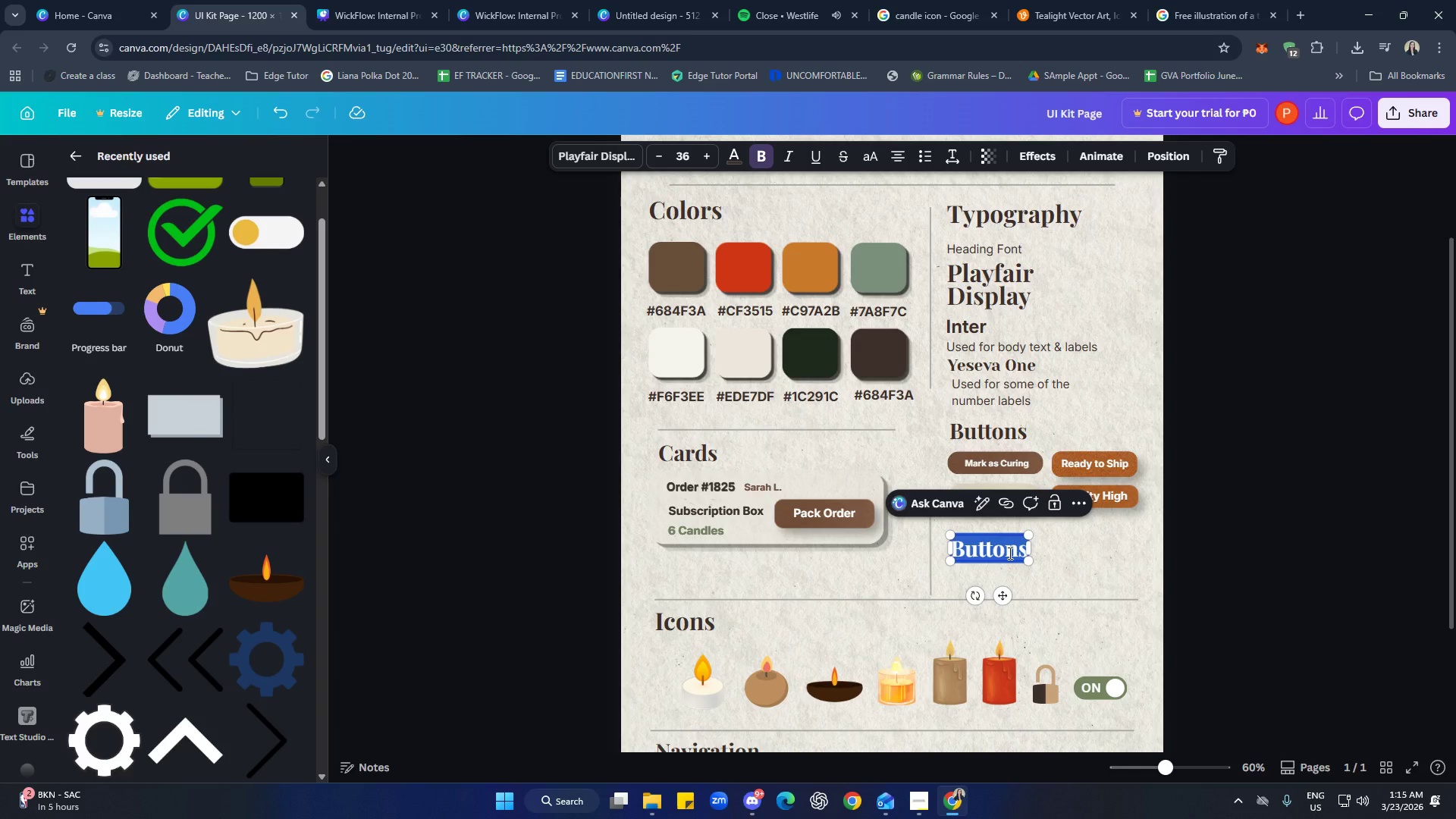 
type(UI Elements)
 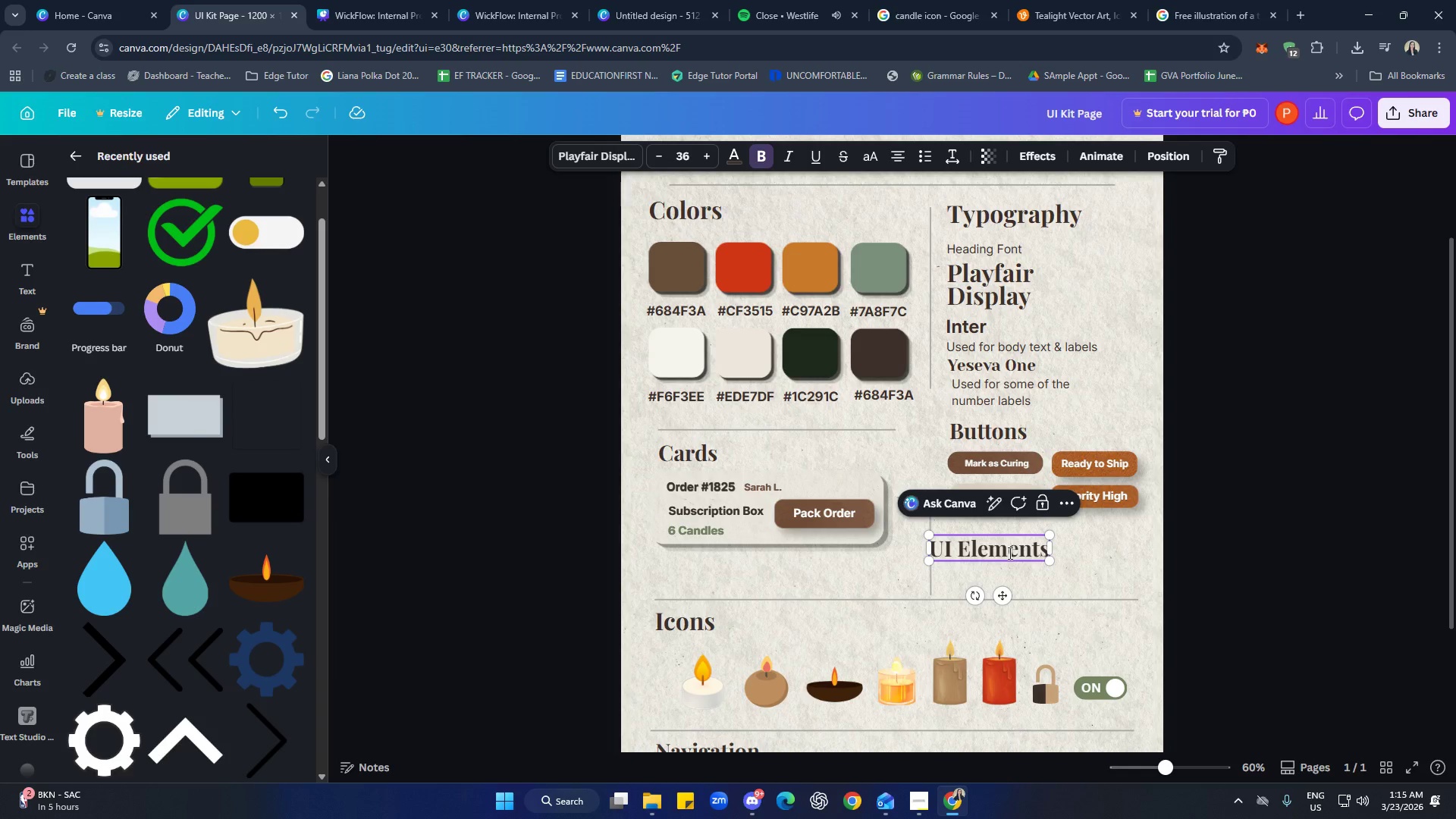 
left_click([1178, 566])
 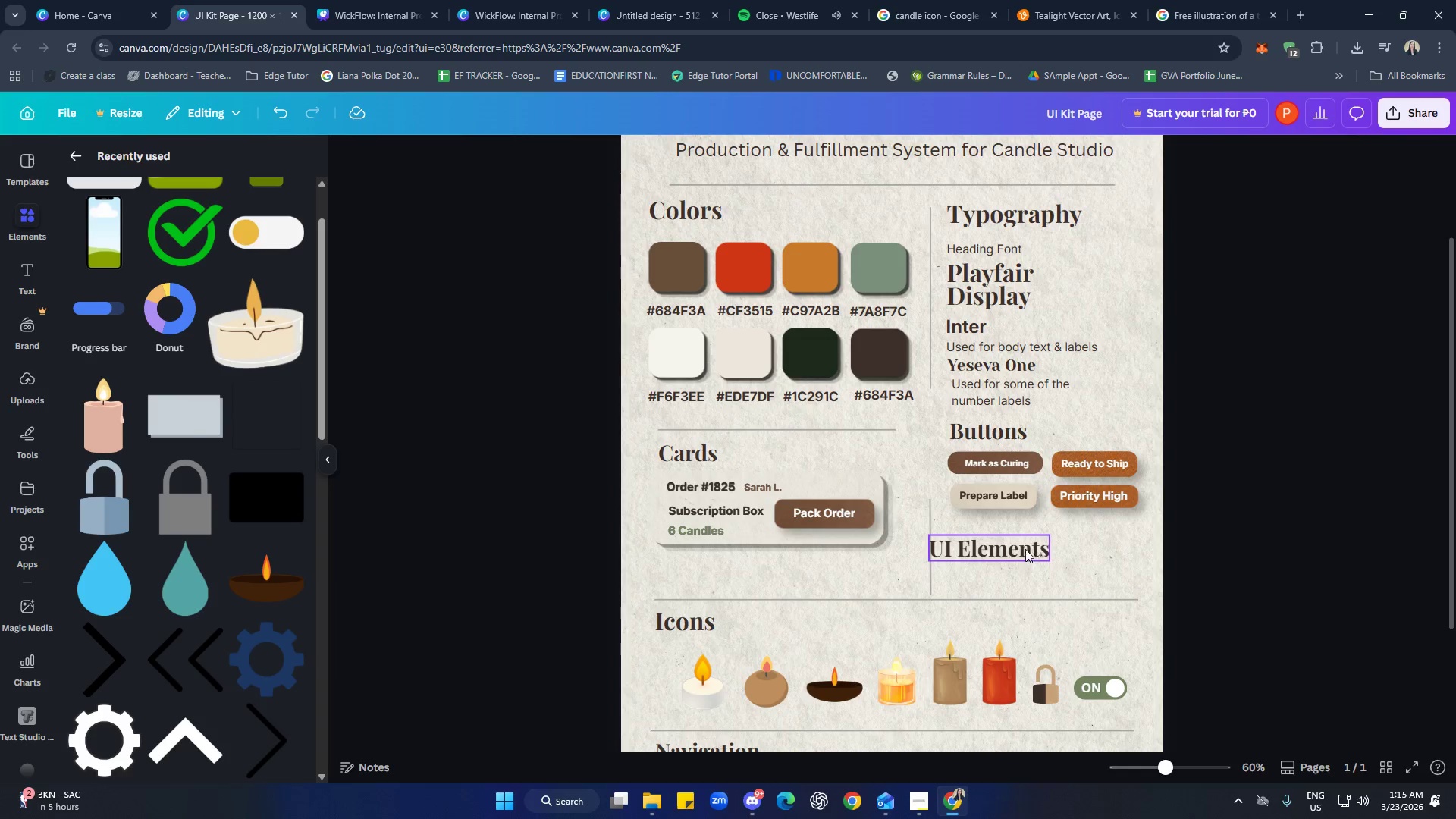 
left_click_drag(start_coordinate=[1012, 548], to_coordinate=[1025, 531])
 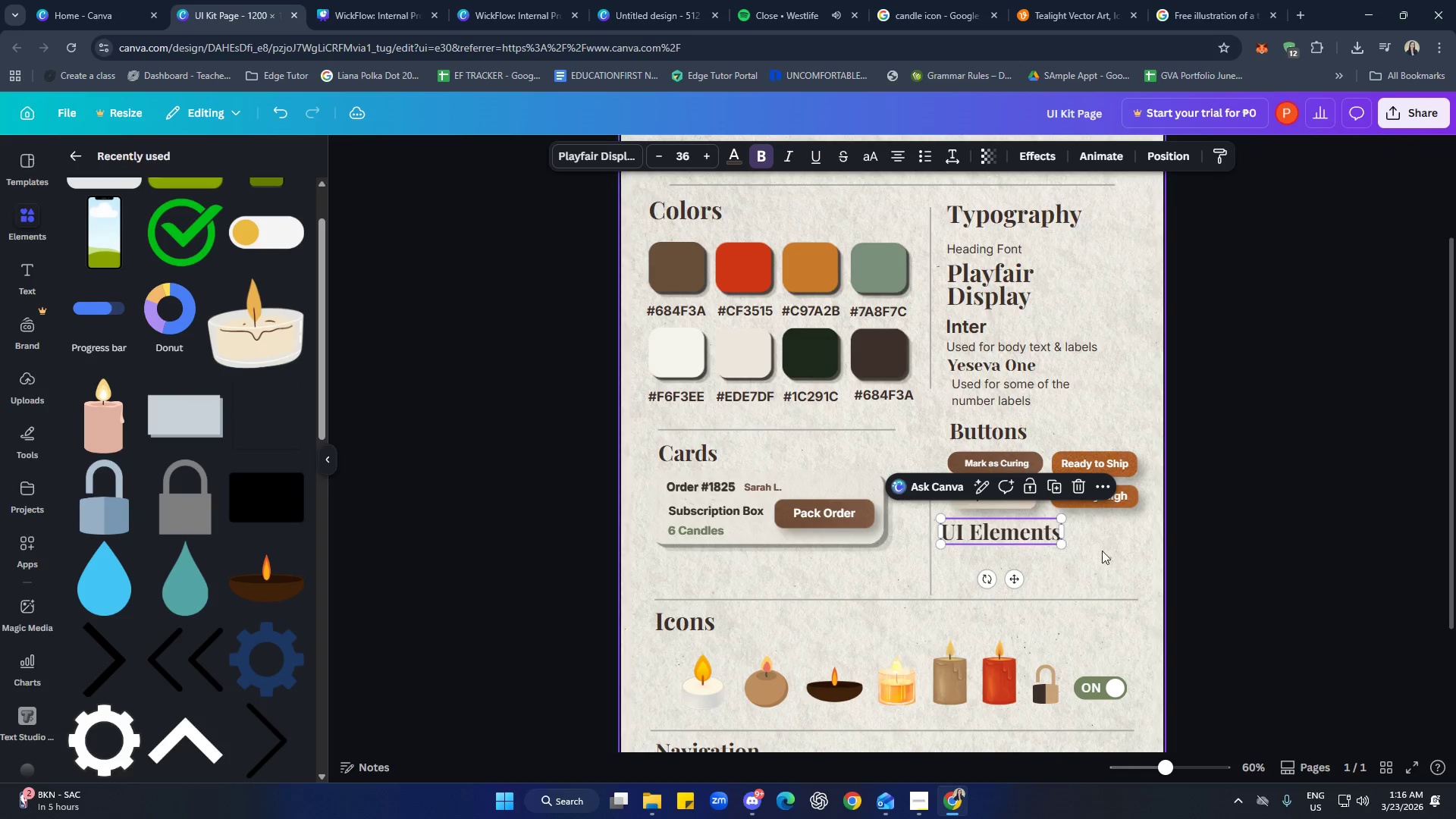 
left_click([1102, 551])
 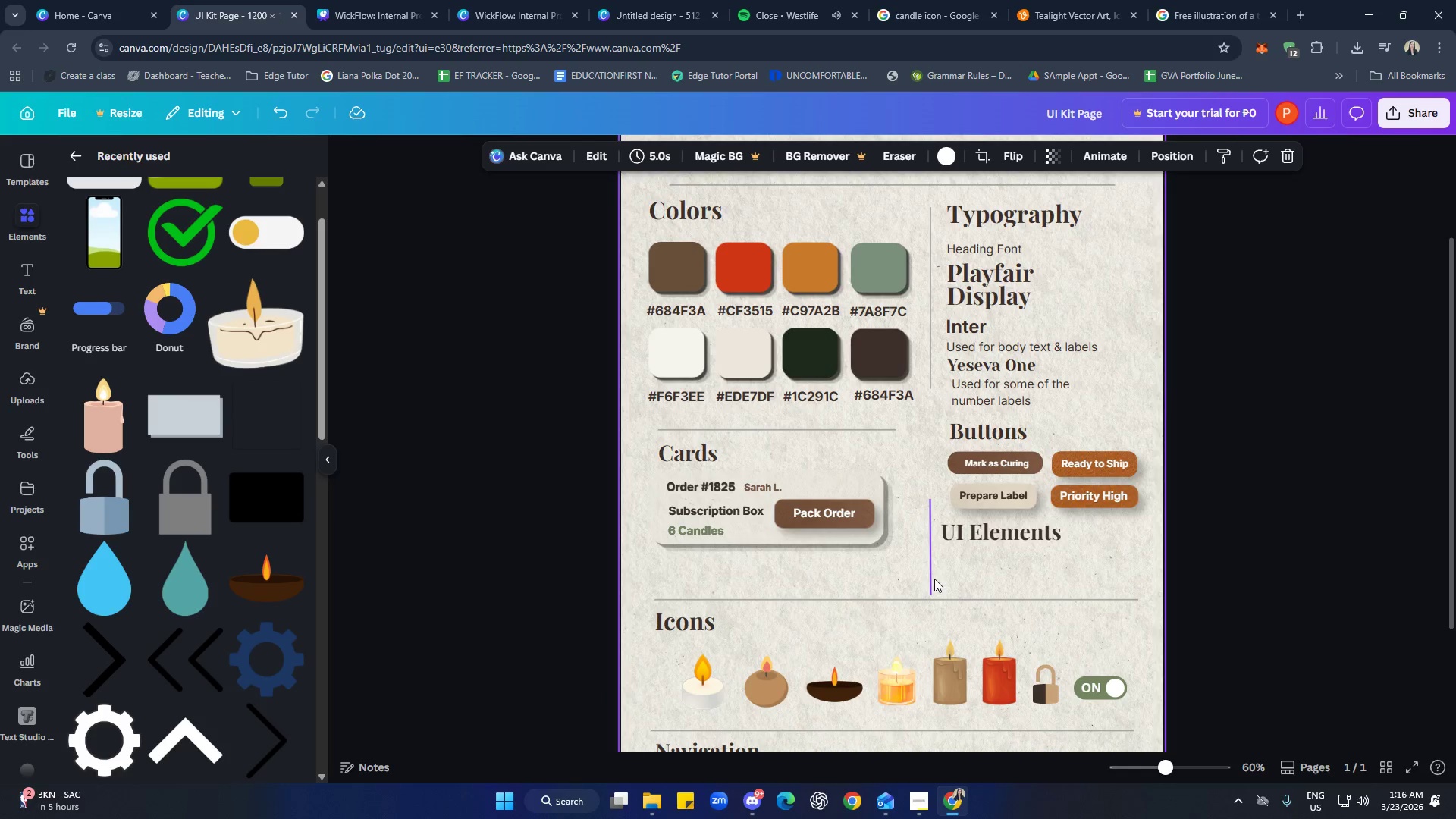 
left_click_drag(start_coordinate=[929, 579], to_coordinate=[929, 533])
 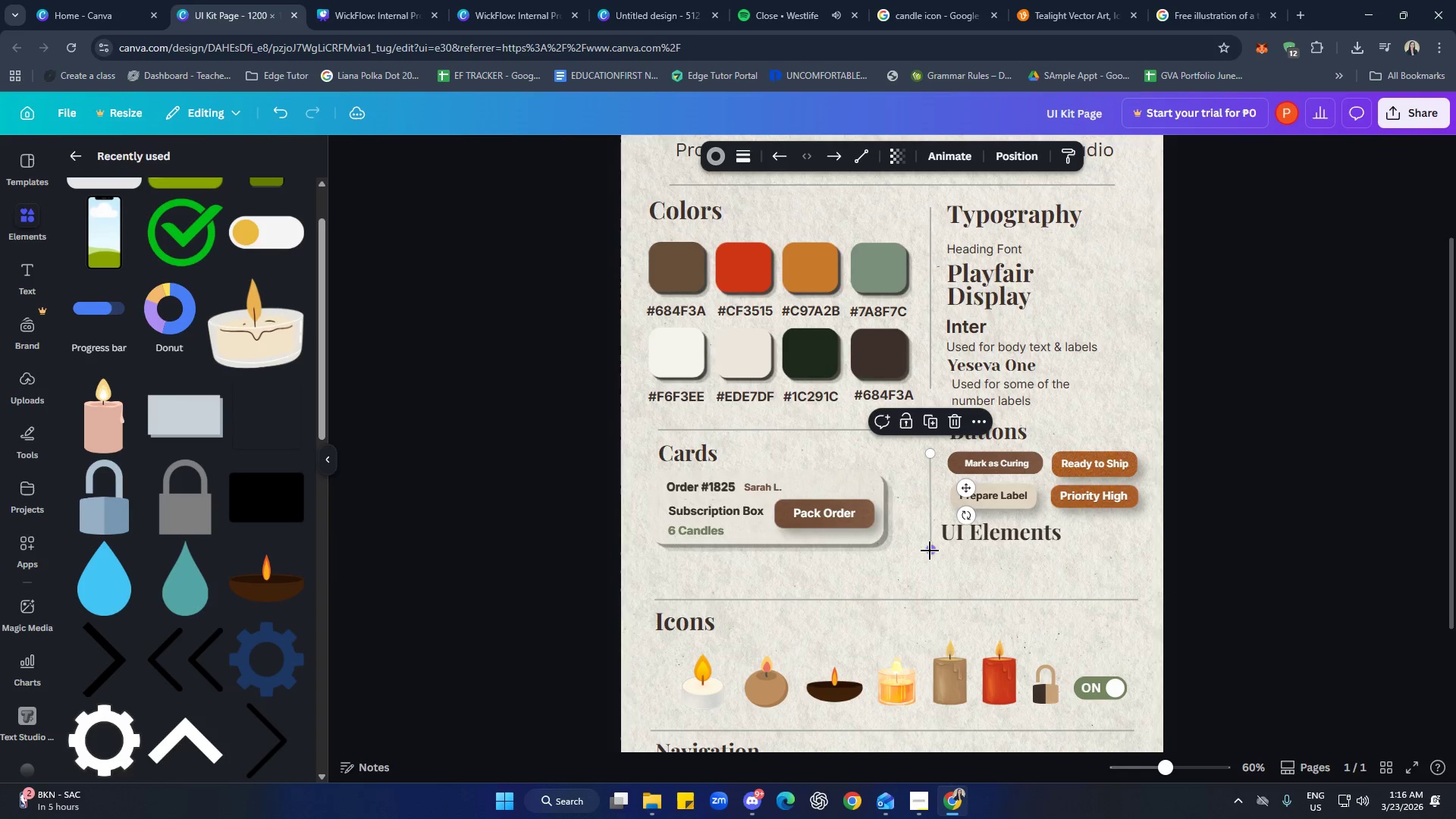 
left_click_drag(start_coordinate=[930, 550], to_coordinate=[925, 550])
 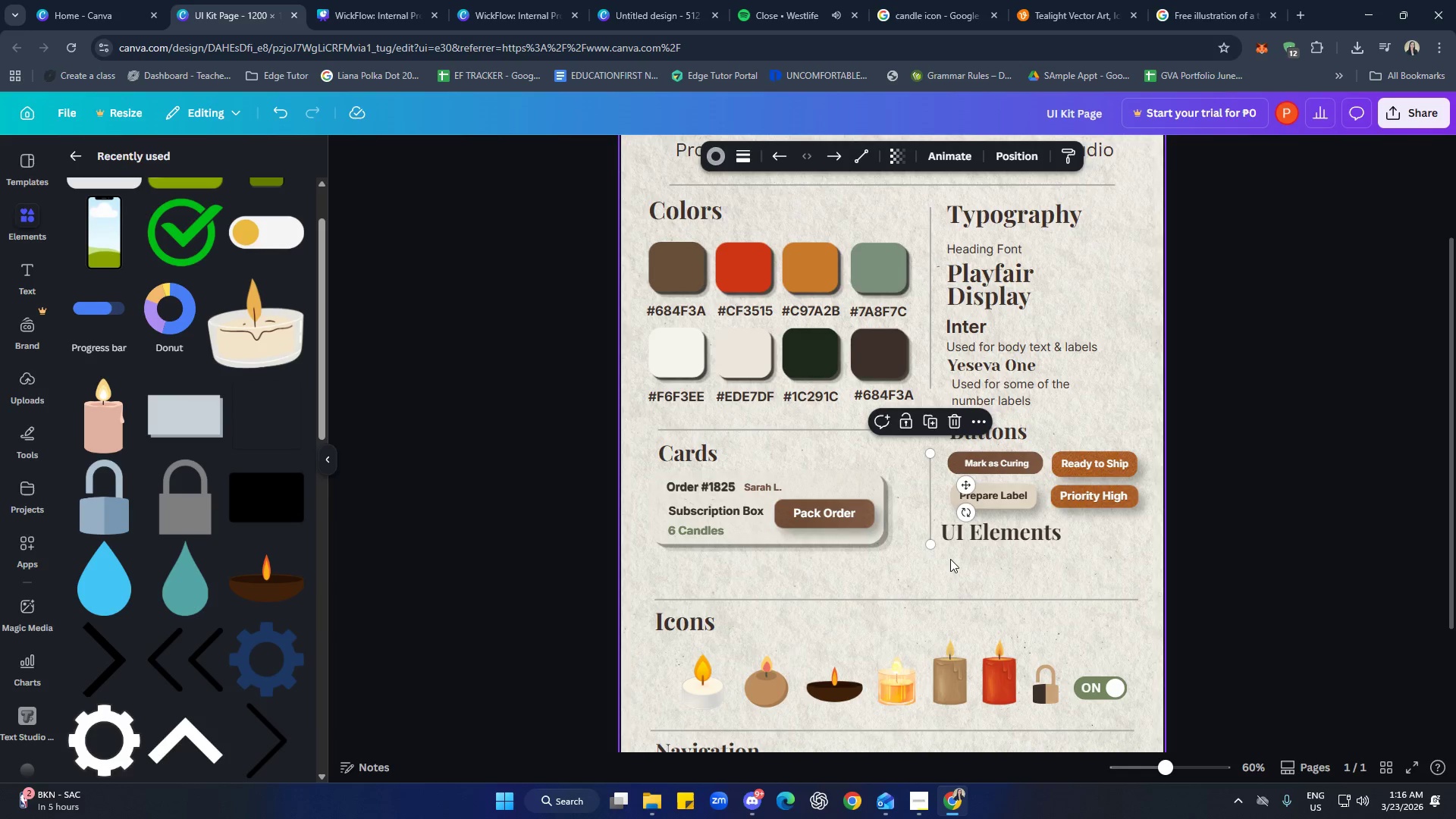 
left_click([950, 559])
 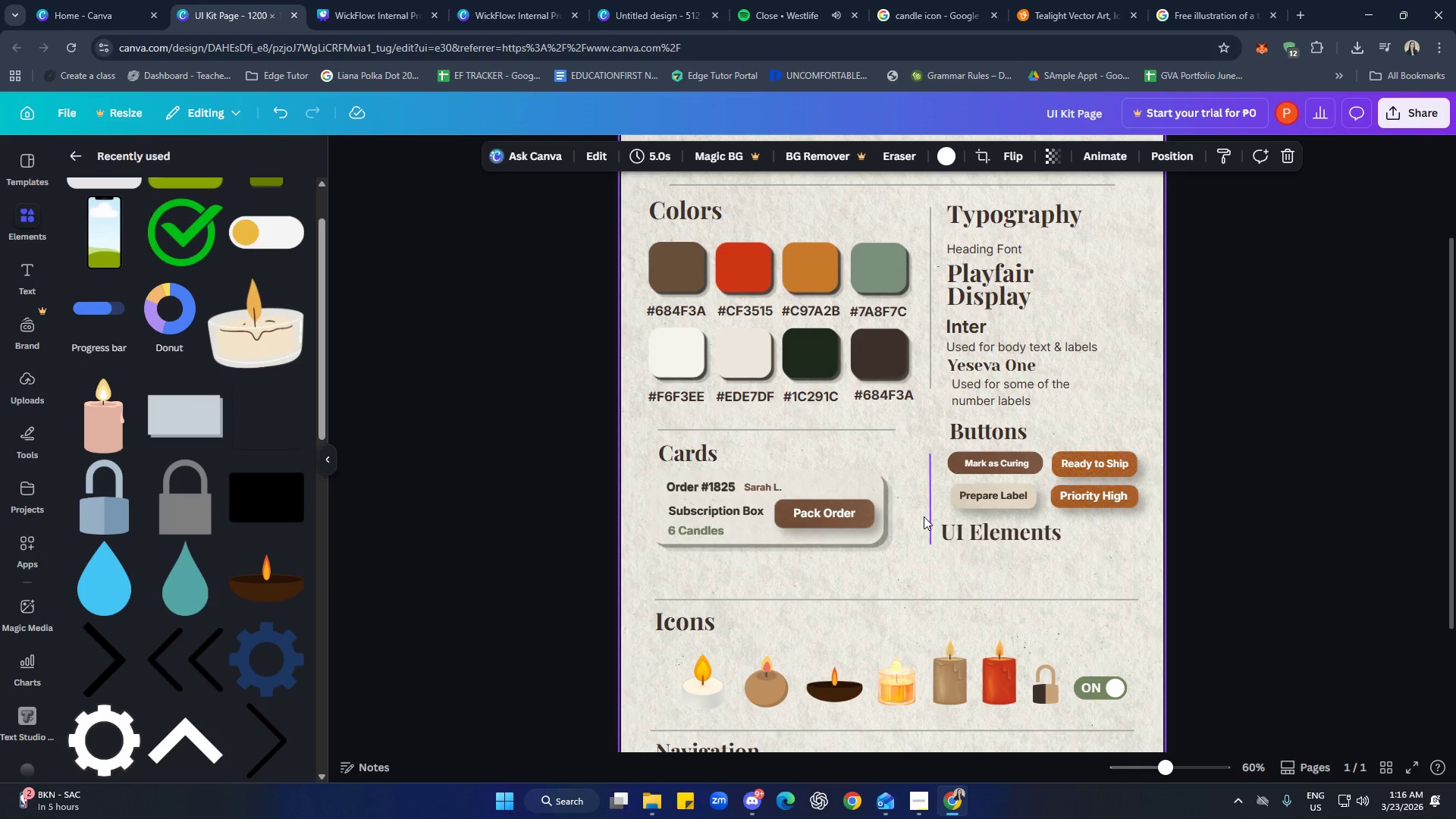 
left_click([925, 516])
 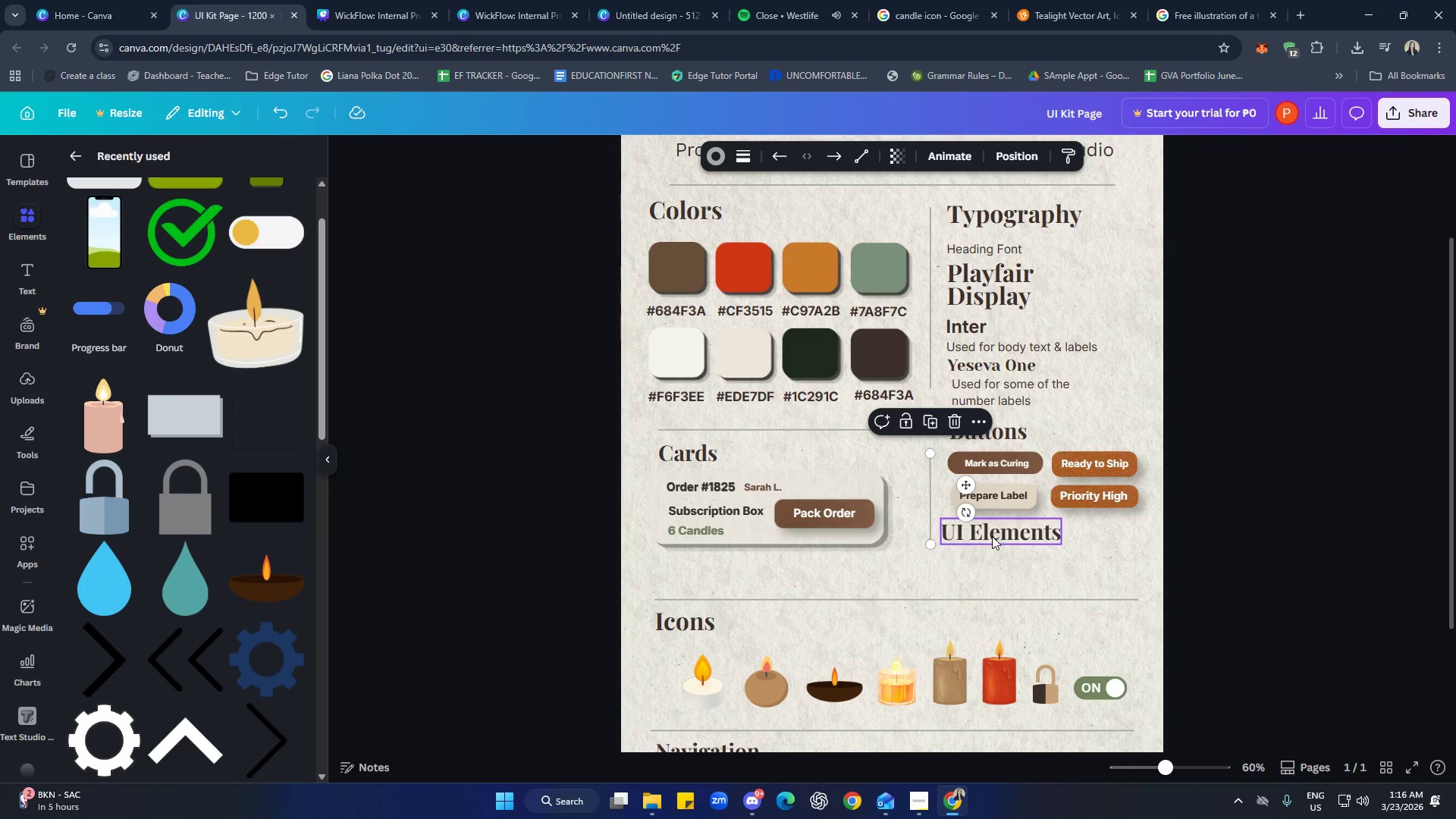 
left_click_drag(start_coordinate=[992, 535], to_coordinate=[994, 542])
 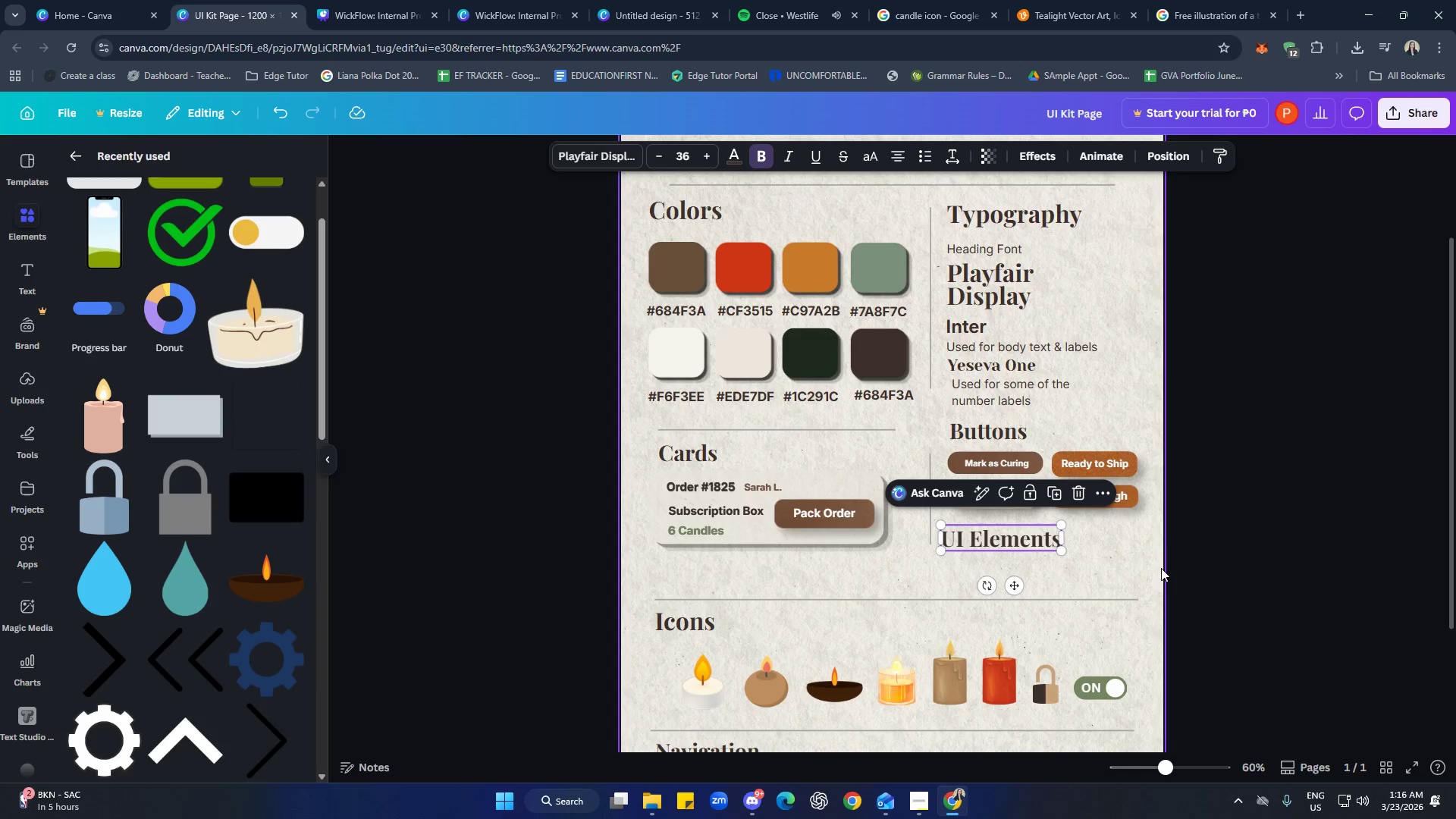 
left_click([1163, 568])
 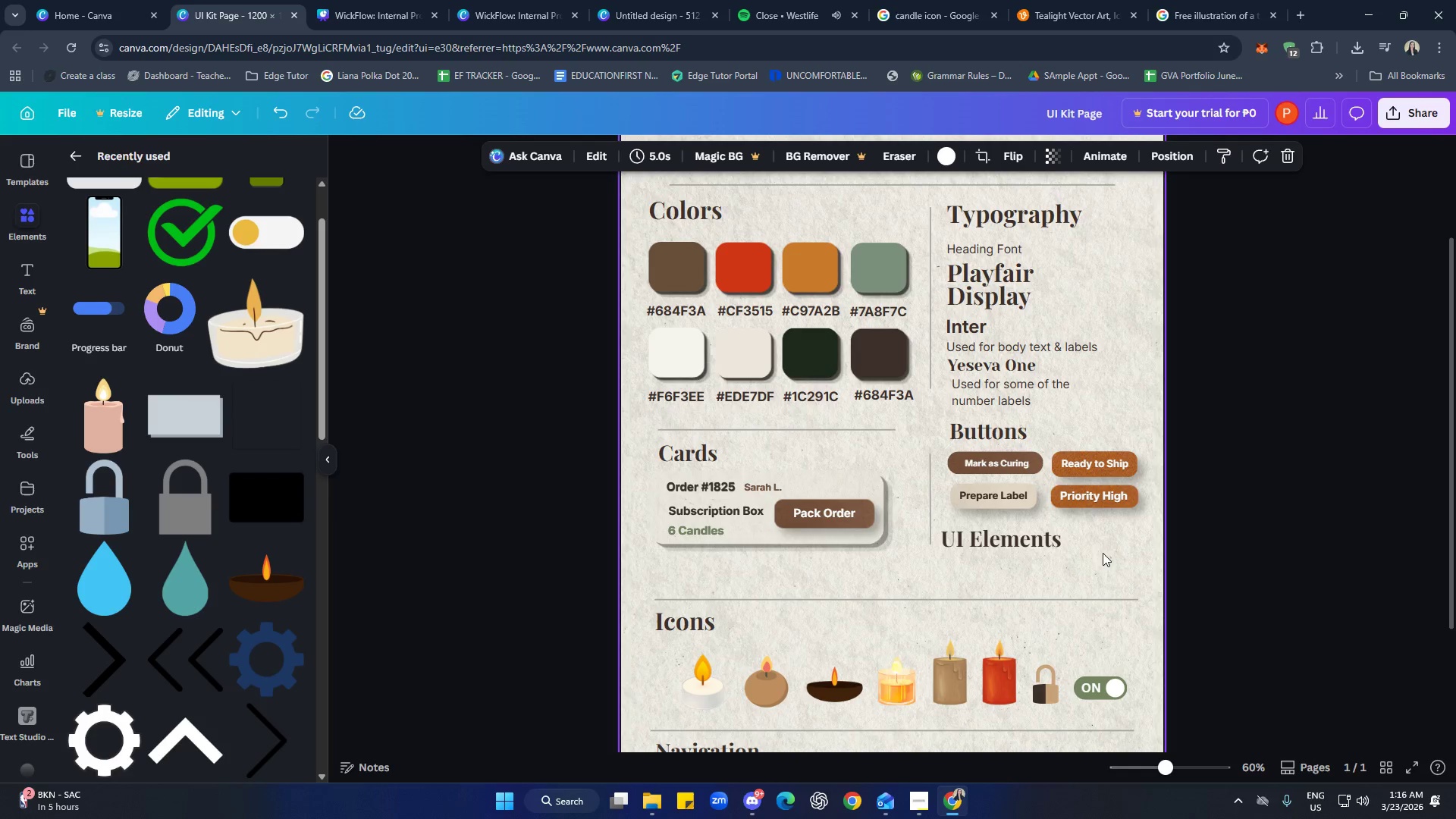 
left_click([1147, 556])
 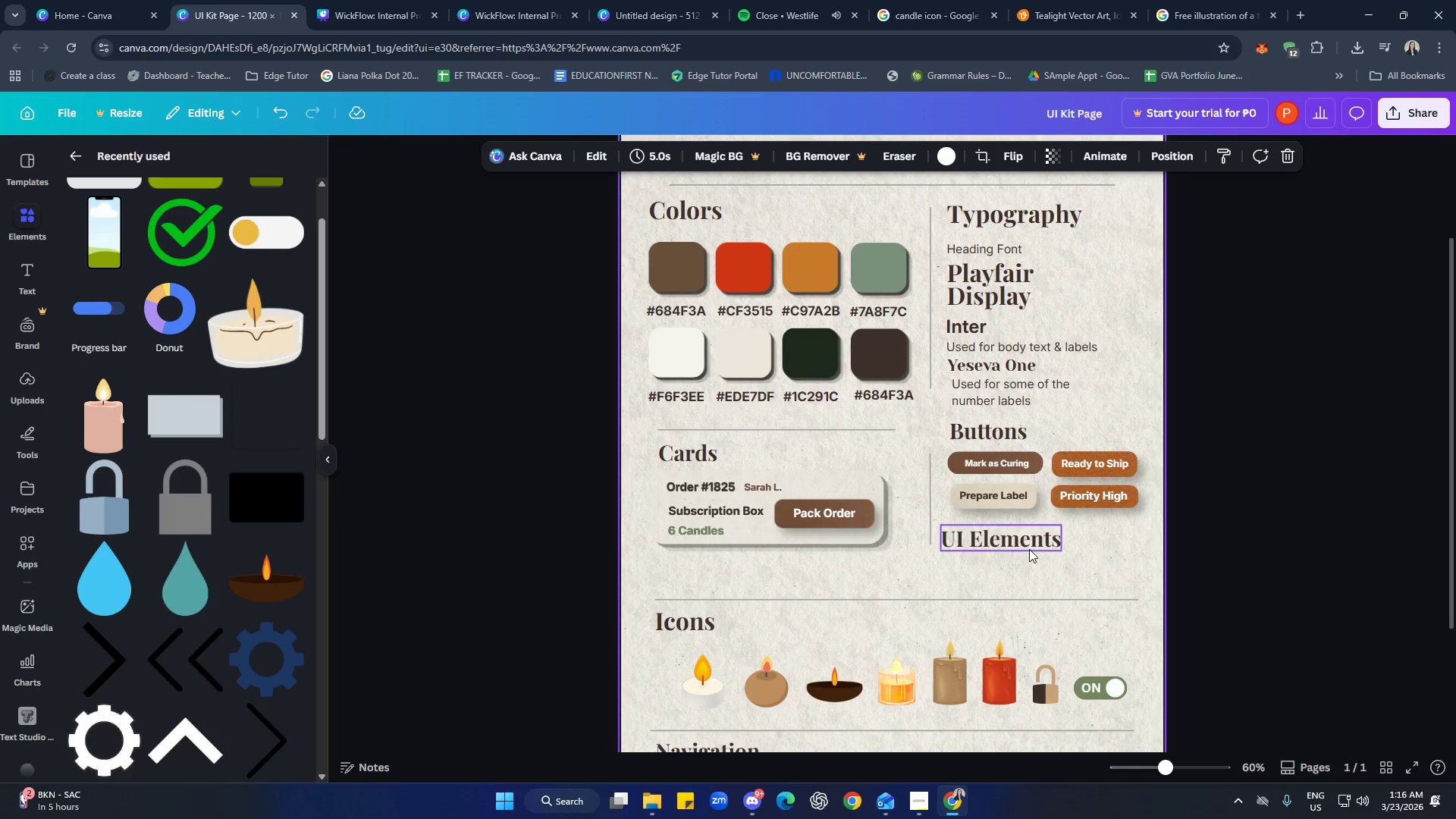 
left_click_drag(start_coordinate=[1026, 546], to_coordinate=[1032, 546])
 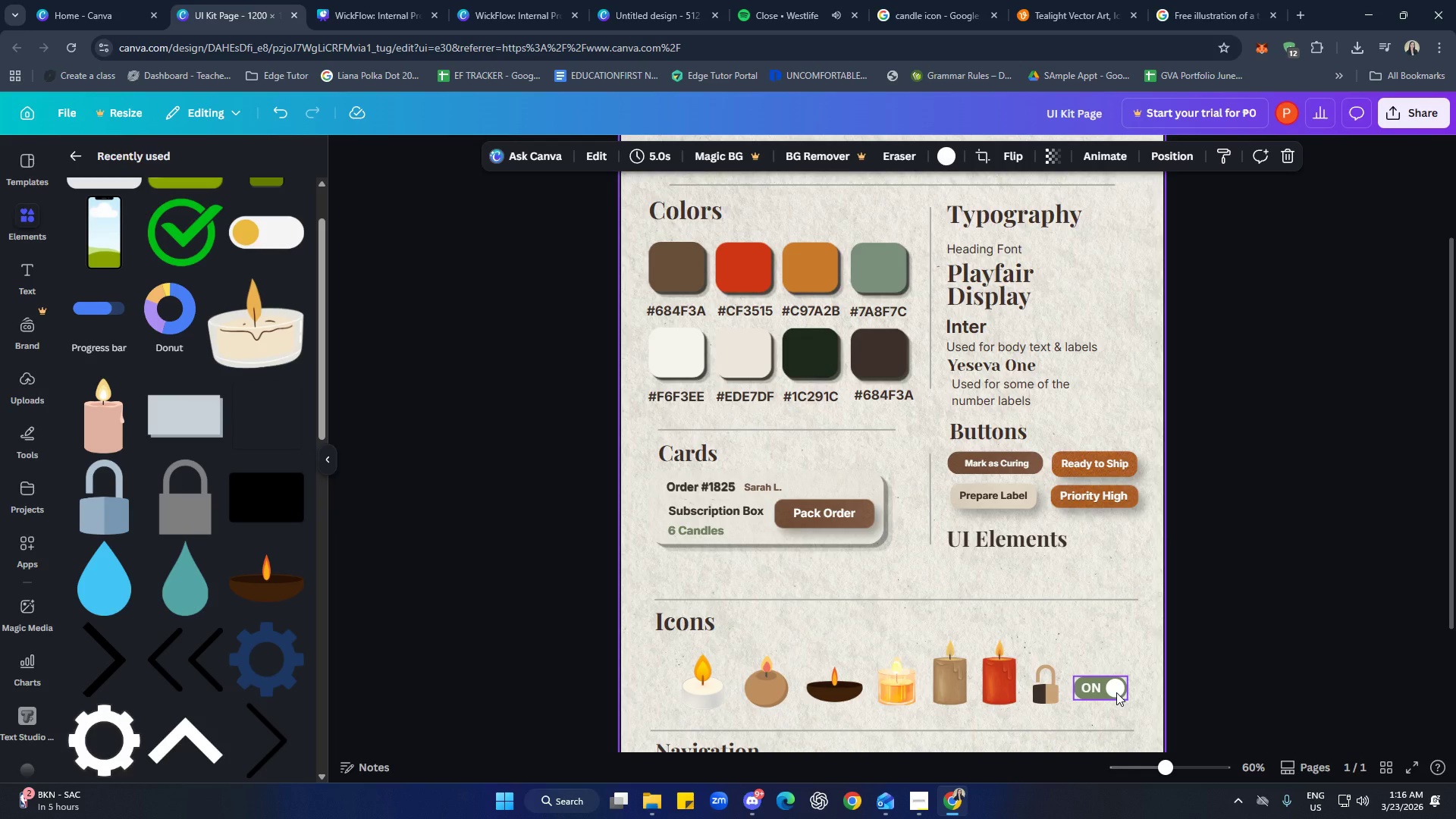 
left_click_drag(start_coordinate=[1116, 692], to_coordinate=[987, 582])
 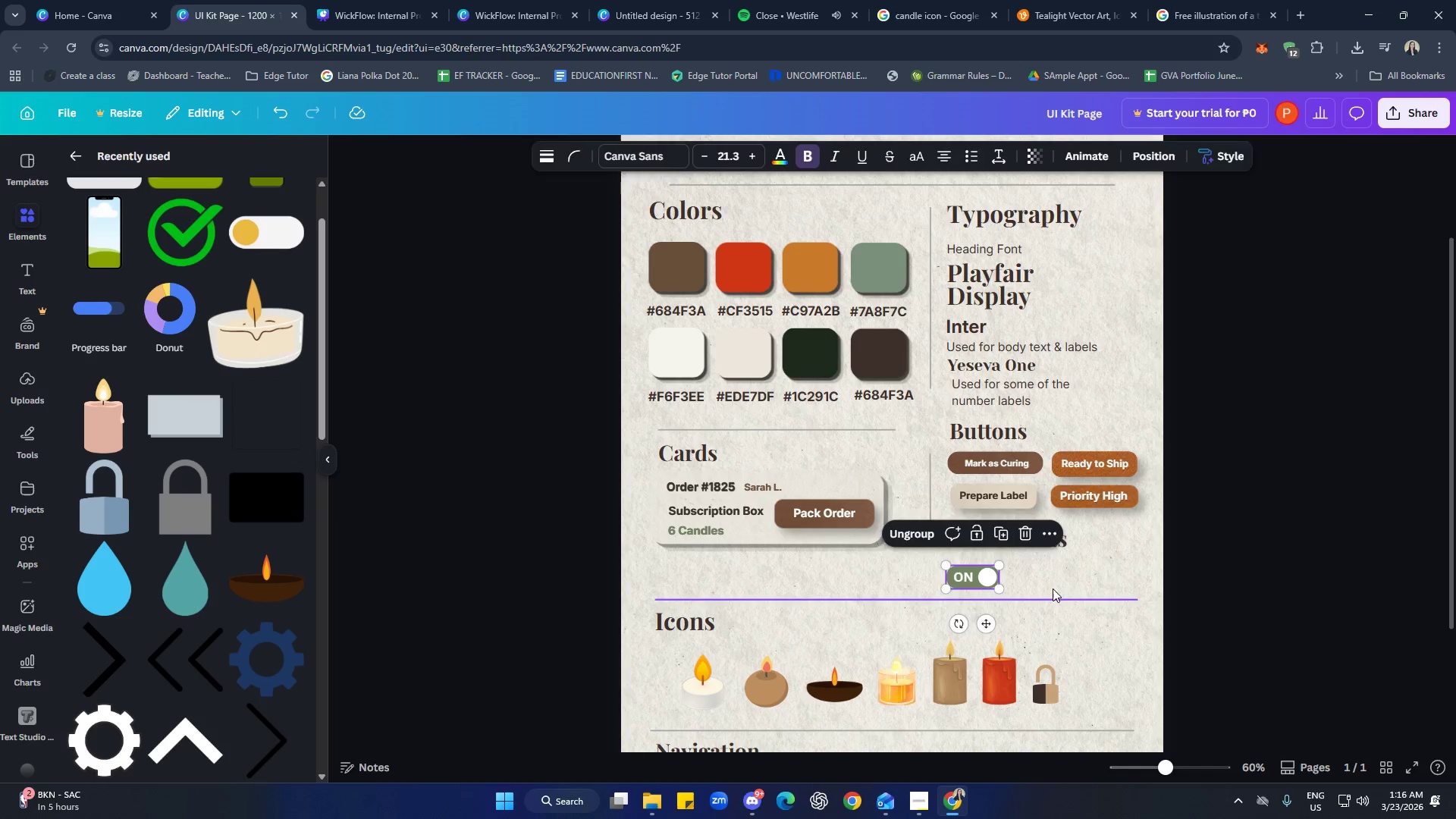 
left_click([1053, 588])
 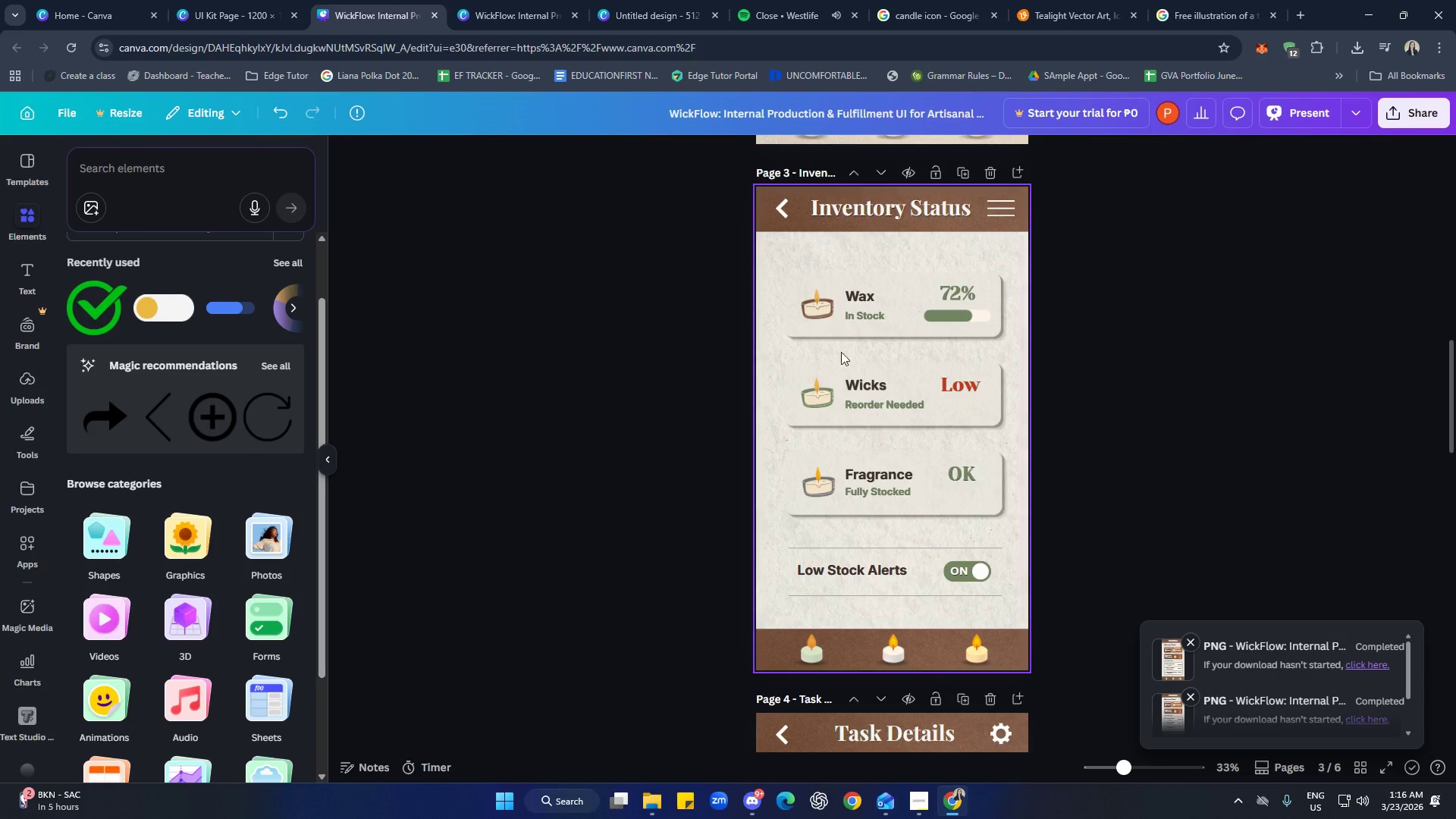 
left_click([938, 315])
 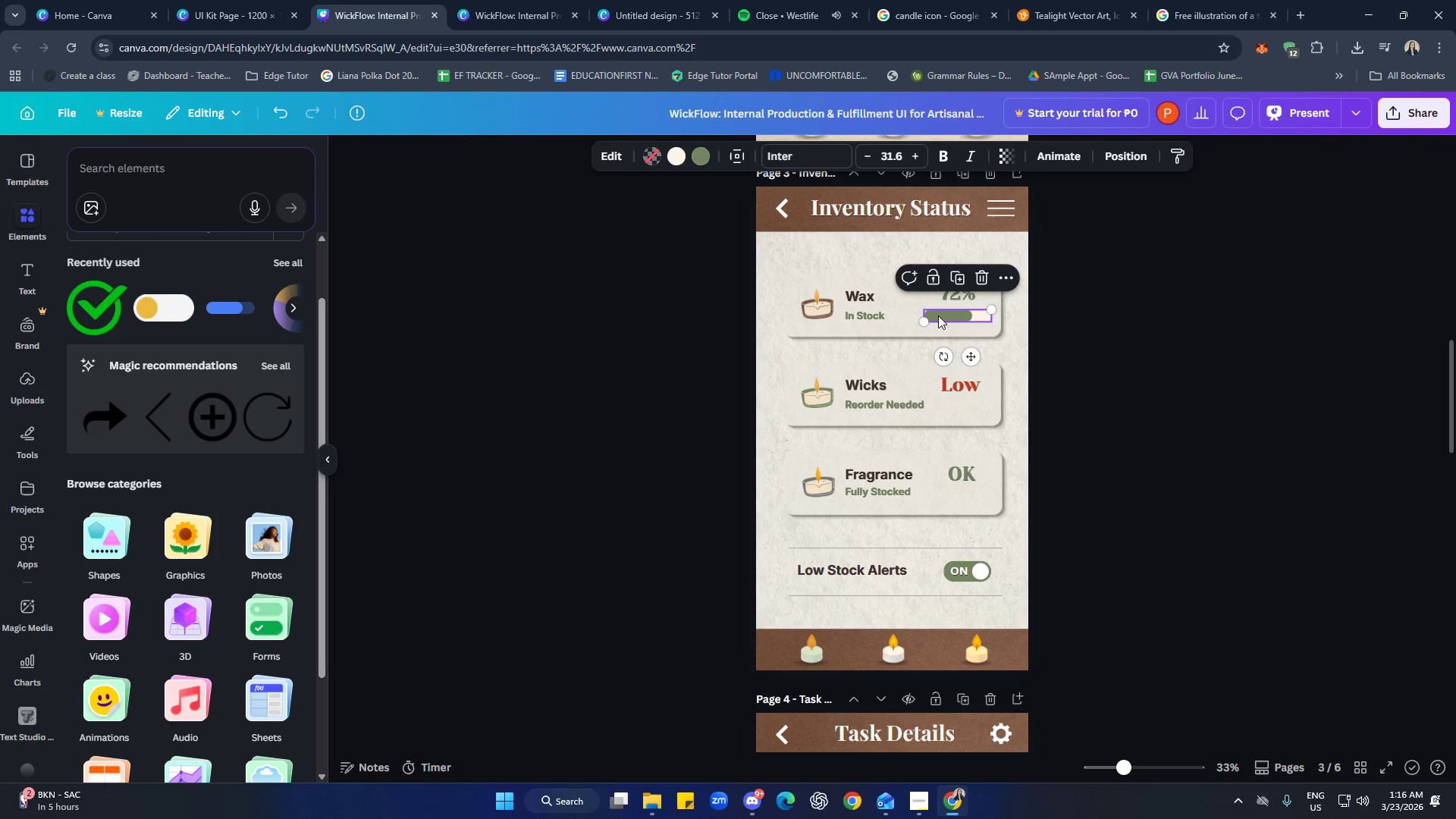 
key(Control+C)
 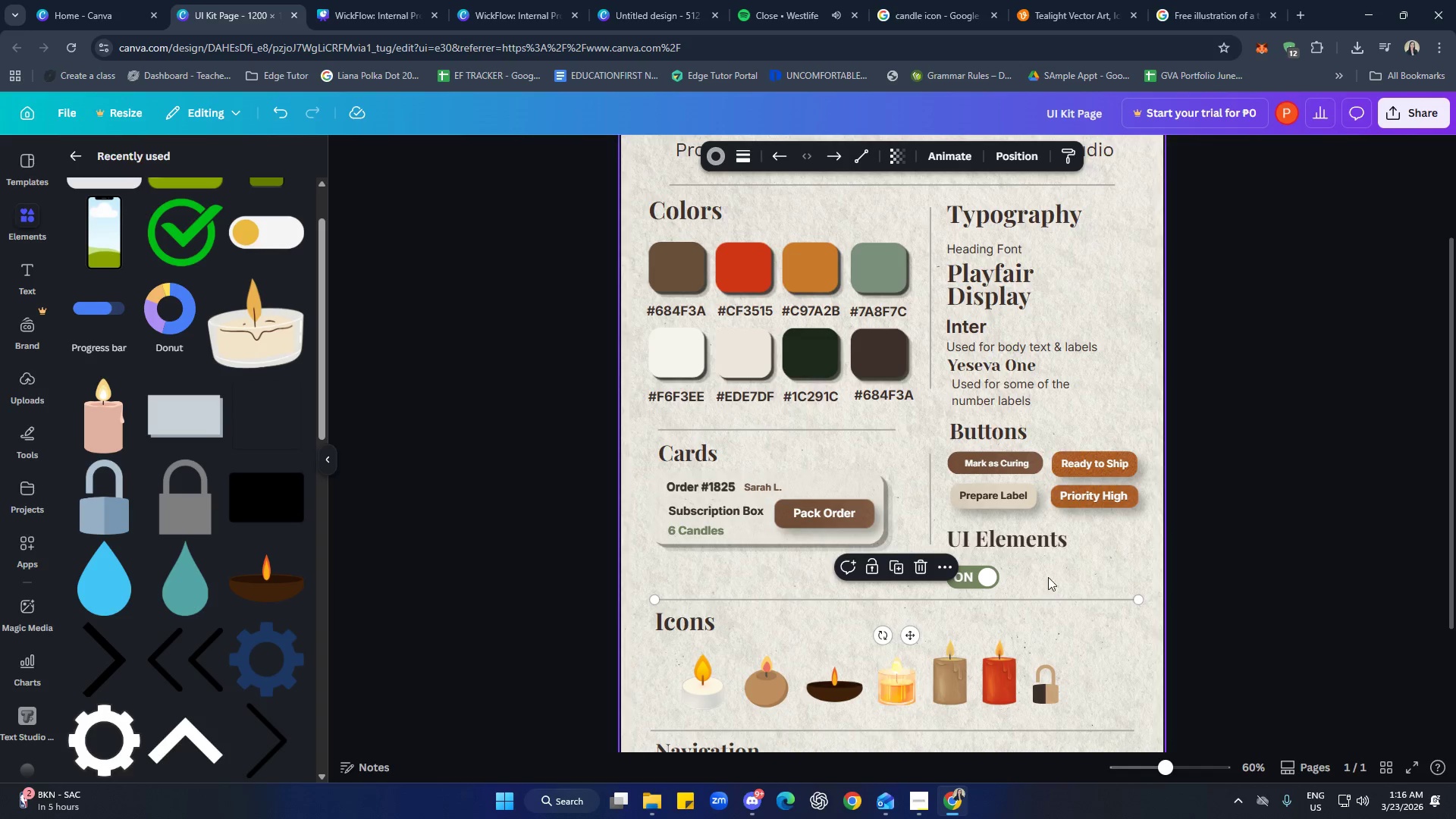 
left_click([1048, 583])
 